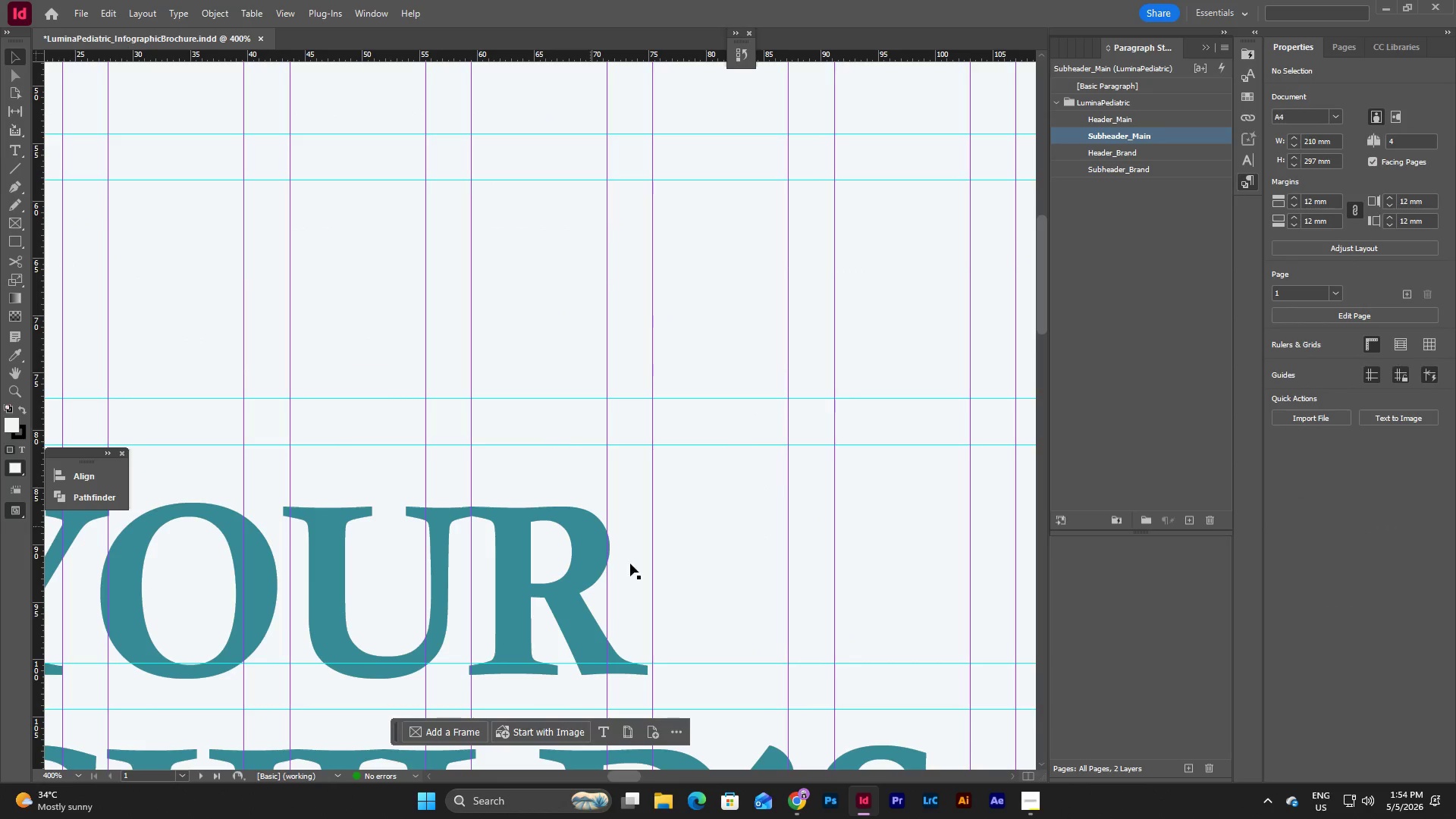 
left_click_drag(start_coordinate=[622, 775], to_coordinate=[607, 776])
 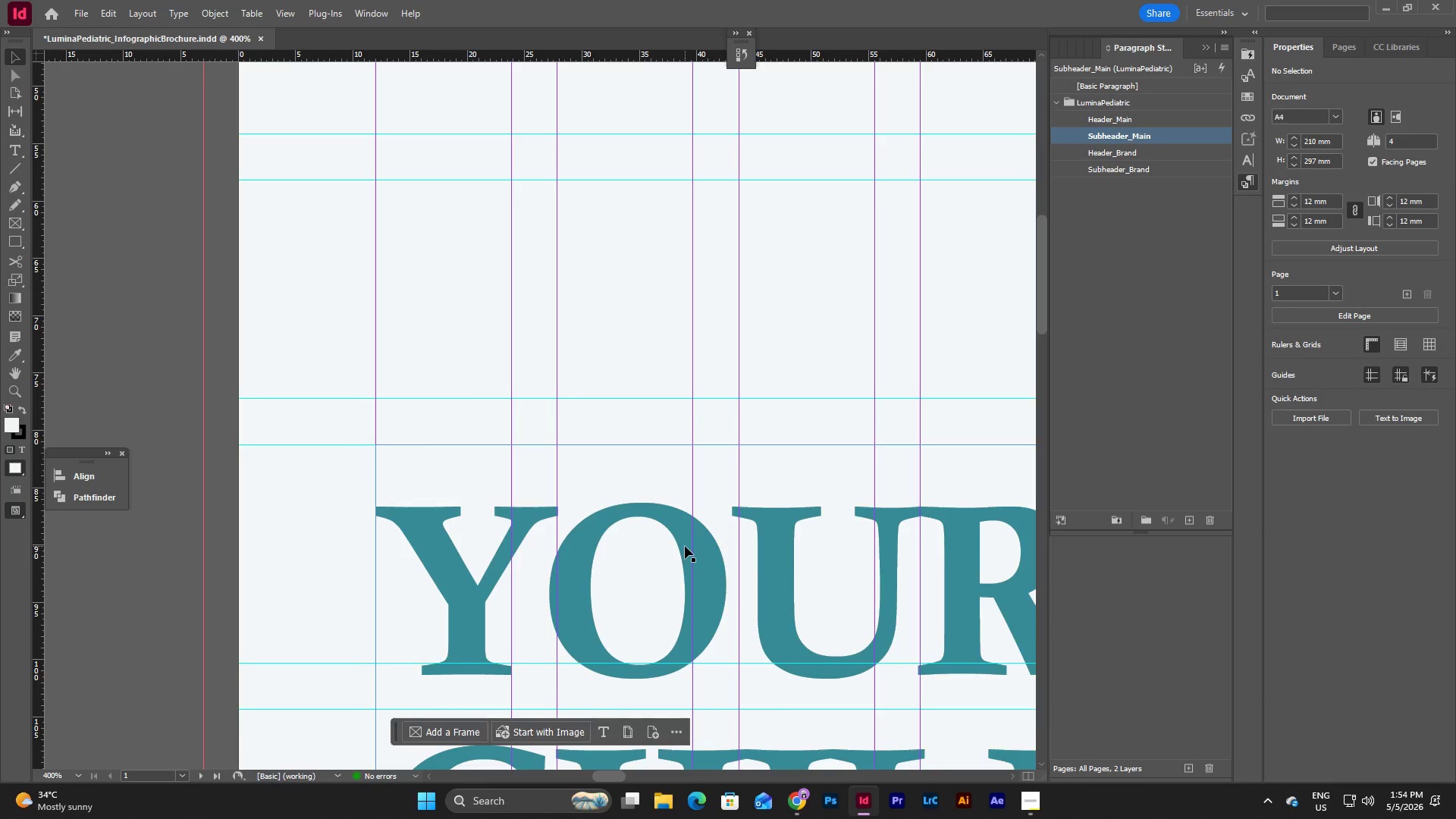 
scroll: coordinate [685, 546], scroll_direction: up, amount: 8.0
 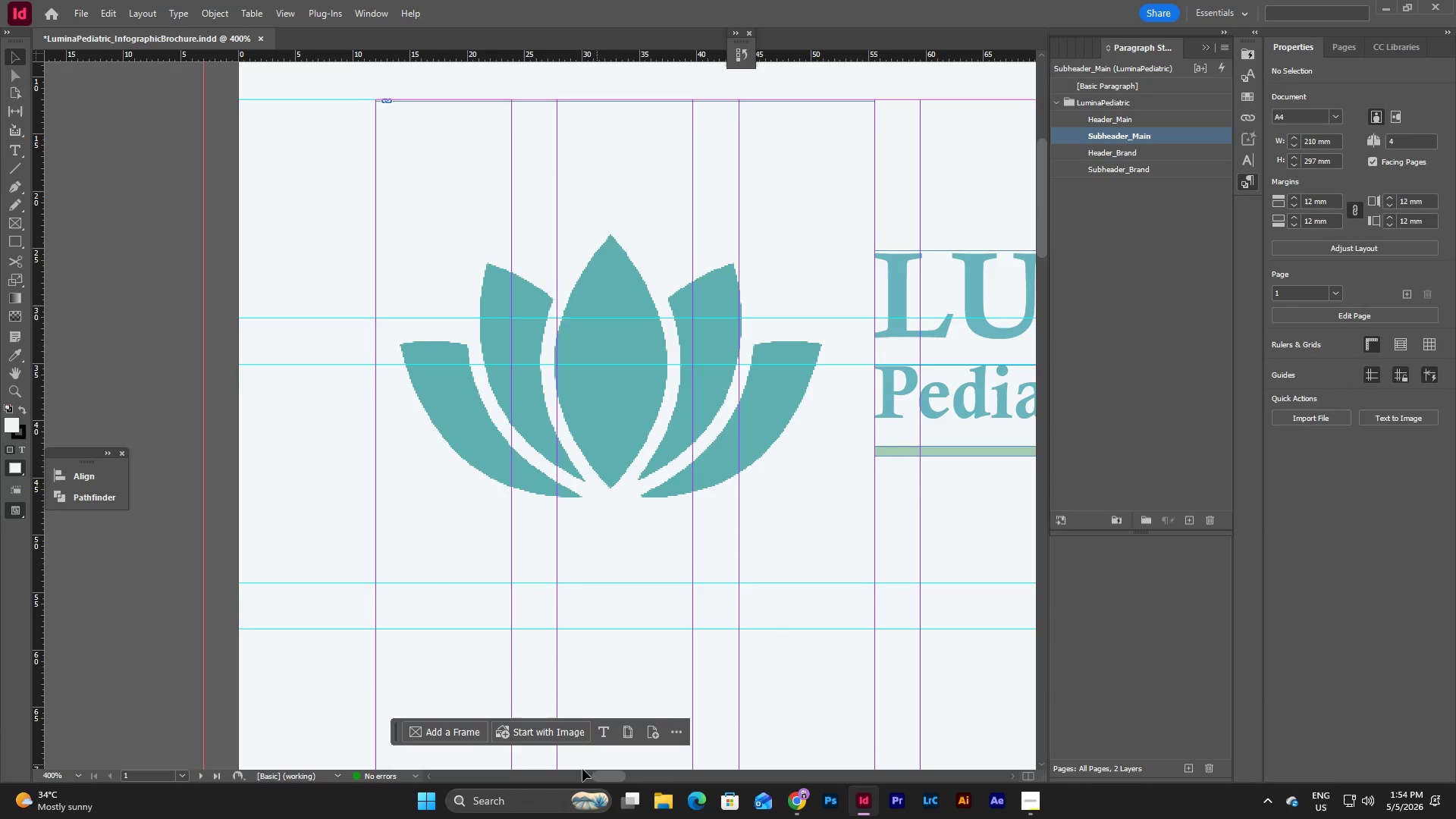 
left_click_drag(start_coordinate=[602, 777], to_coordinate=[616, 777])
 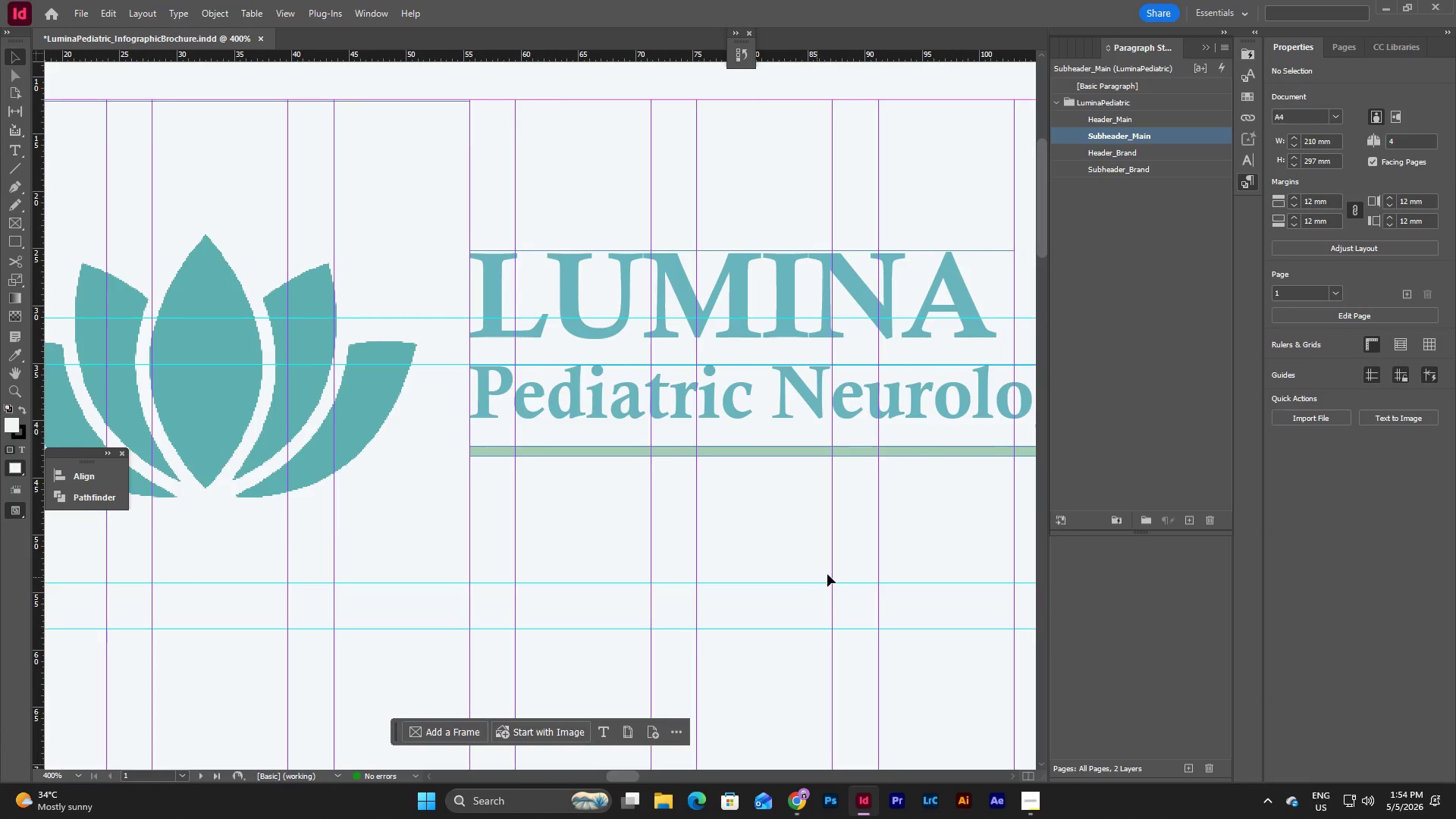 
scroll: coordinate [827, 574], scroll_direction: up, amount: 3.0
 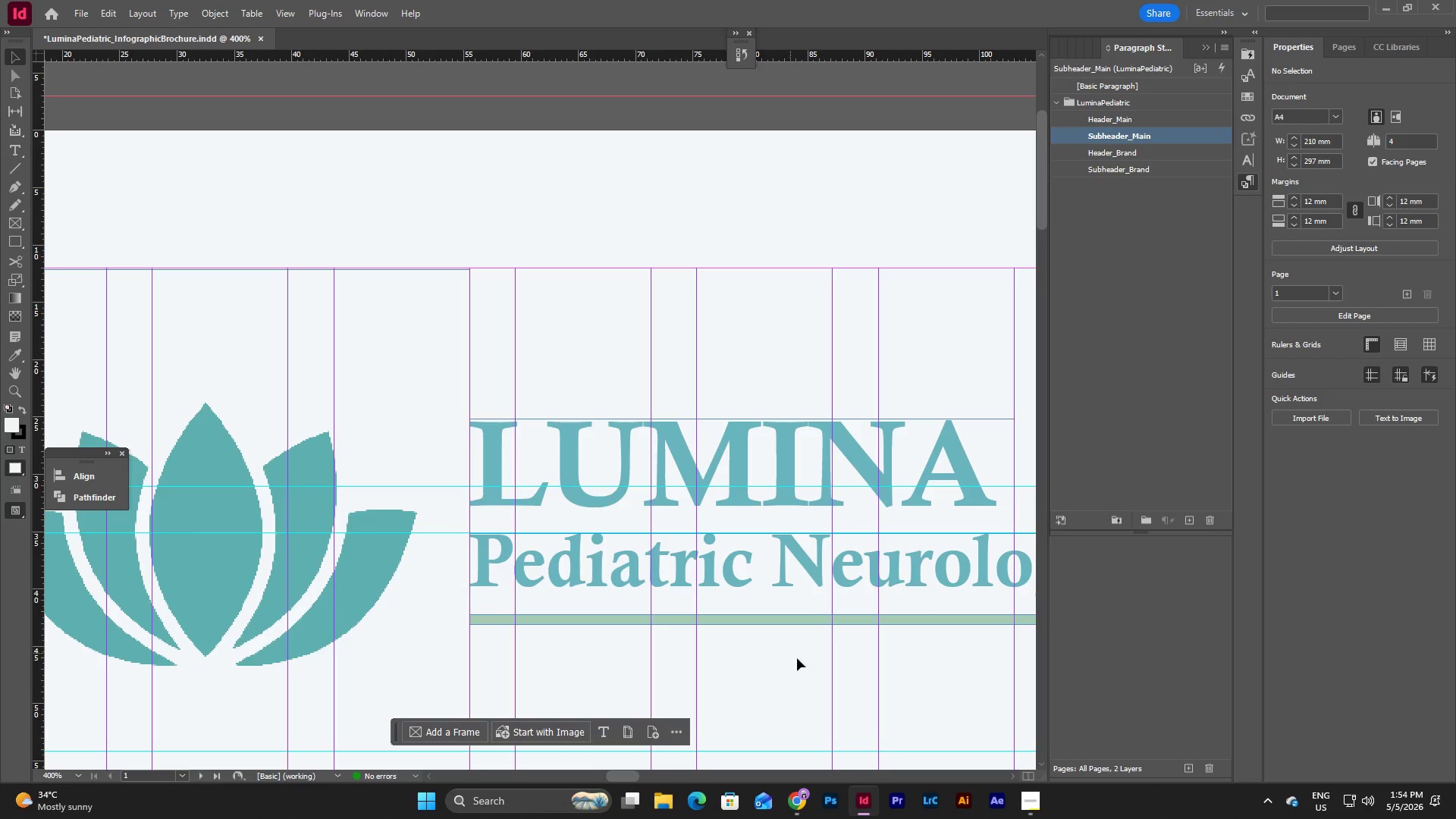 
left_click_drag(start_coordinate=[767, 428], to_coordinate=[767, 388])
 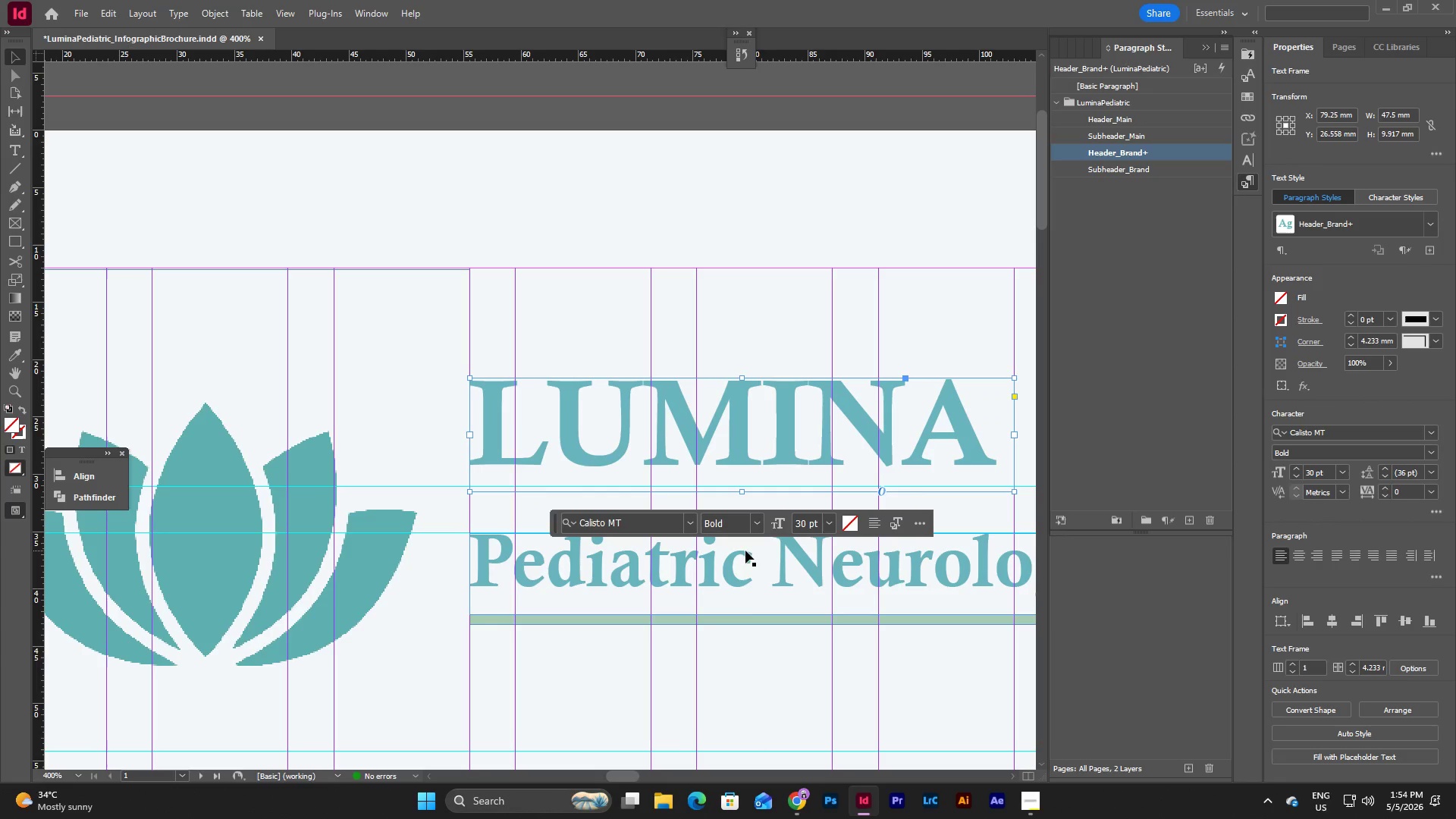 
left_click([712, 561])
 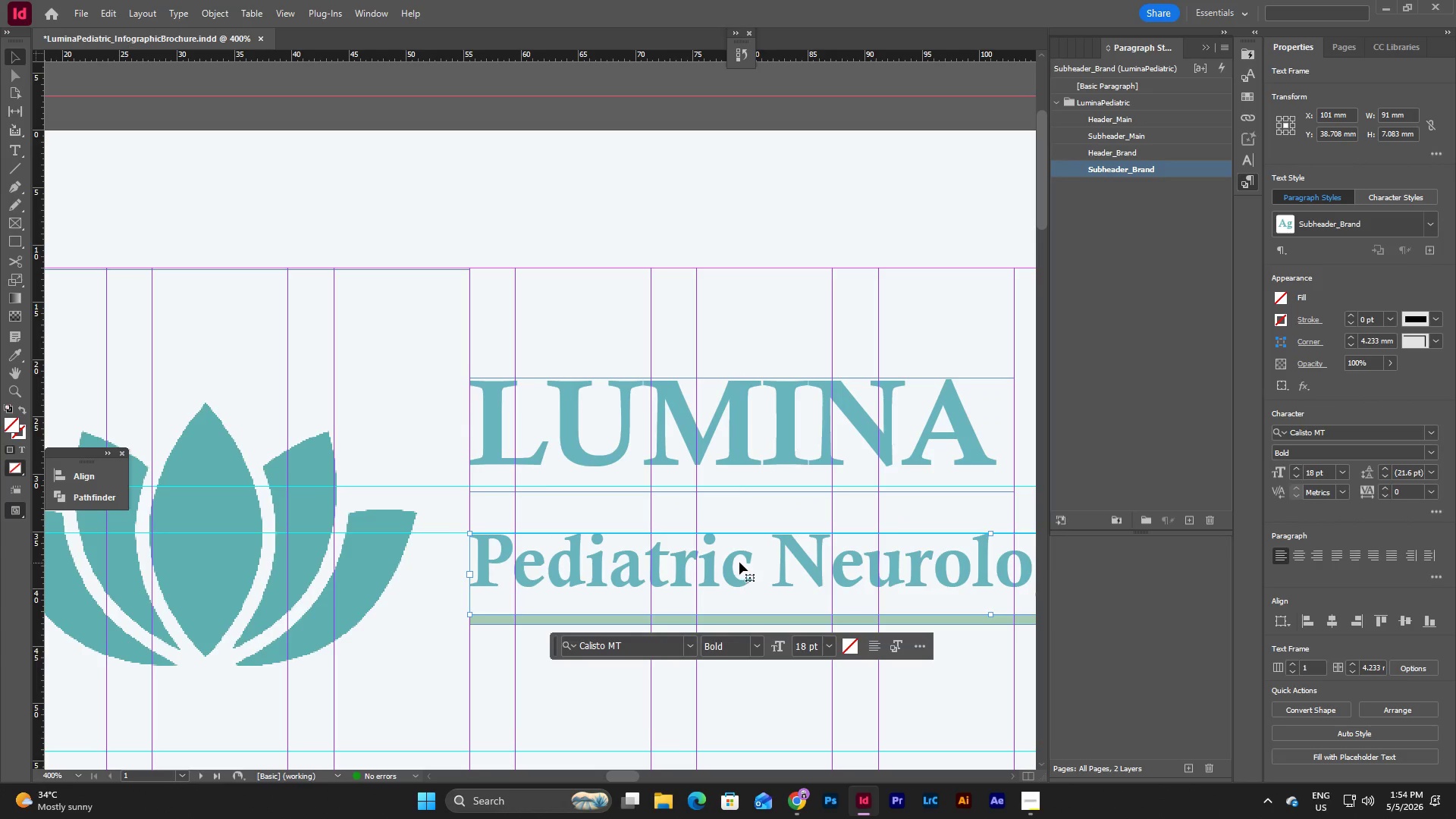 
left_click_drag(start_coordinate=[739, 559], to_coordinate=[739, 575])
 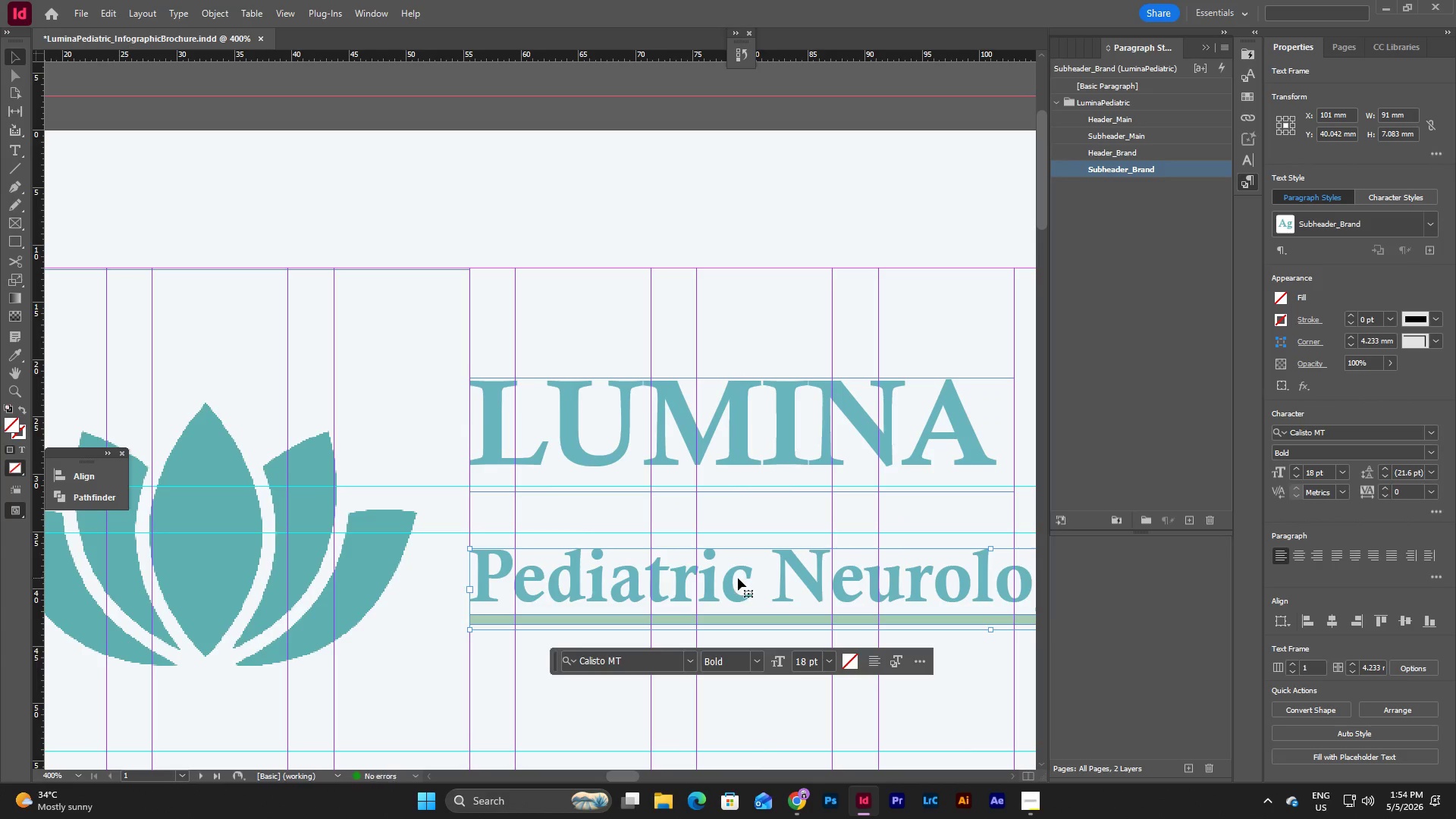 
left_click_drag(start_coordinate=[738, 578], to_coordinate=[738, 560])
 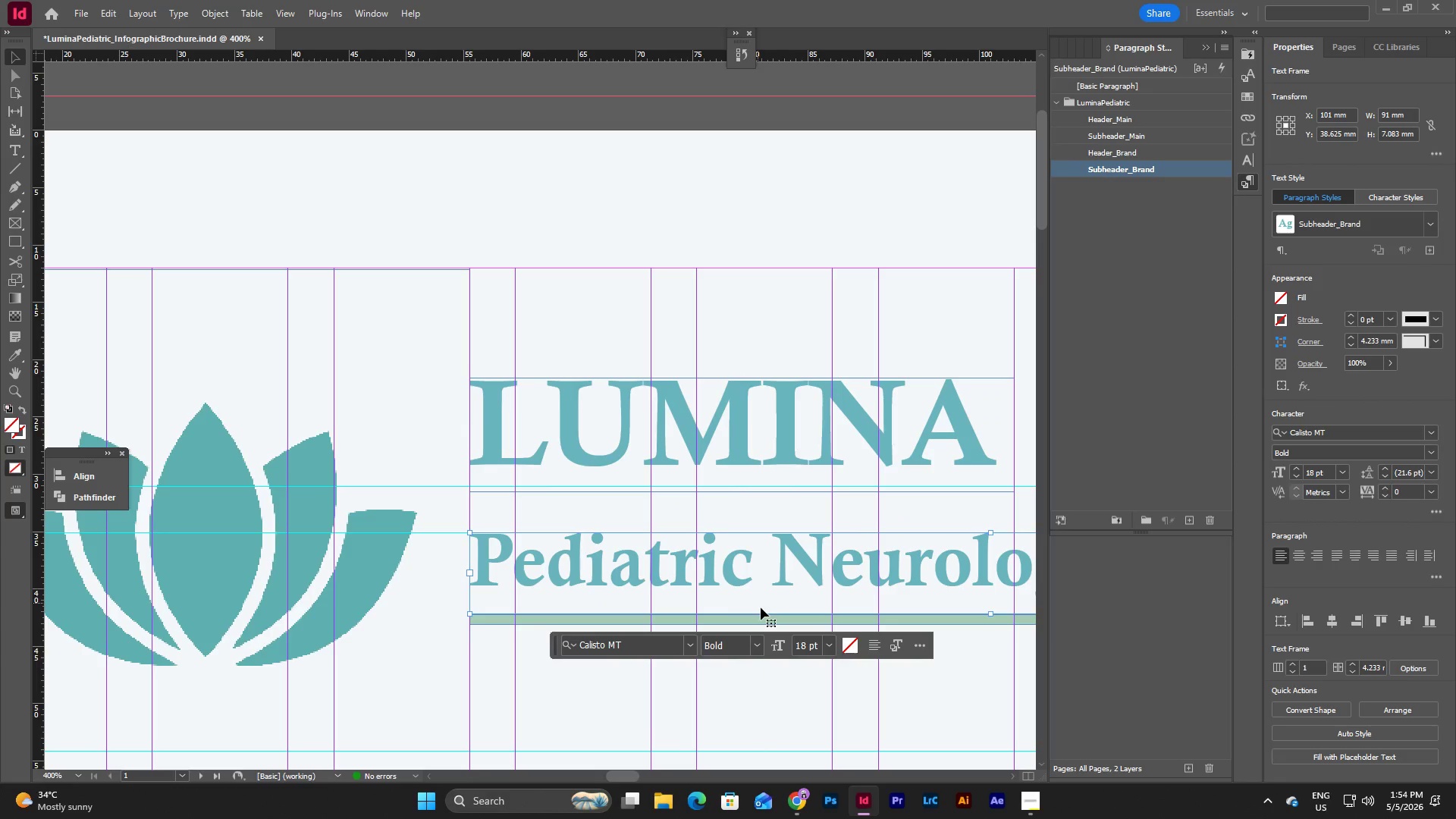 
left_click([768, 623])
 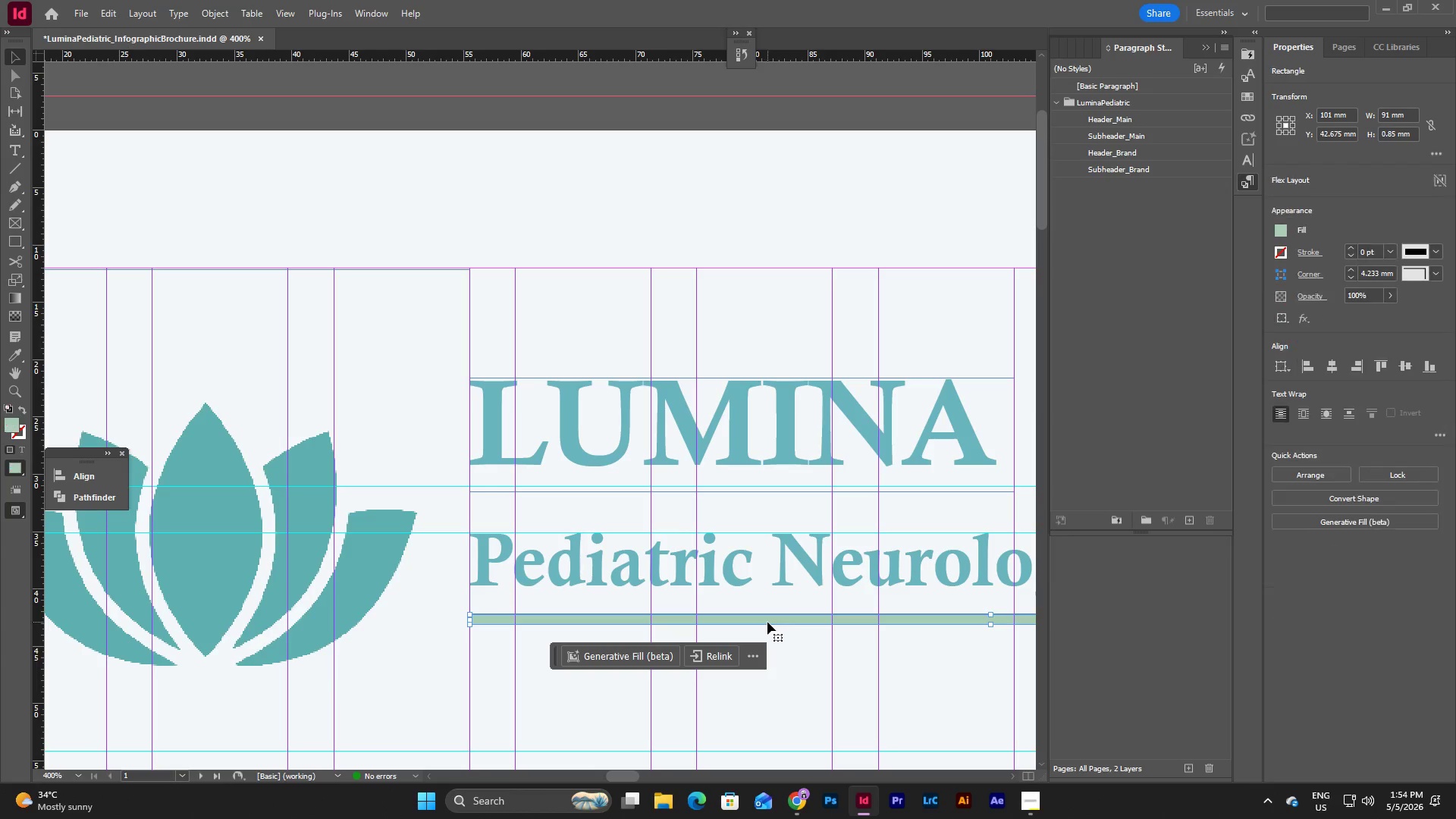 
left_click_drag(start_coordinate=[767, 622], to_coordinate=[791, 656])
 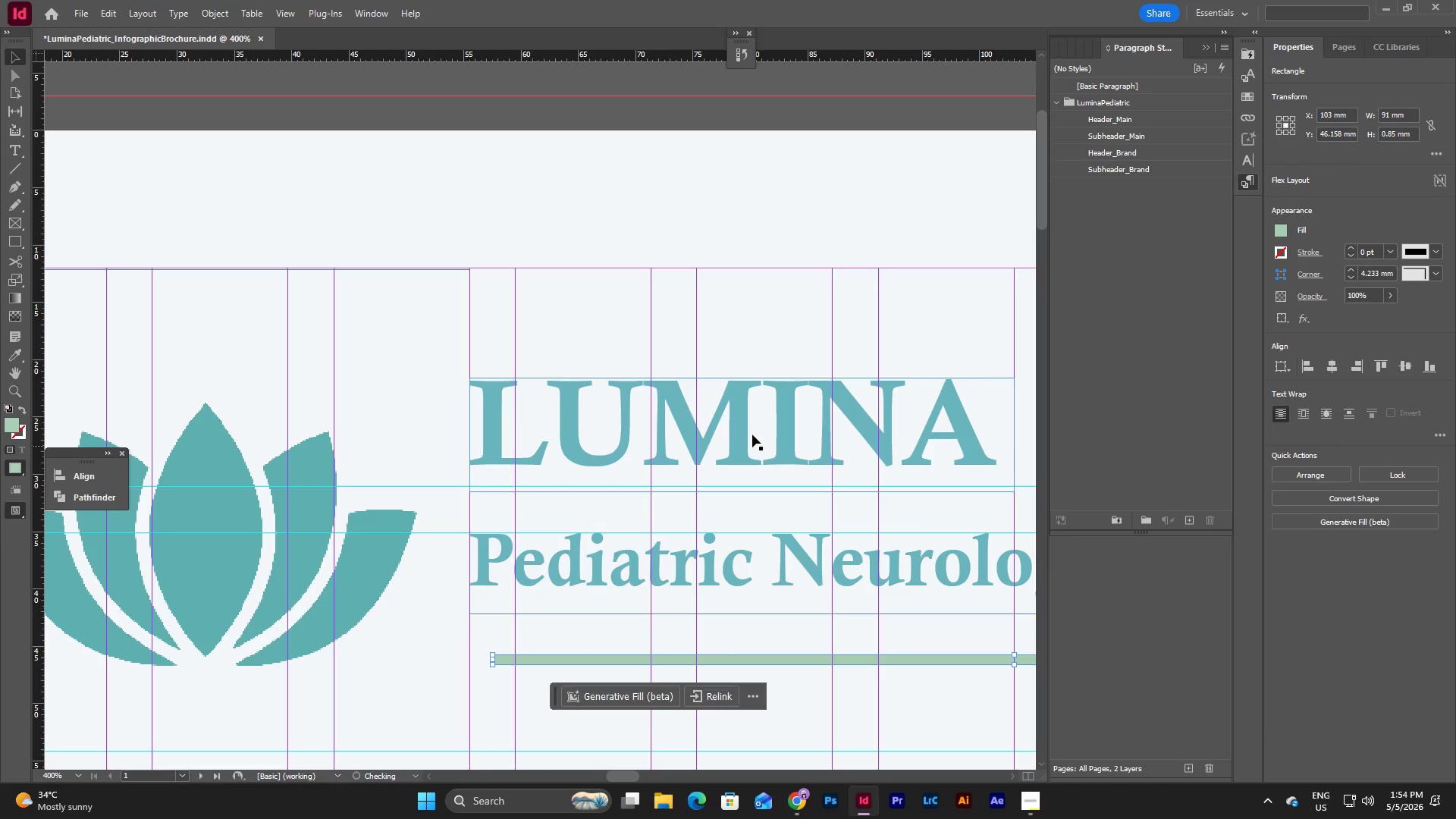 
left_click([743, 408])
 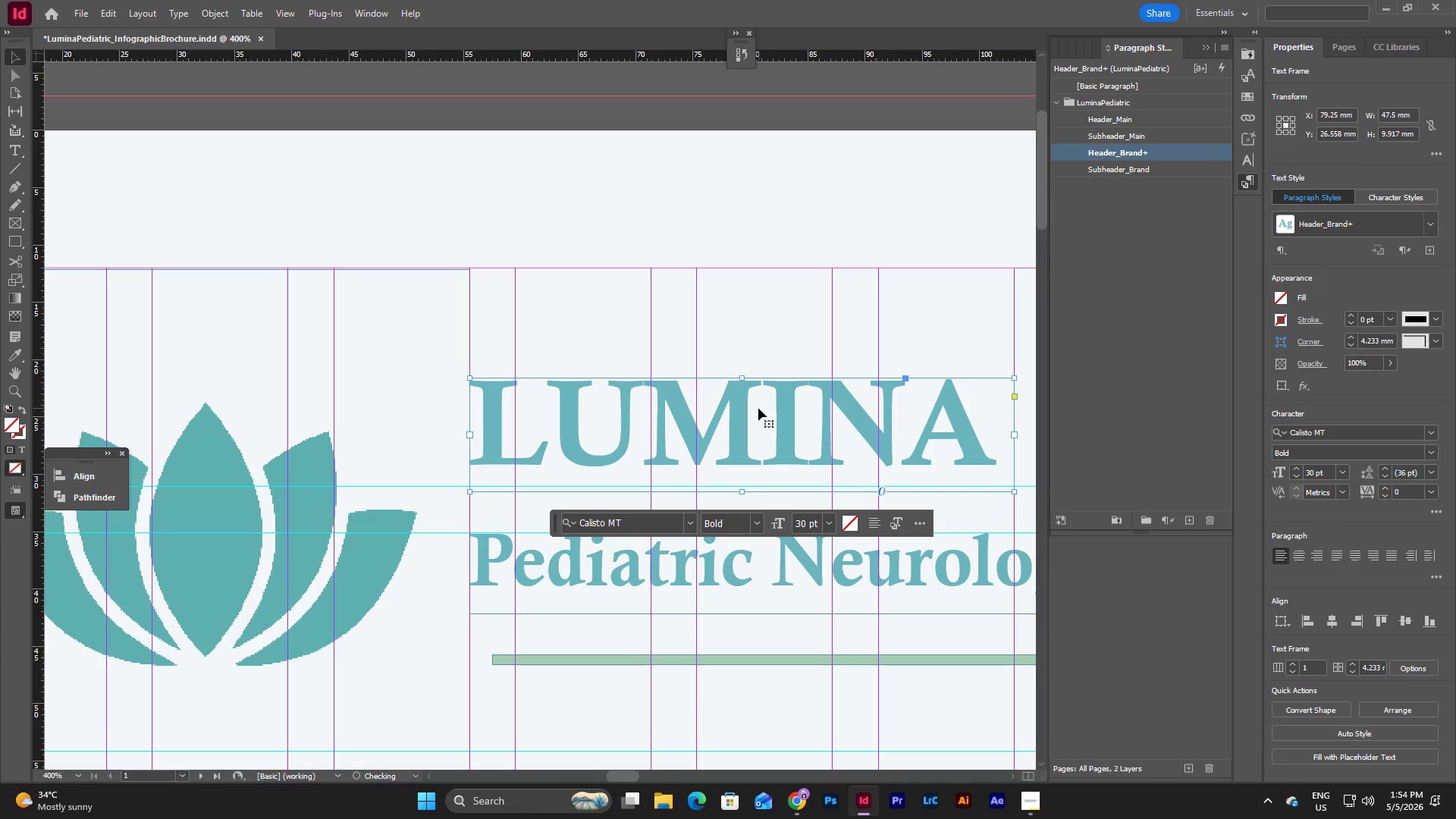 
left_click_drag(start_coordinate=[758, 408], to_coordinate=[756, 447])
 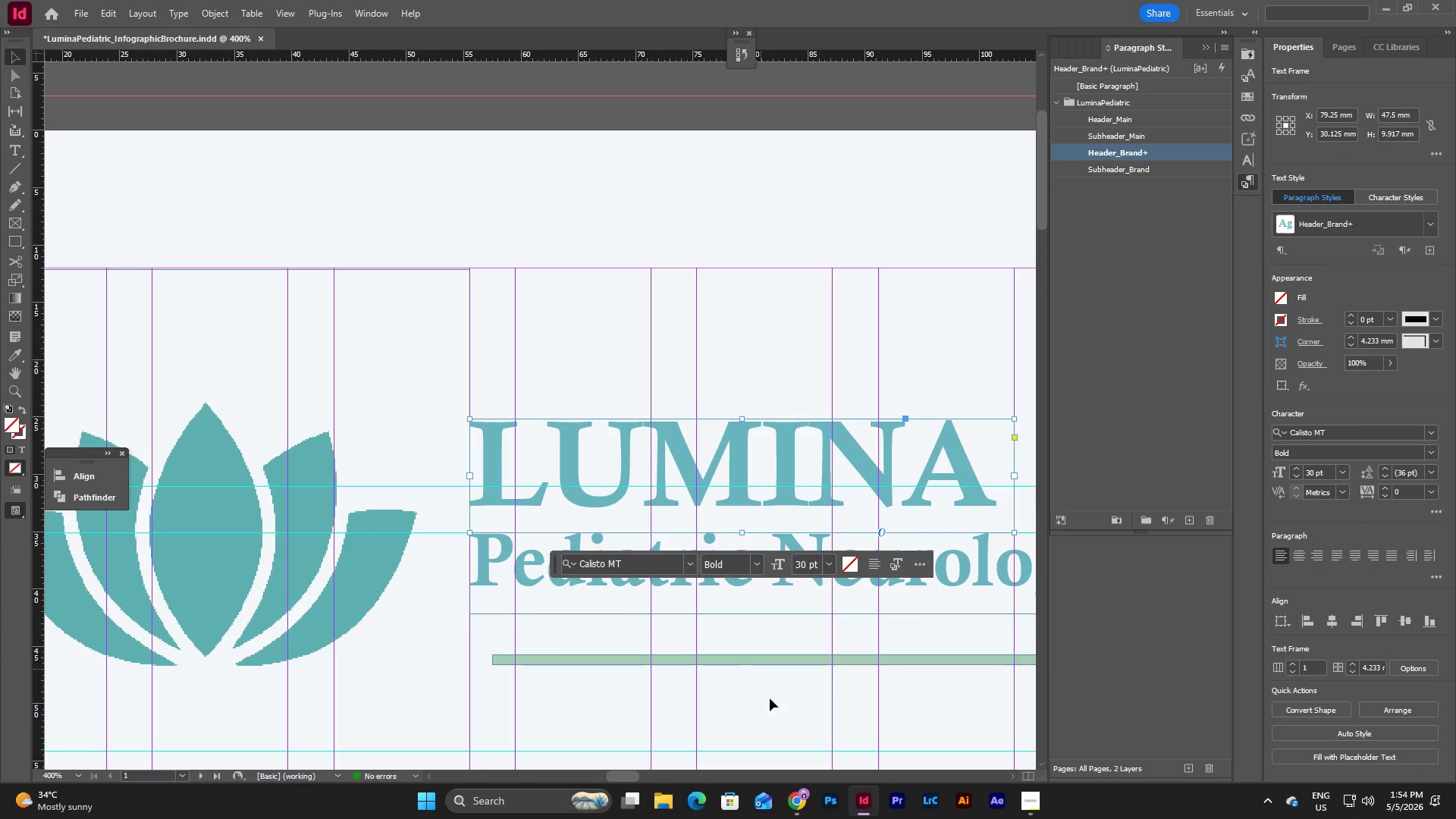 
left_click([770, 703])
 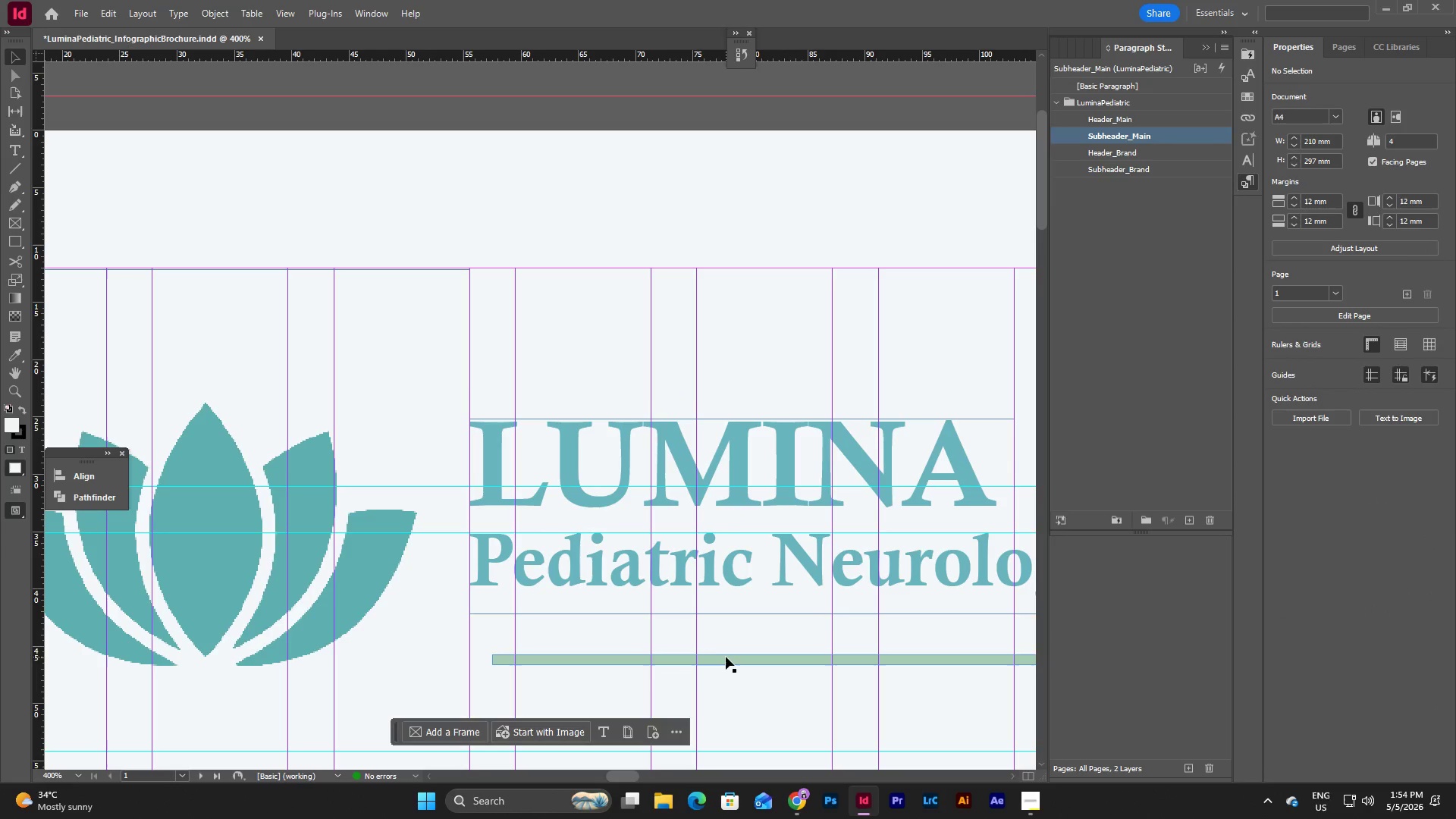 
left_click_drag(start_coordinate=[720, 664], to_coordinate=[698, 627])
 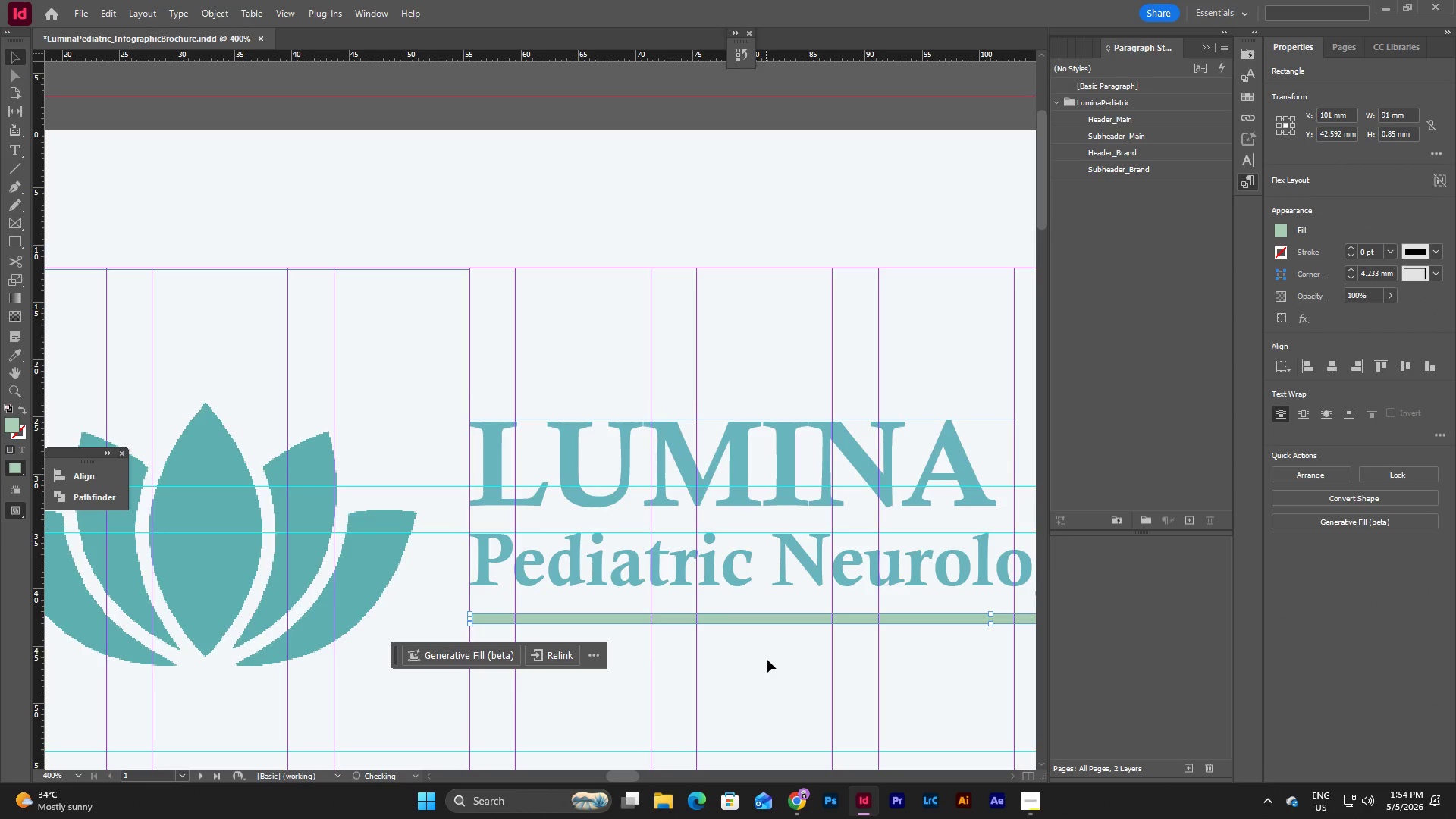 
left_click([777, 670])
 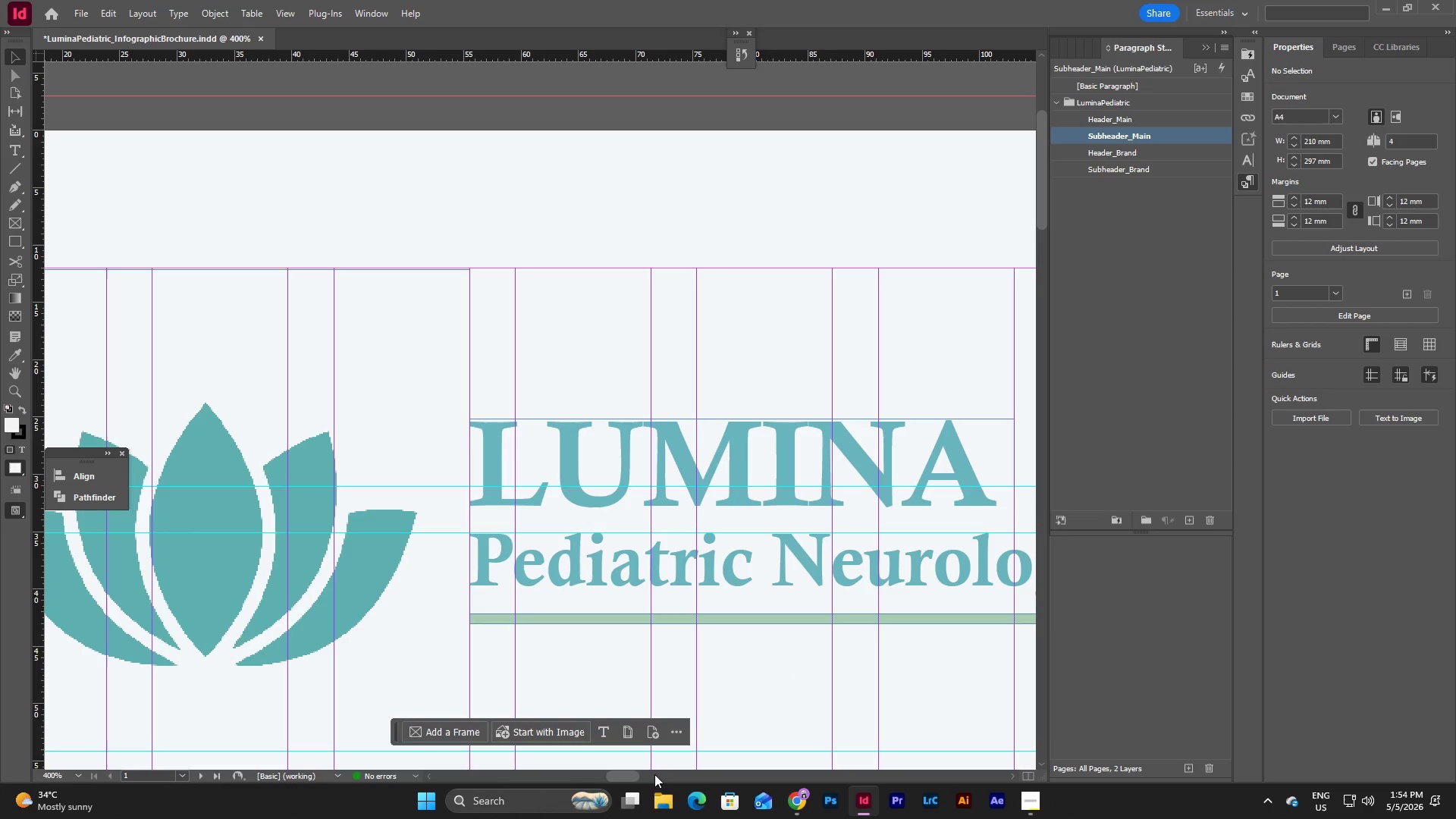 
left_click_drag(start_coordinate=[629, 774], to_coordinate=[629, 770])
 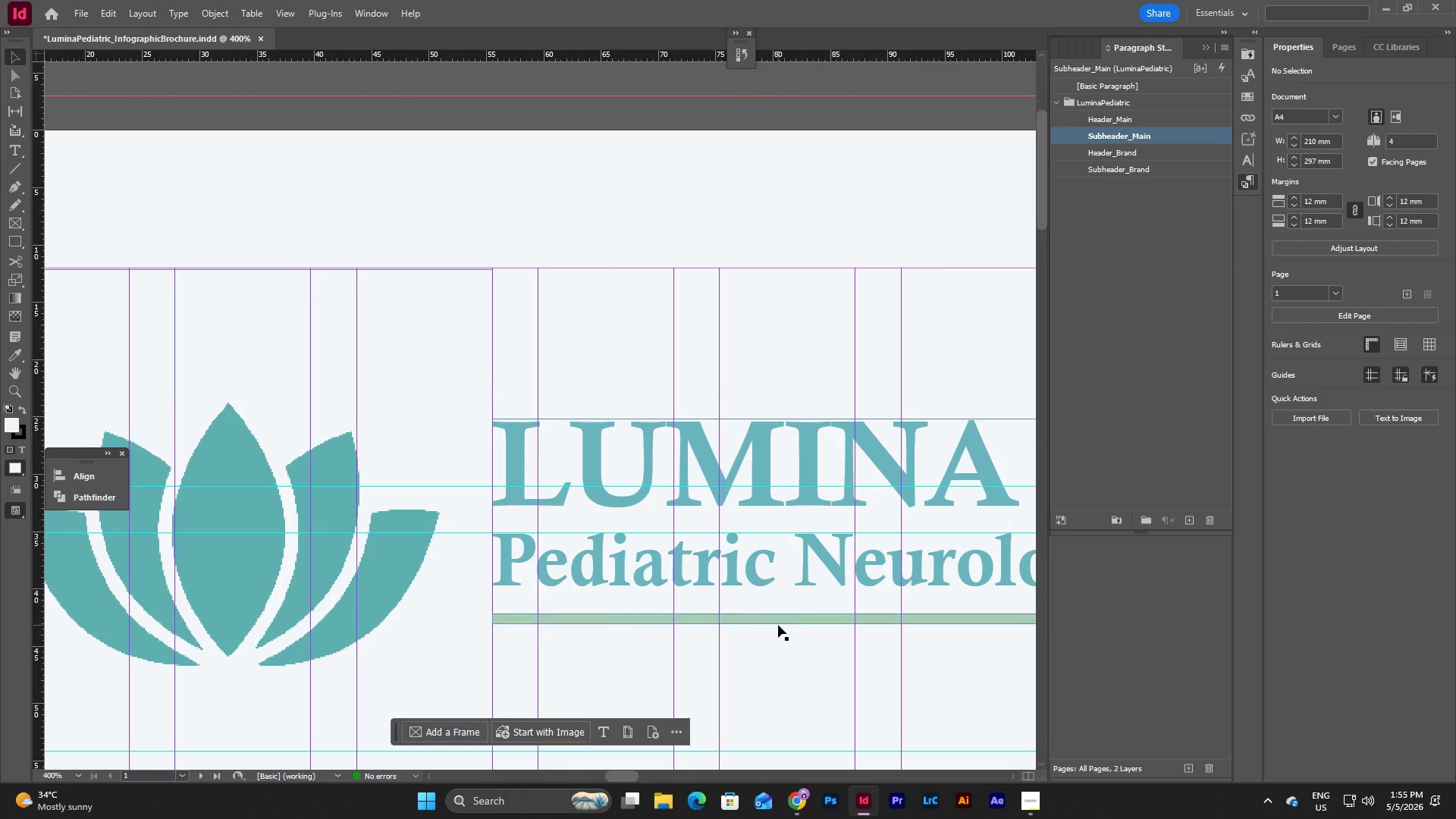 
scroll: coordinate [778, 625], scroll_direction: down, amount: 2.0
 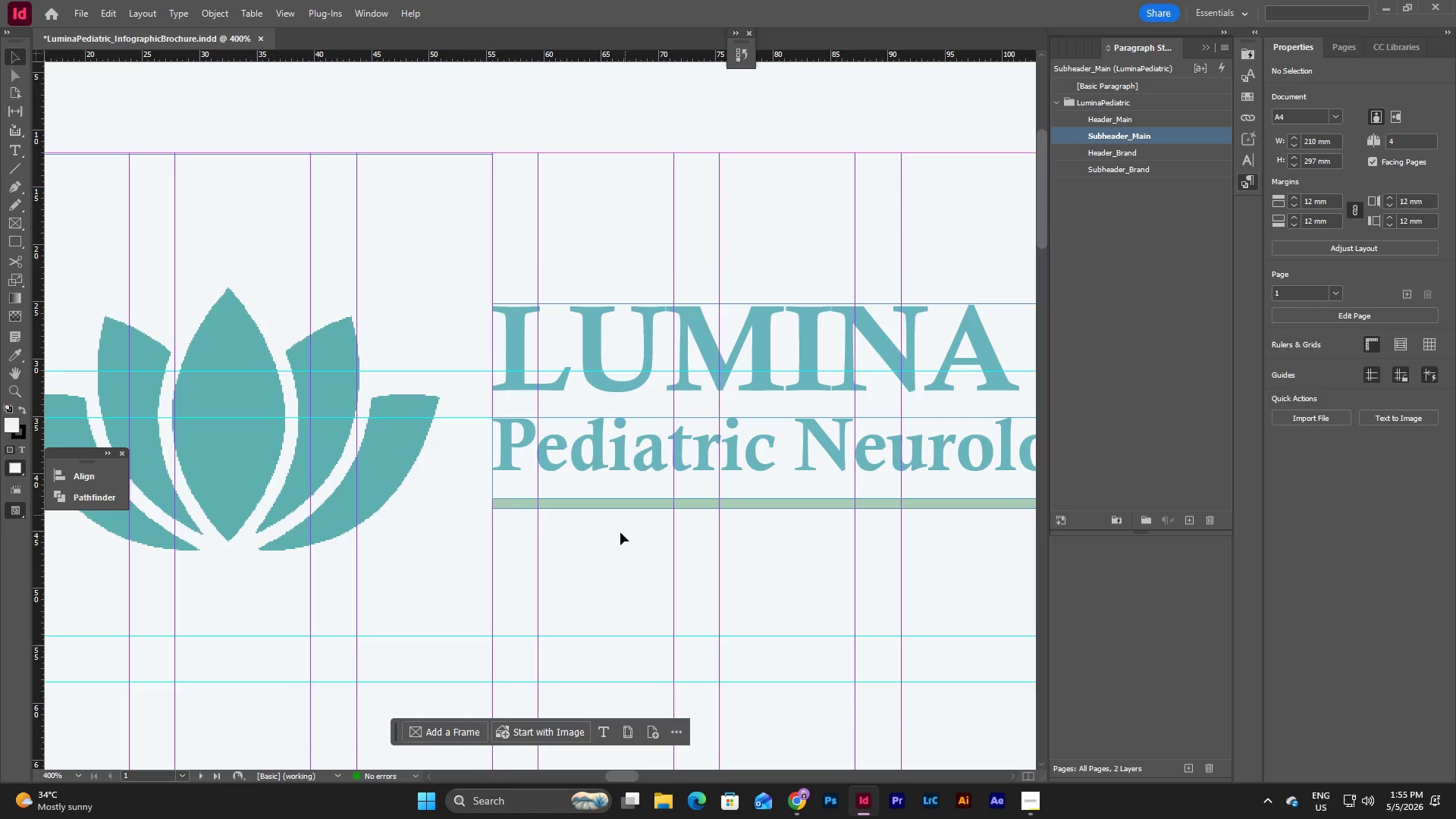 
scroll: coordinate [686, 531], scroll_direction: up, amount: 1.0
 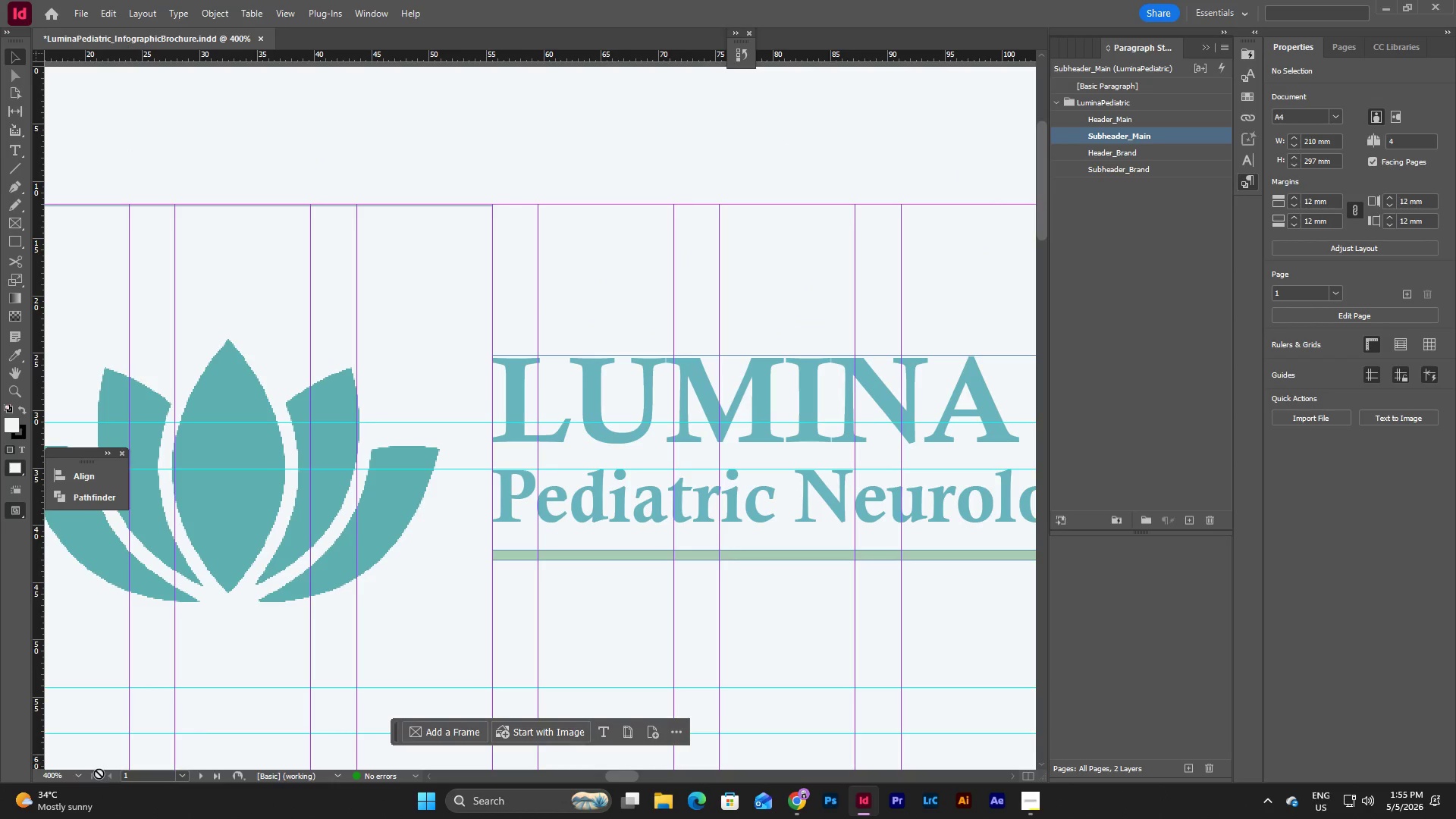 
left_click([77, 774])
 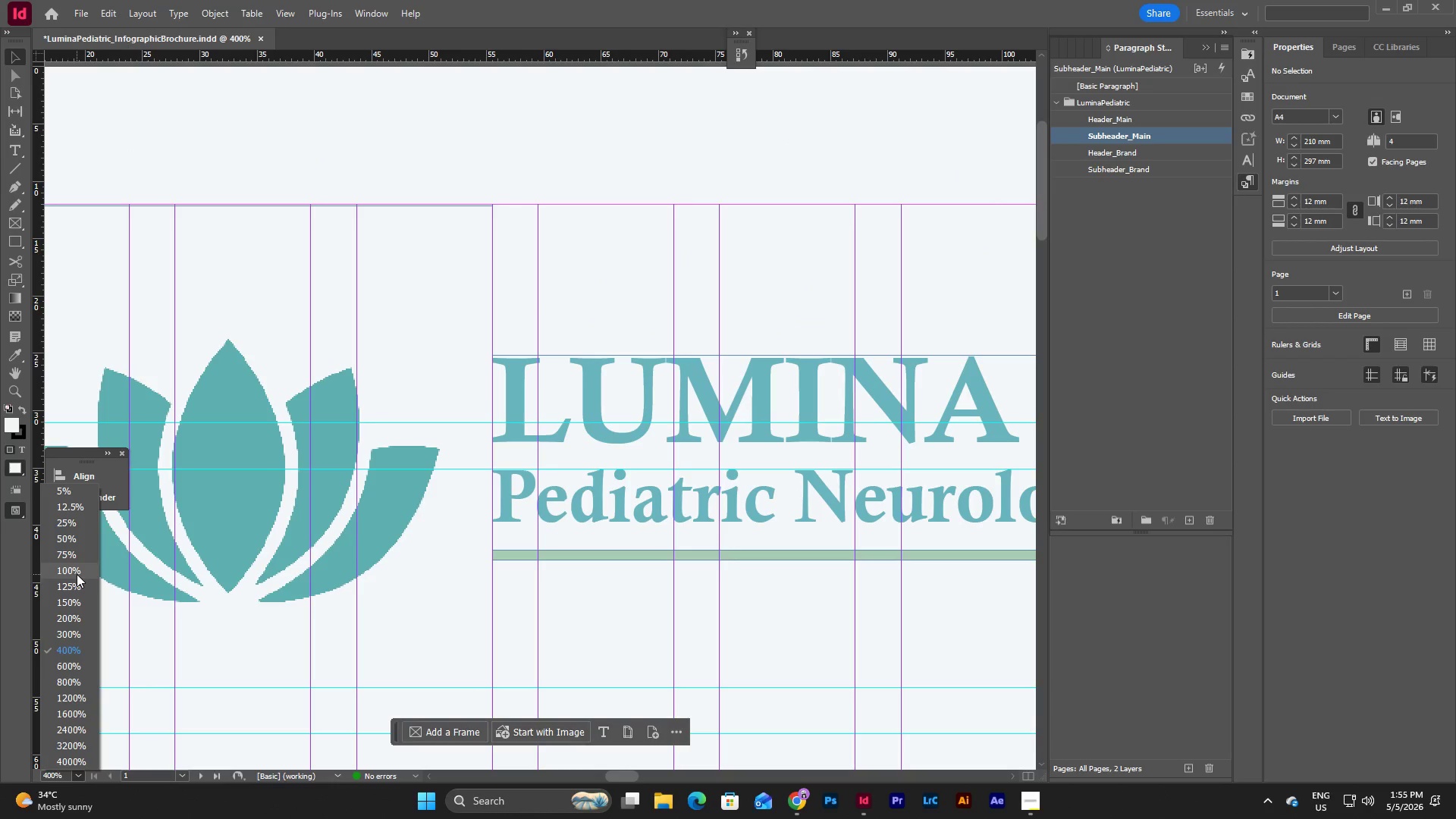 
left_click([77, 574])
 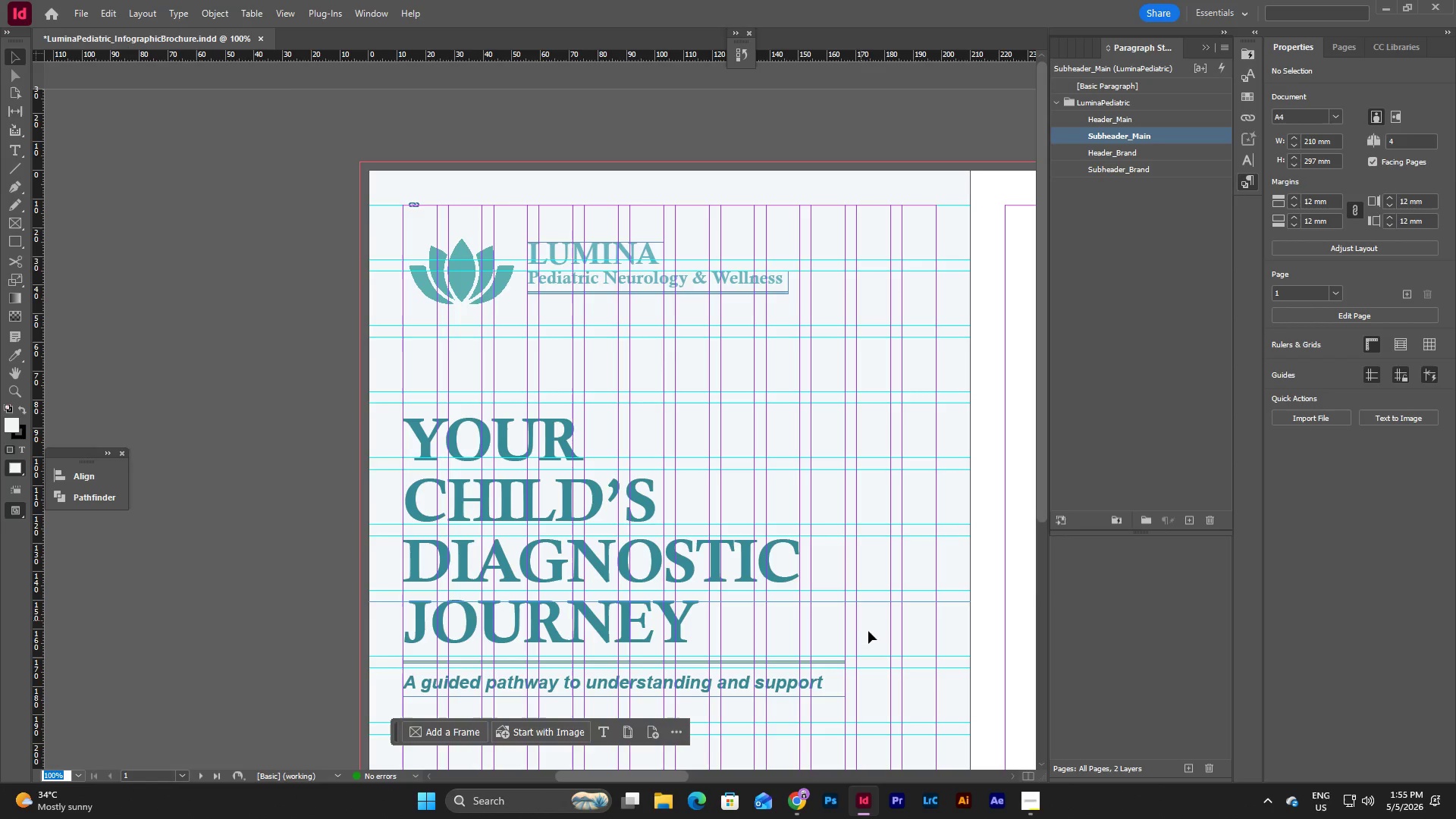 
left_click([869, 632])
 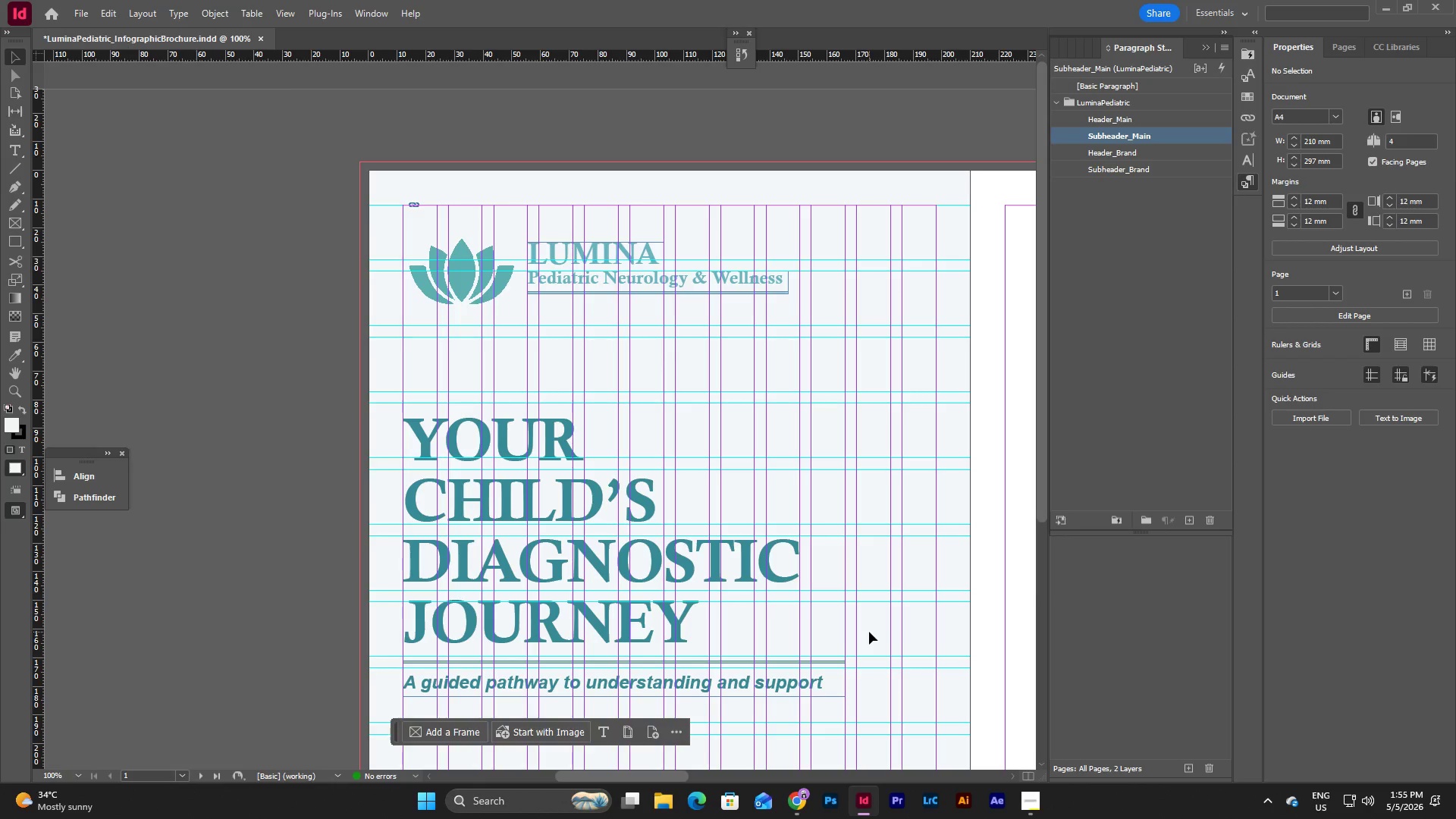 
key(W)
 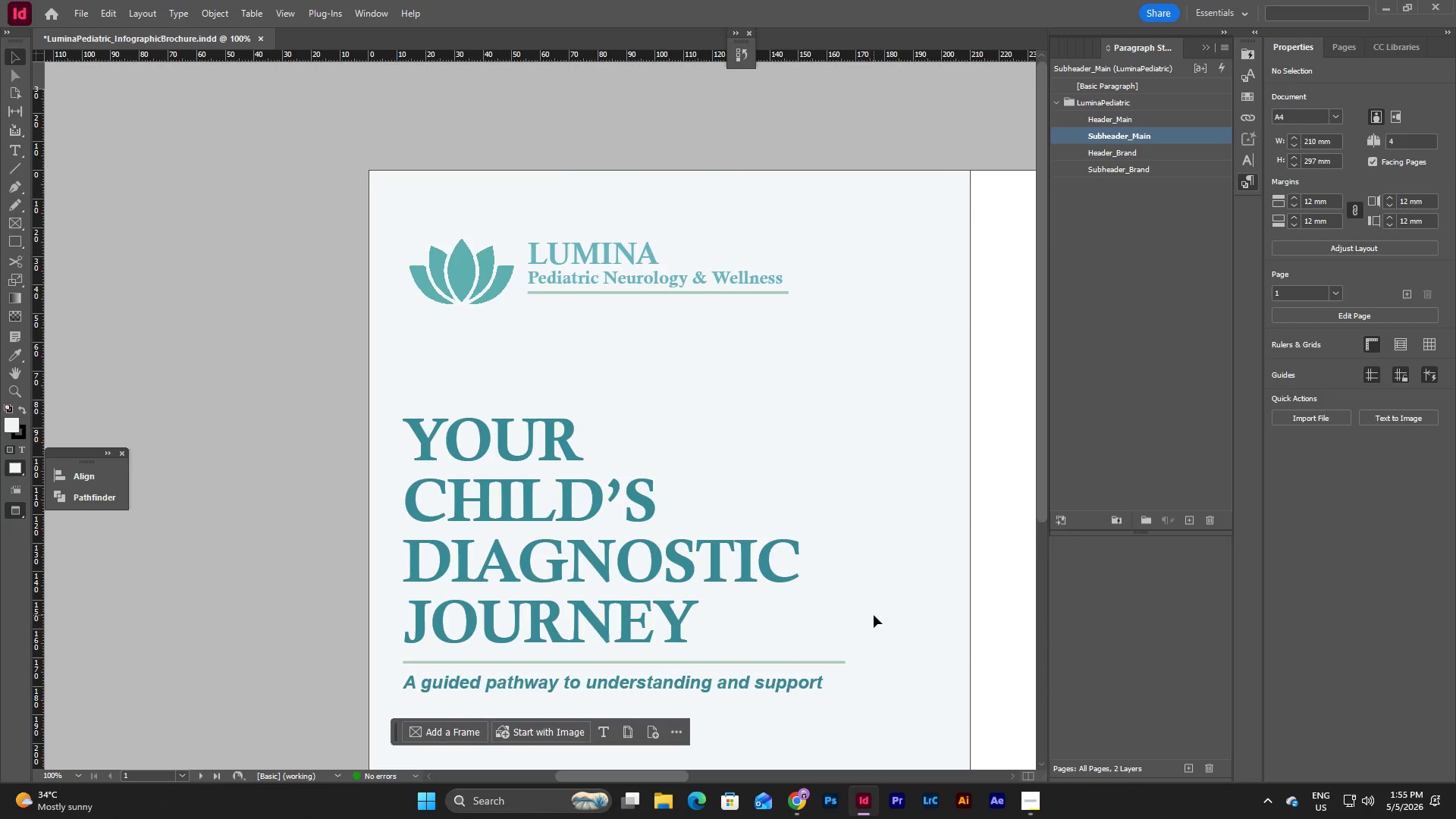 
scroll: coordinate [874, 615], scroll_direction: down, amount: 3.0
 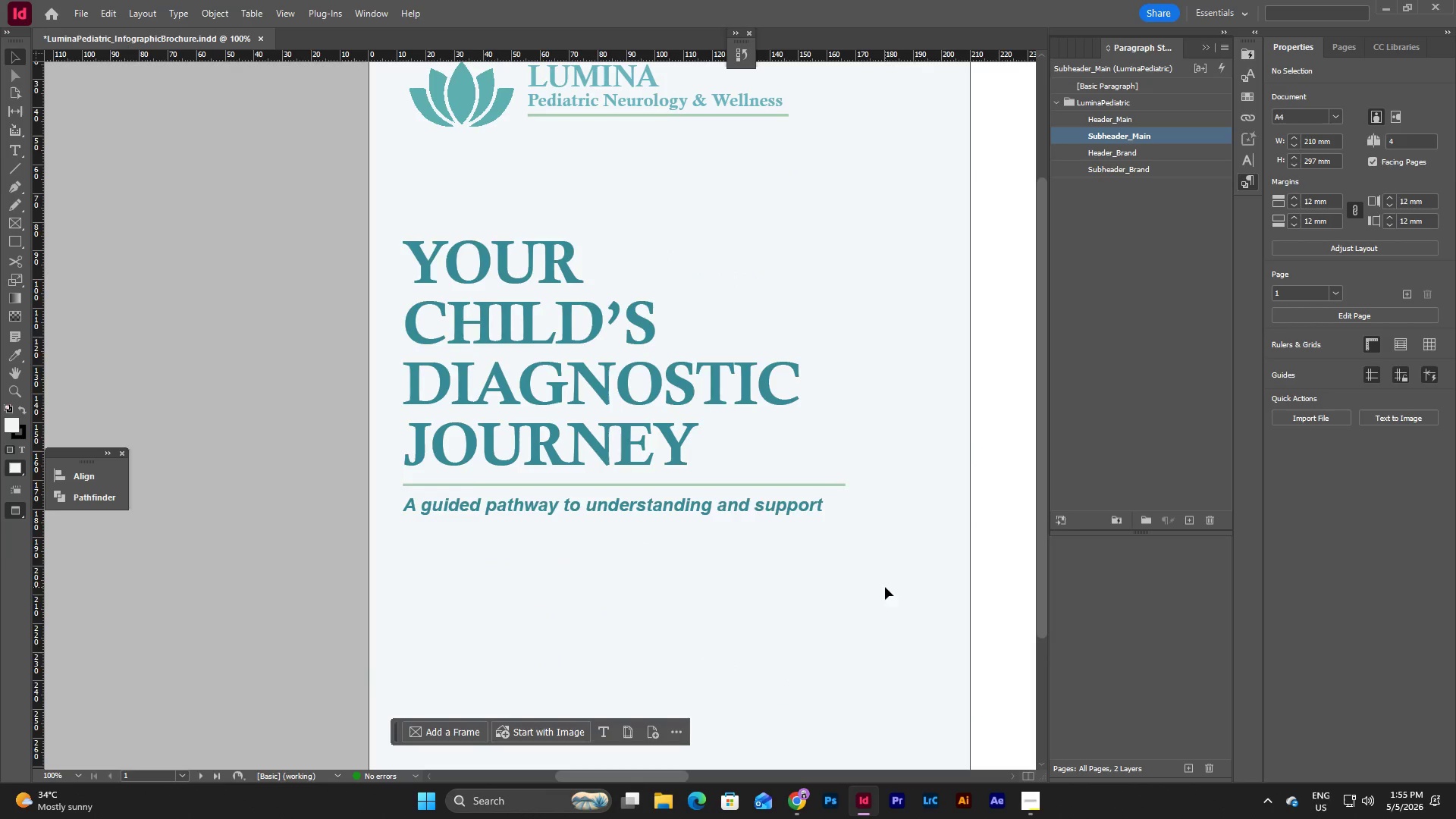 
scroll: coordinate [891, 585], scroll_direction: up, amount: 4.0
 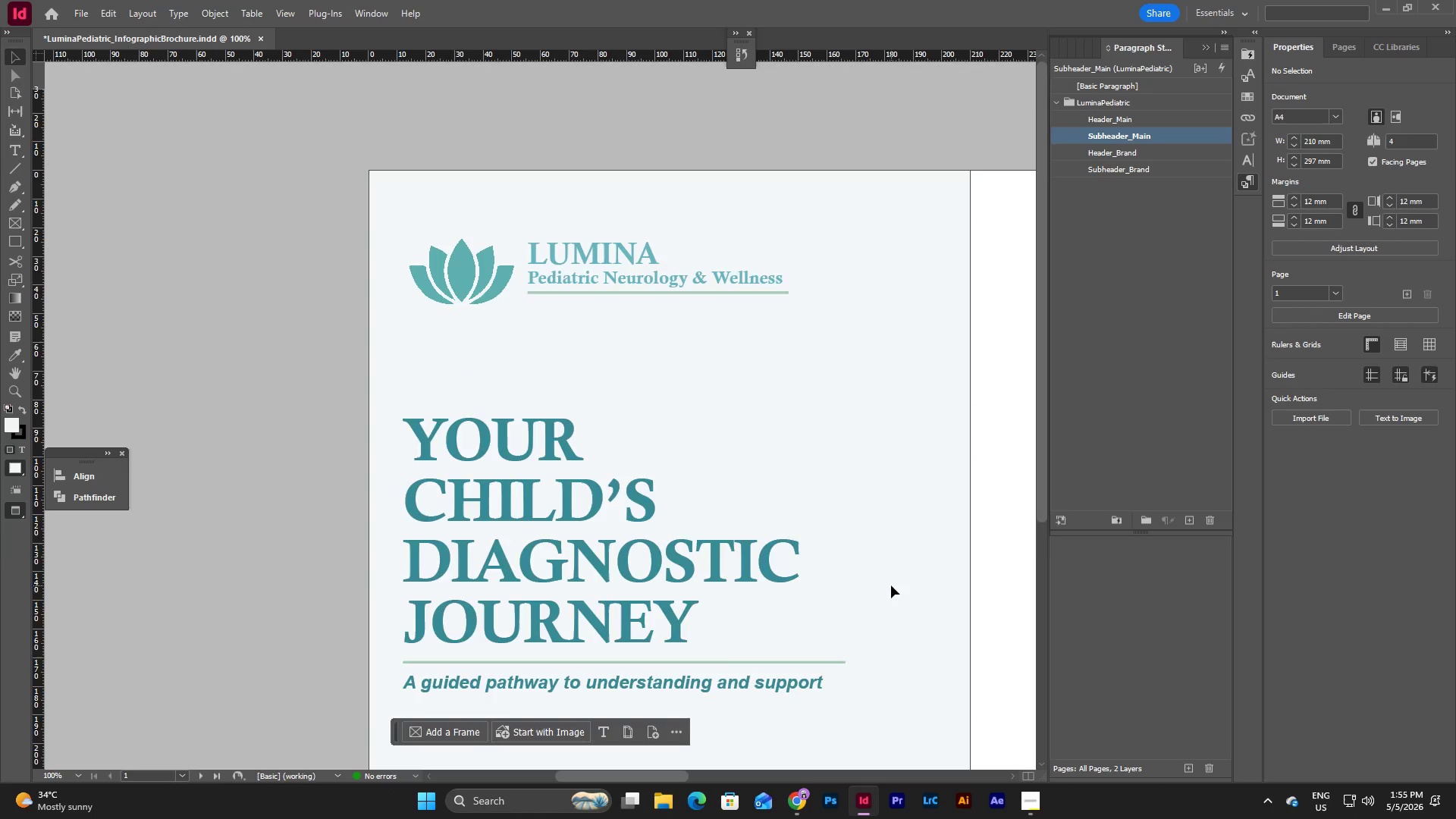 
scroll: coordinate [891, 585], scroll_direction: none, amount: 0.0
 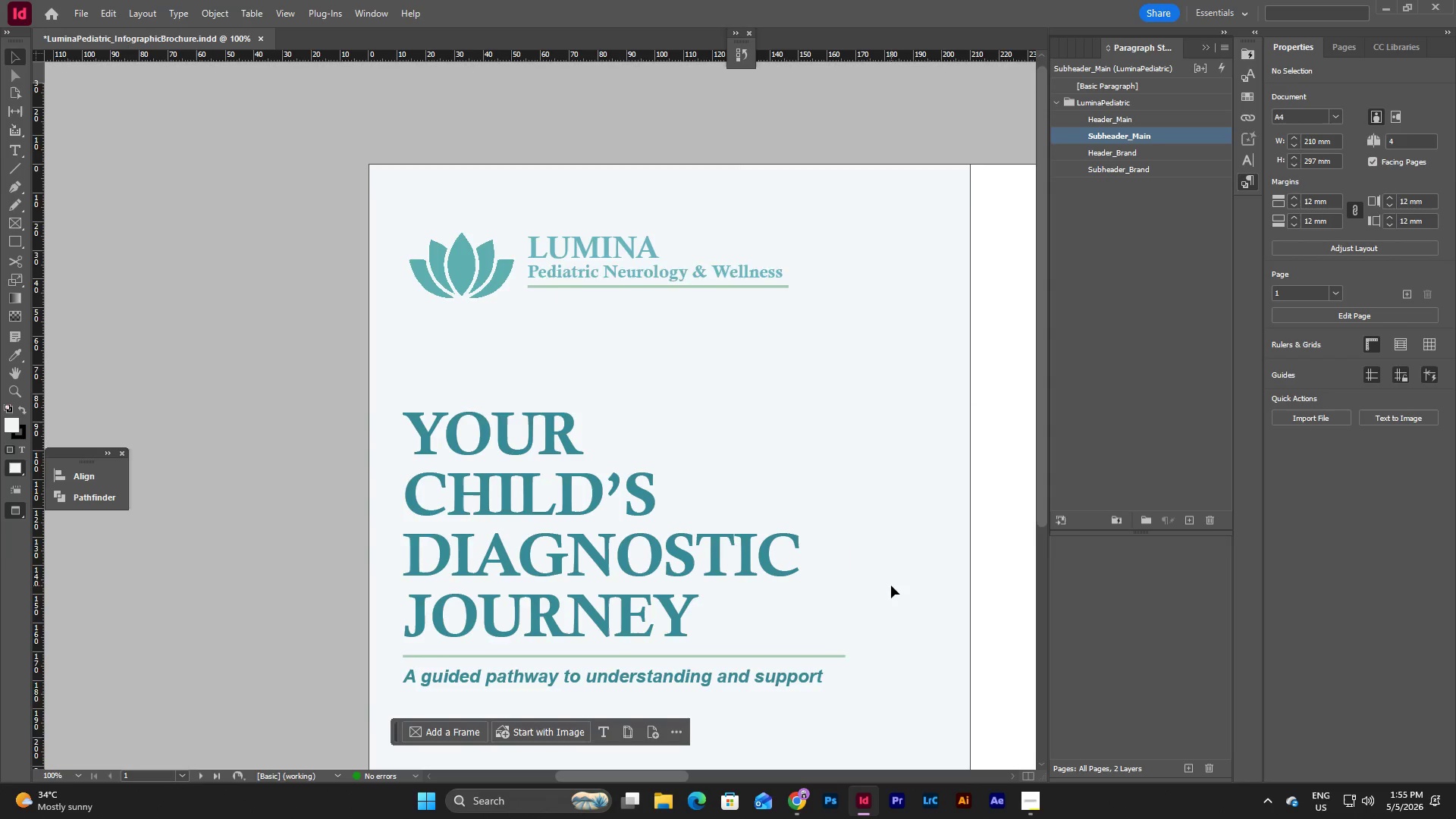 
scroll: coordinate [891, 585], scroll_direction: up, amount: 1.0
 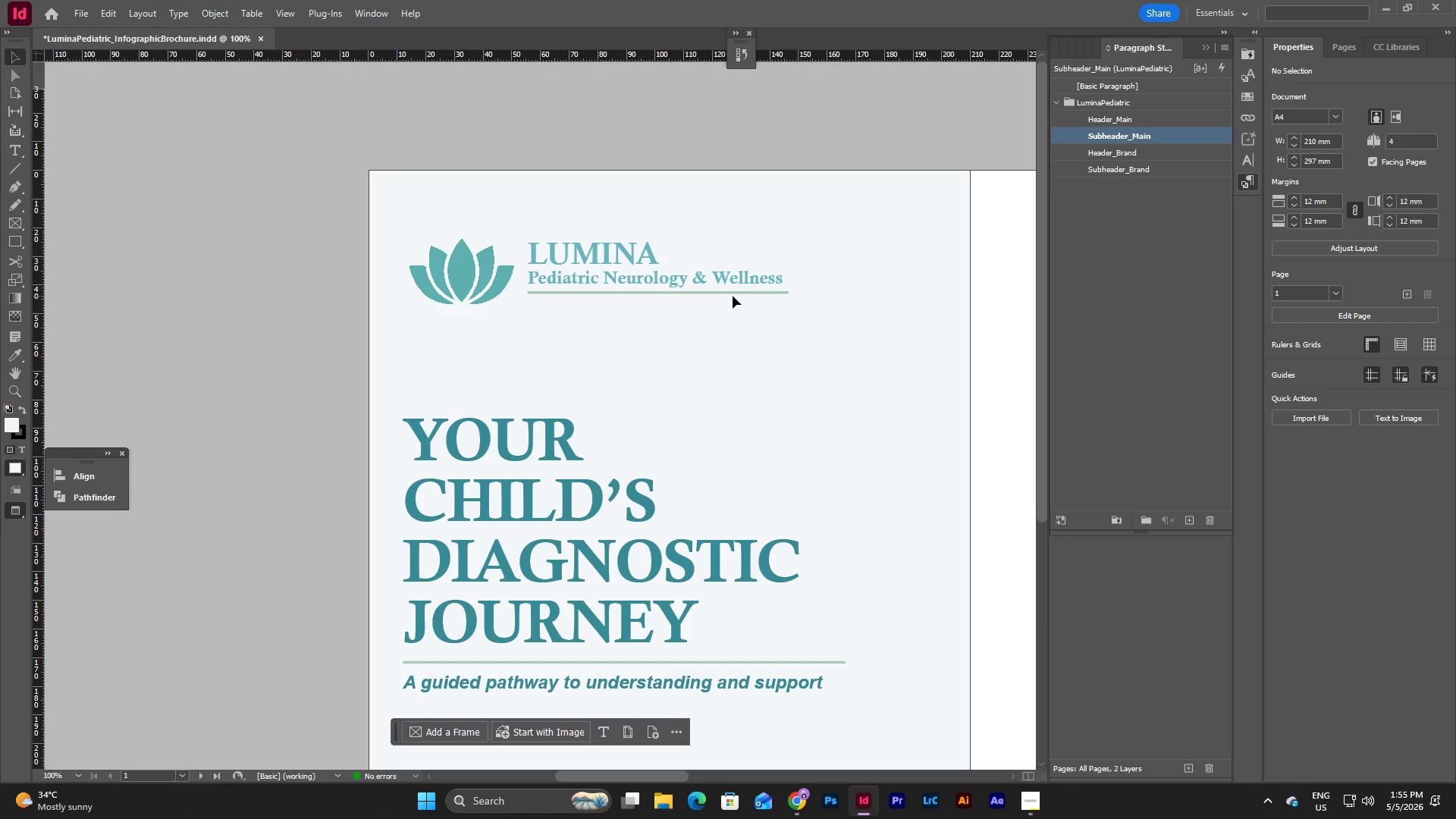 
left_click([736, 293])
 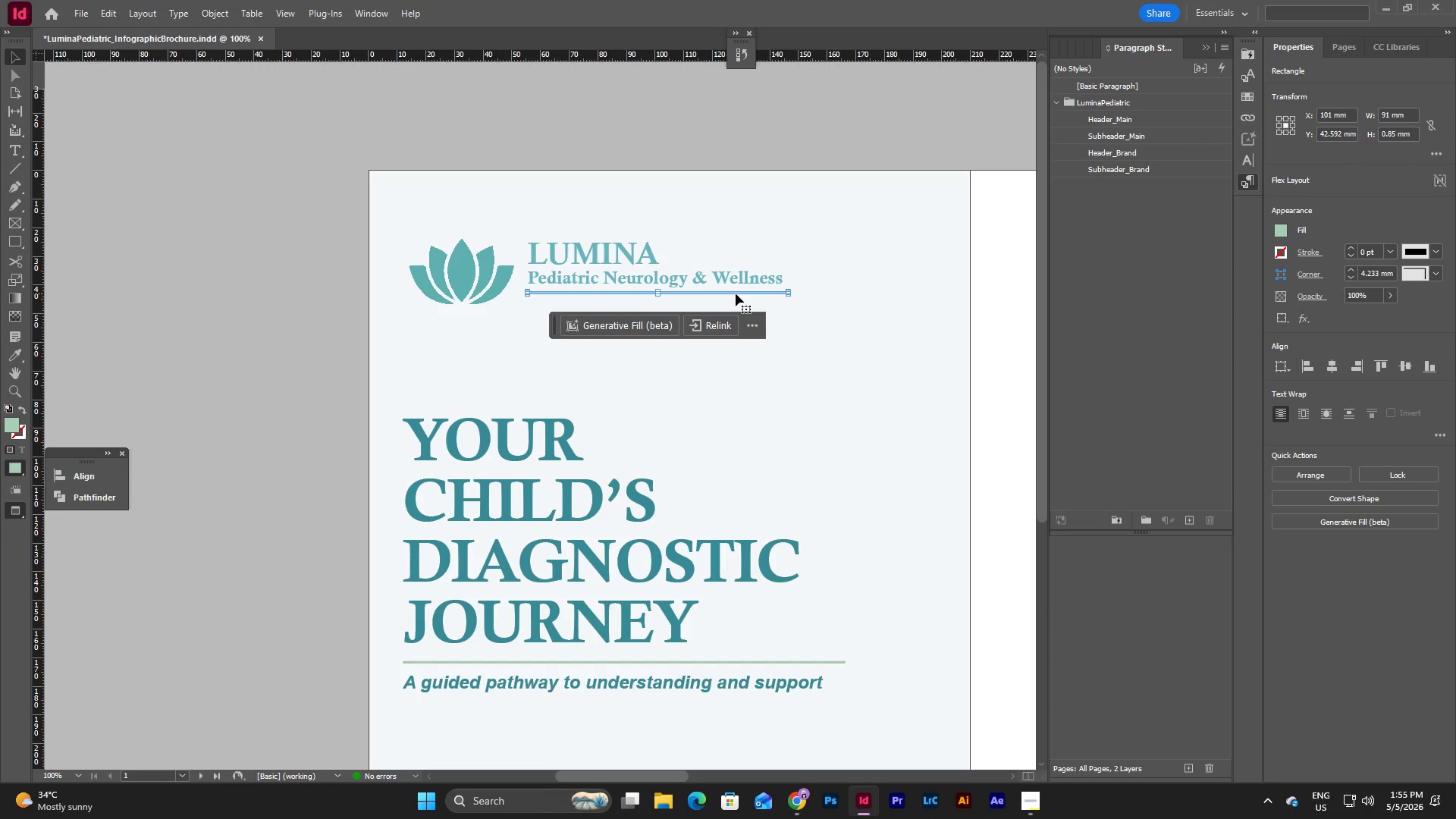 
wait(8.69)
 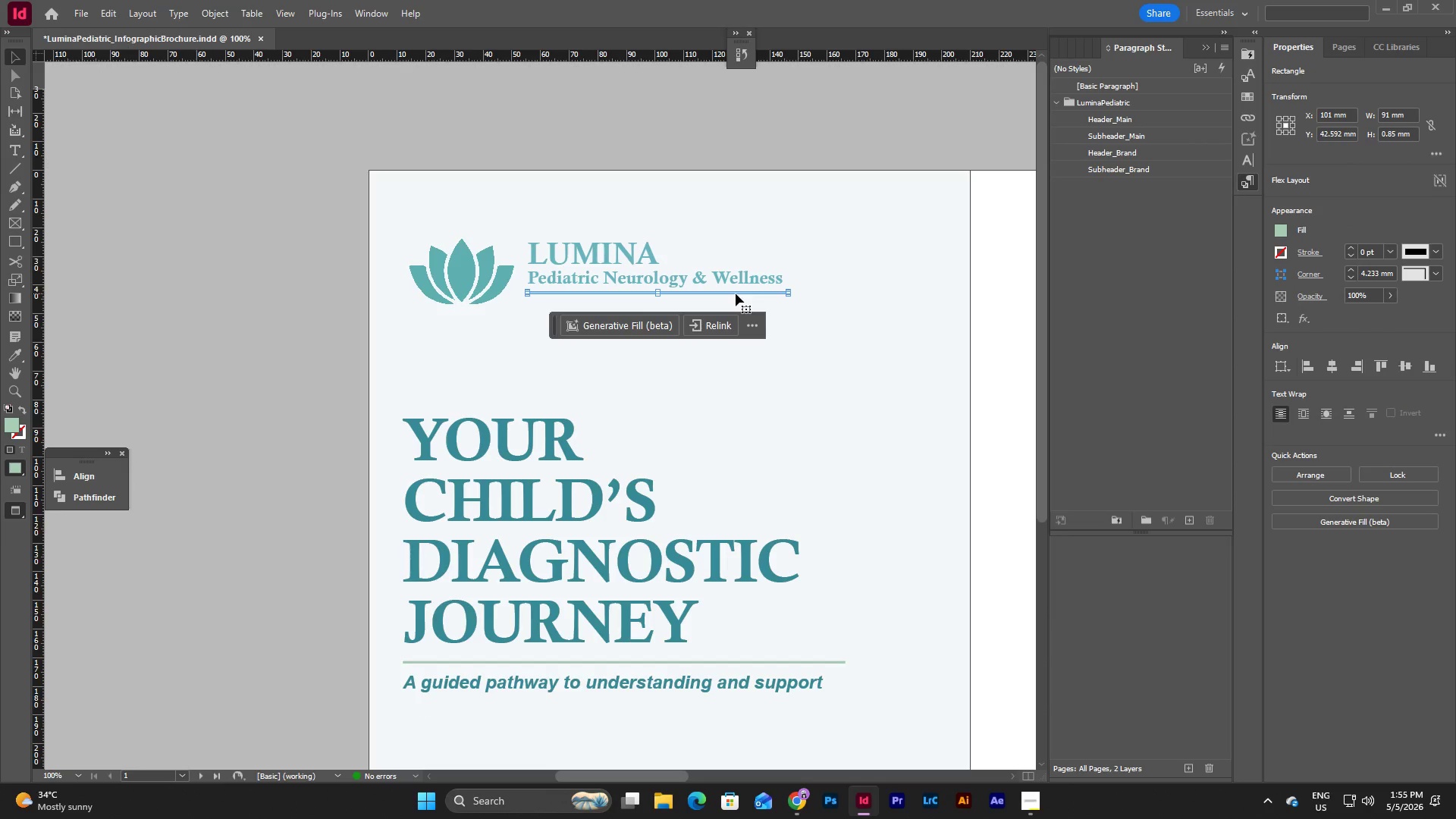 
key(Backspace)
 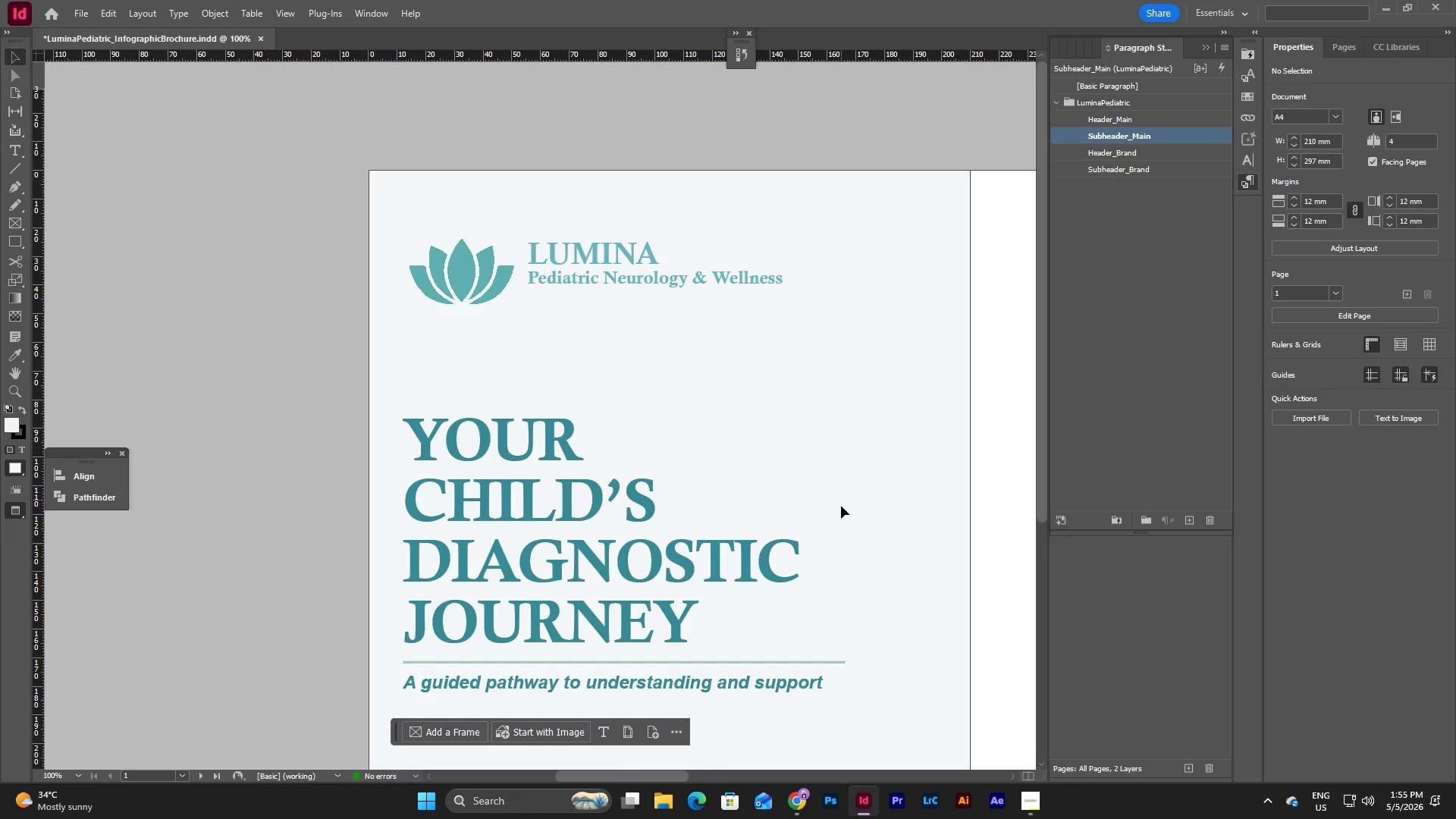 
scroll: coordinate [841, 506], scroll_direction: none, amount: 0.0
 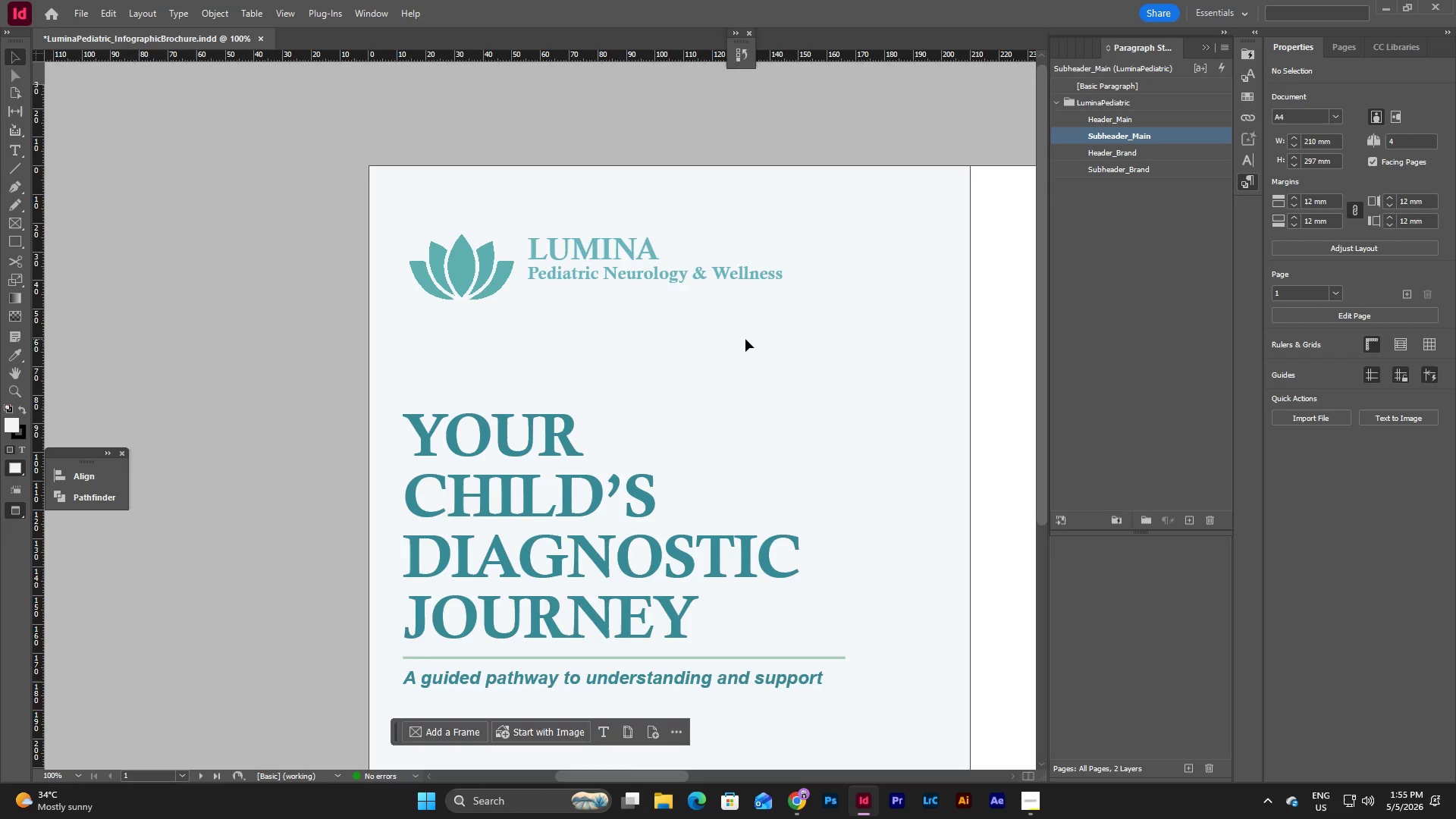 
left_click([745, 339])
 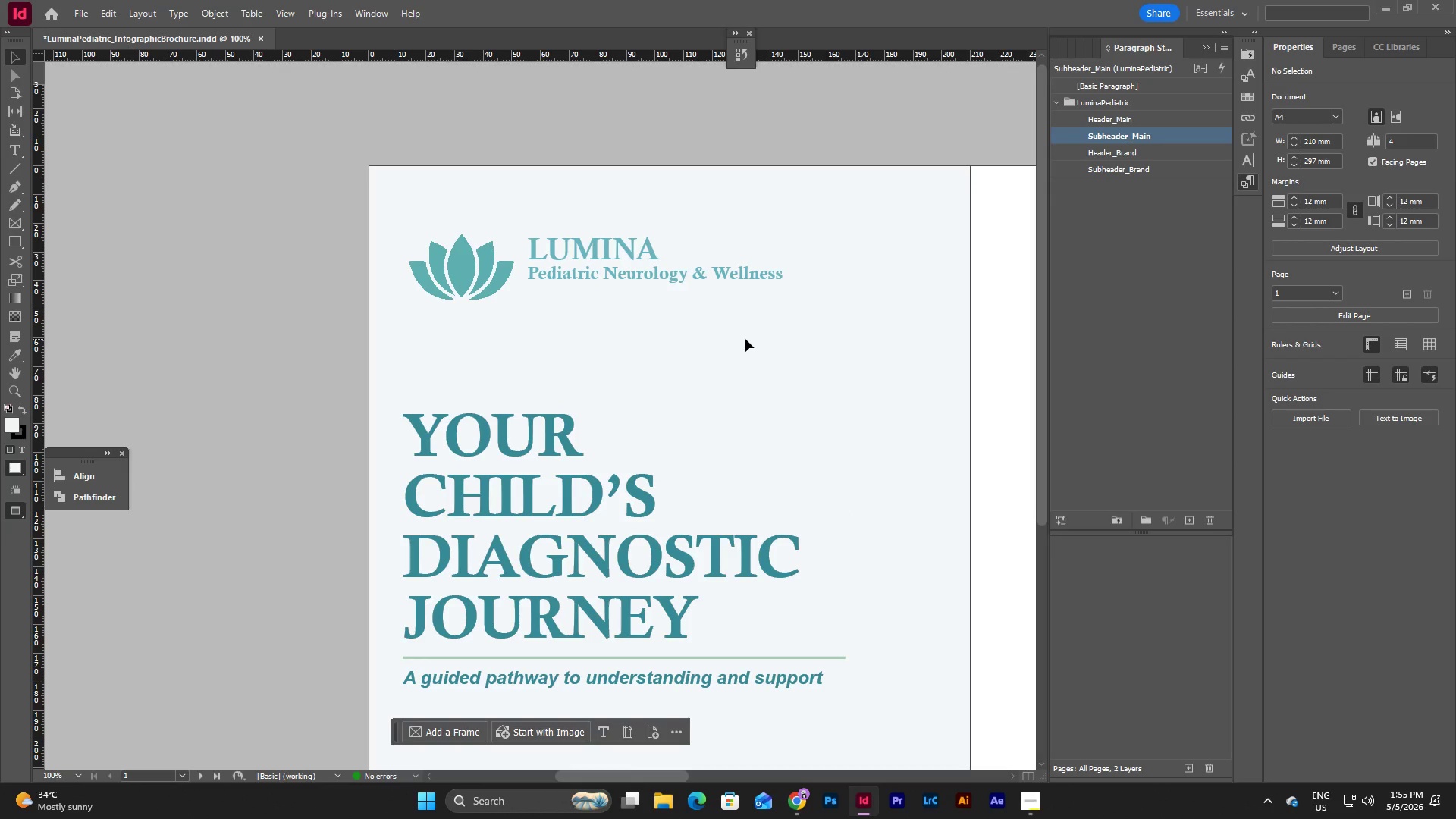 
key(W)
 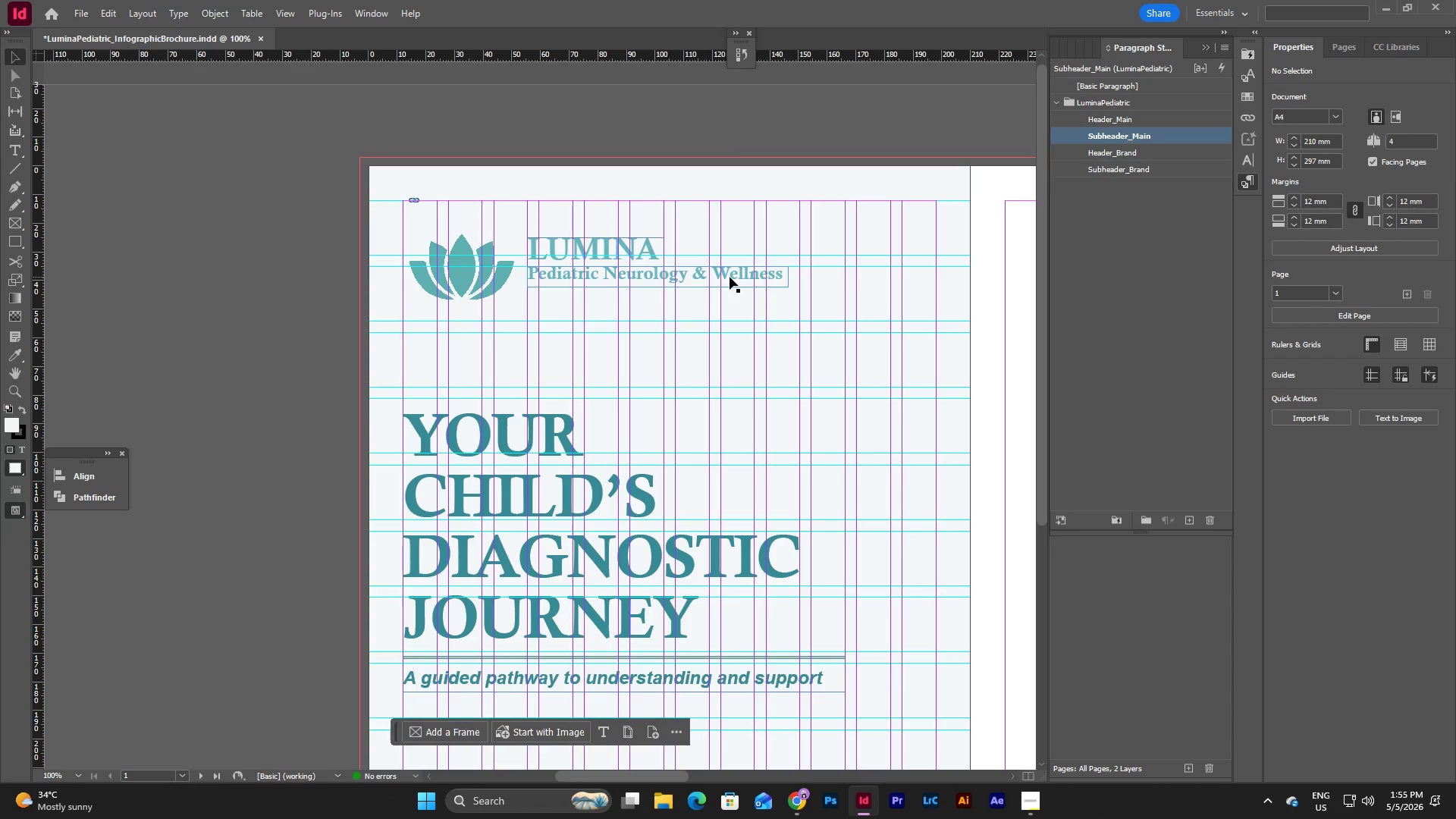 
left_click([730, 277])
 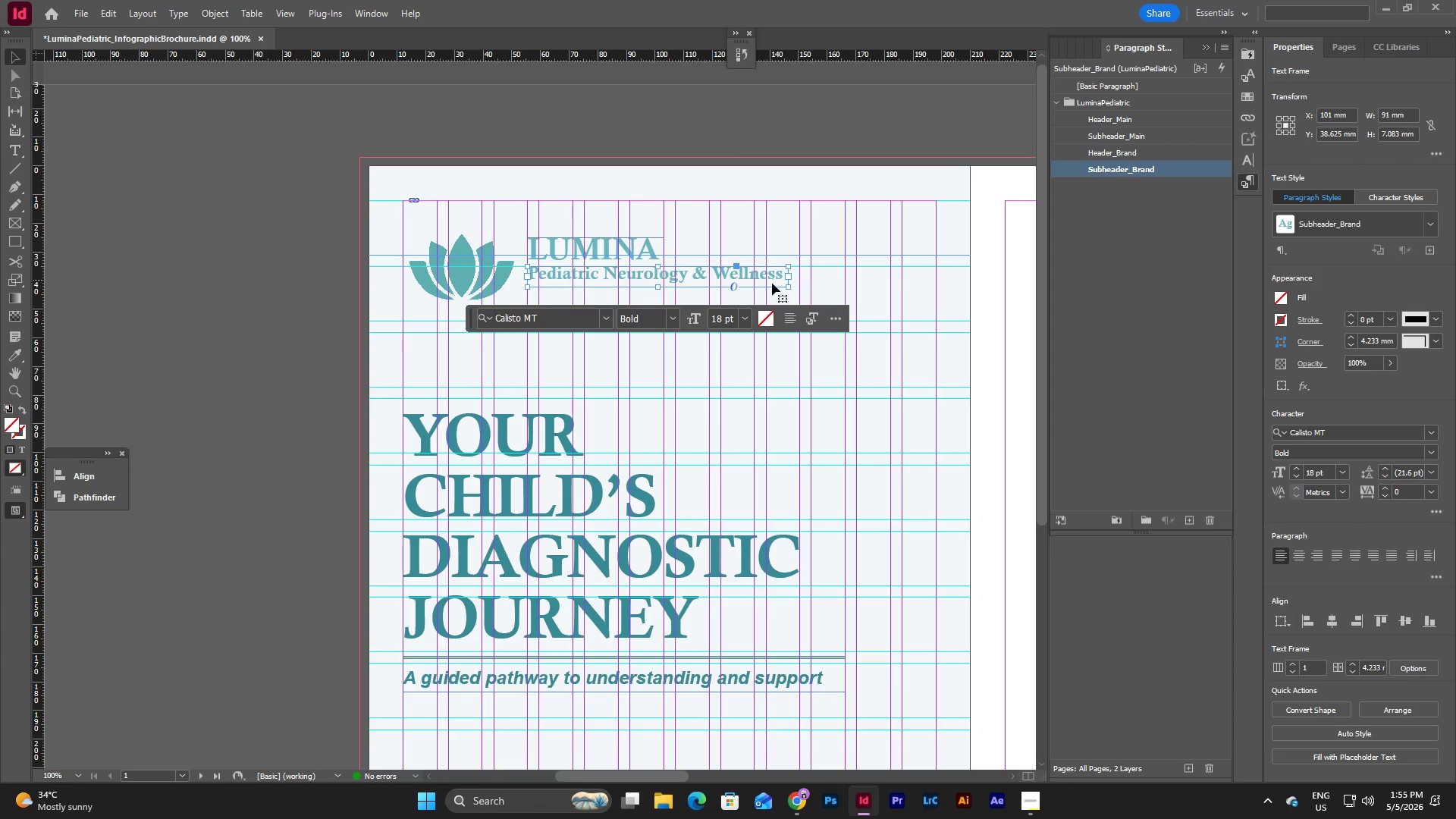 
left_click([833, 279])
 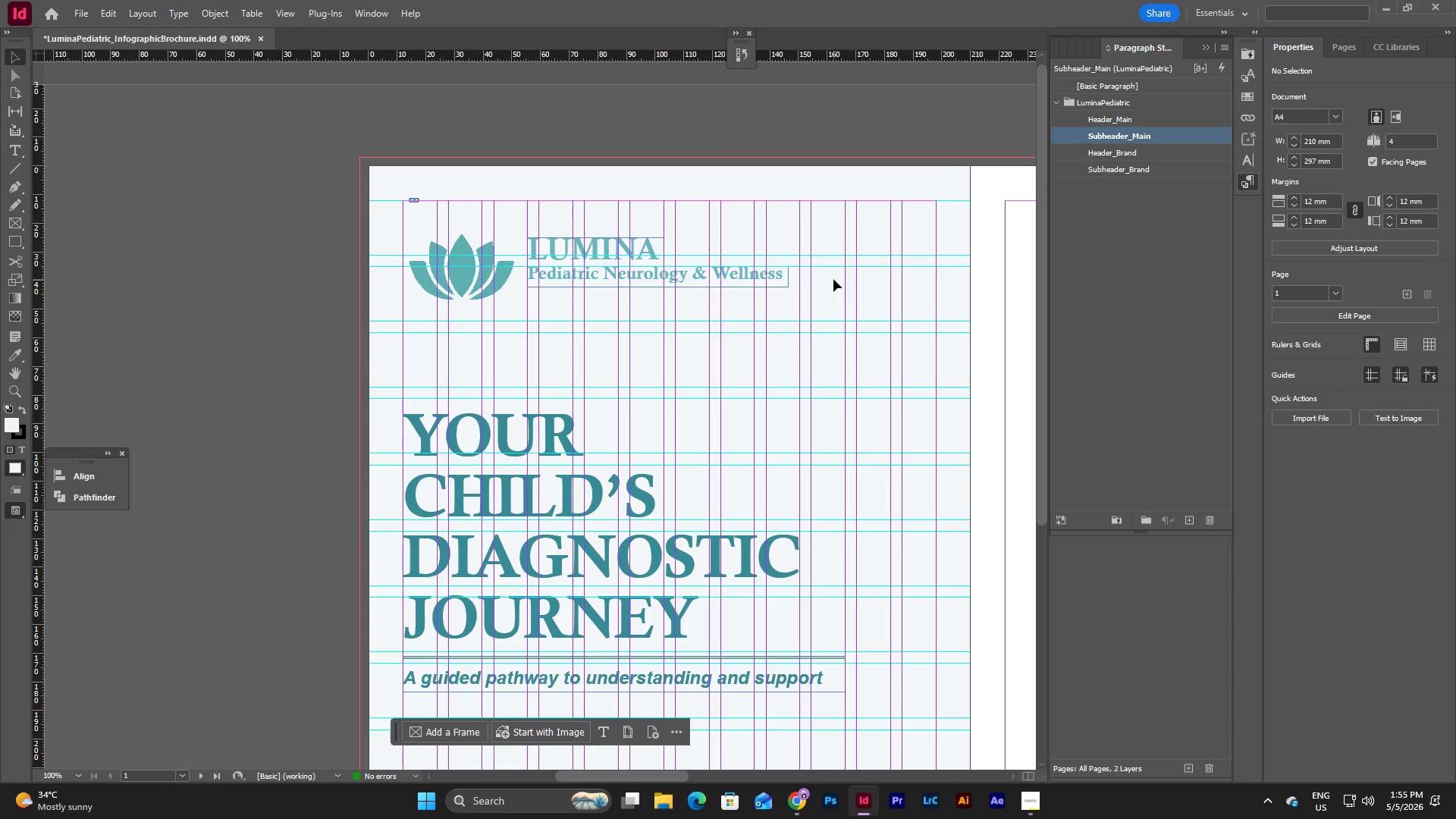 
key(W)
 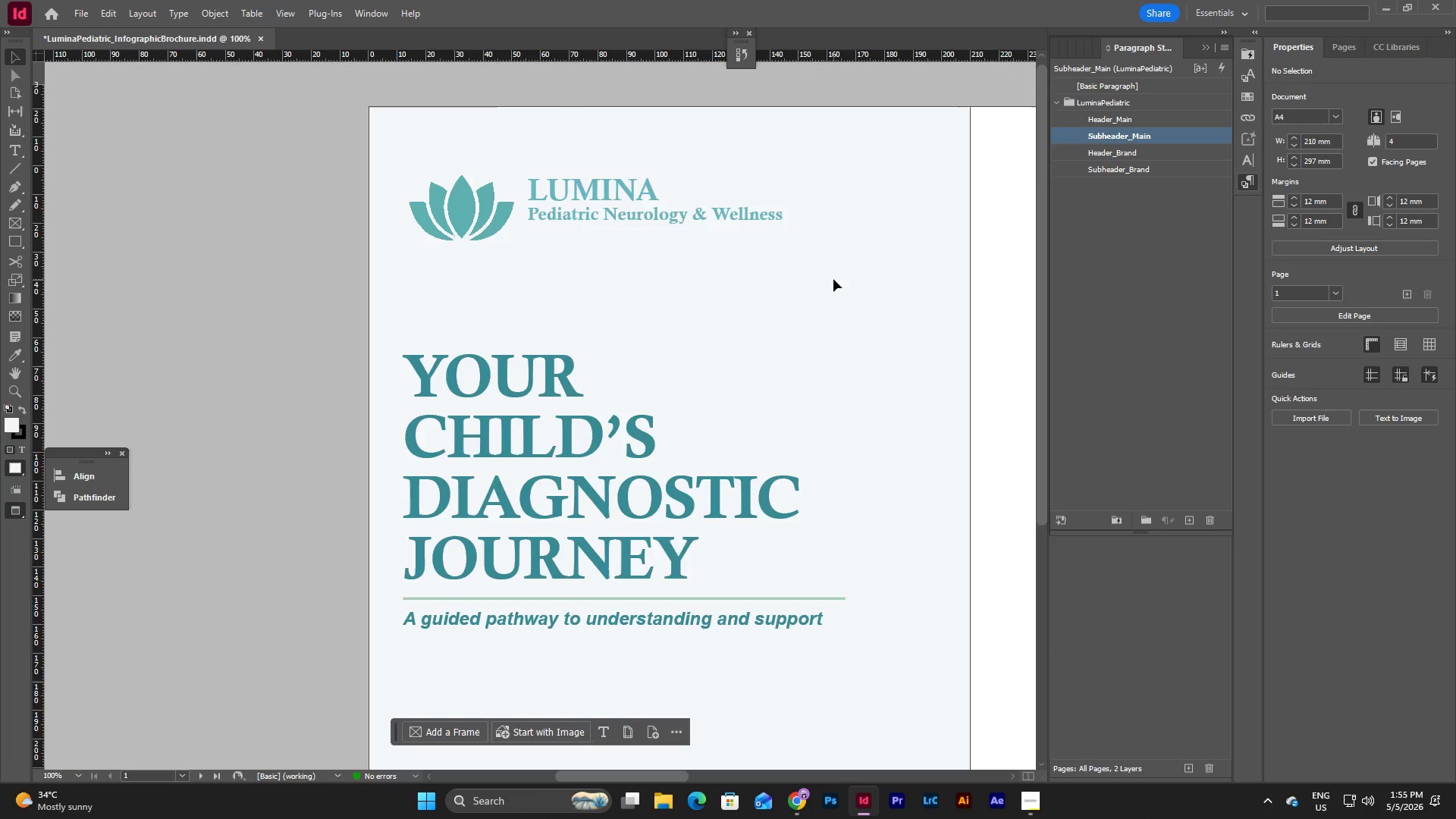 
scroll: coordinate [833, 279], scroll_direction: down, amount: 4.0
 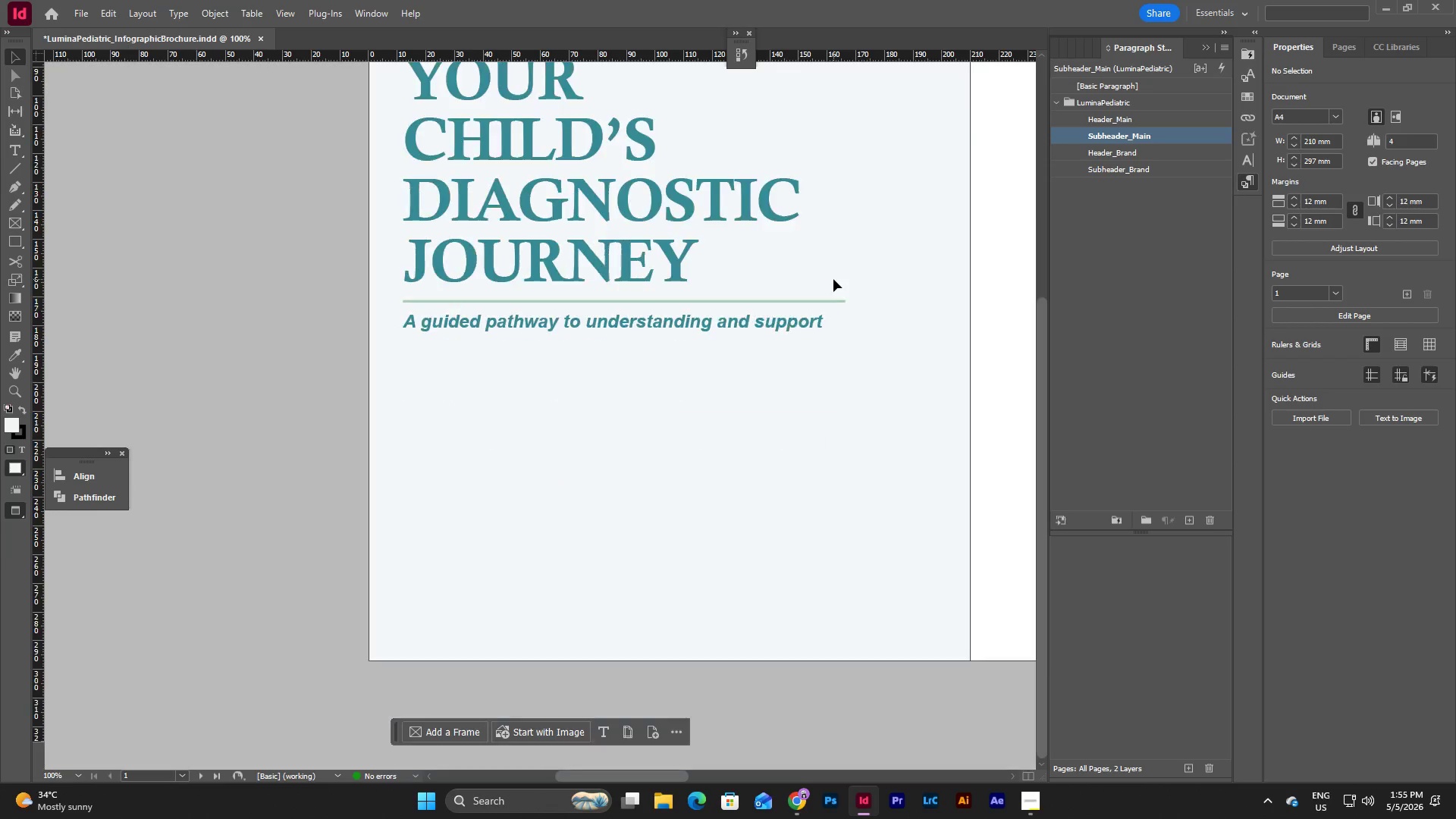 
scroll: coordinate [833, 279], scroll_direction: none, amount: 0.0
 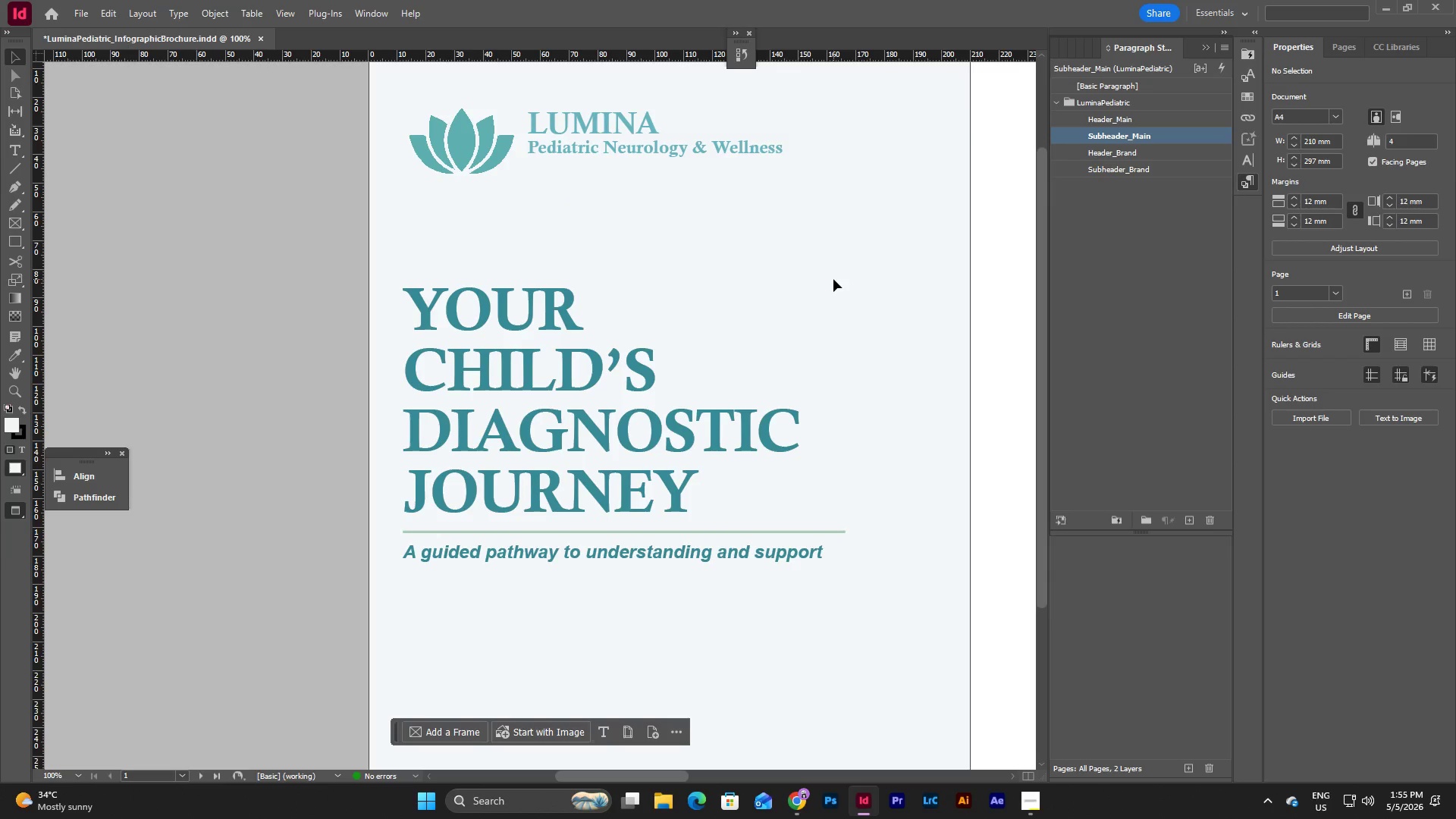 
scroll: coordinate [833, 279], scroll_direction: down, amount: 3.0
 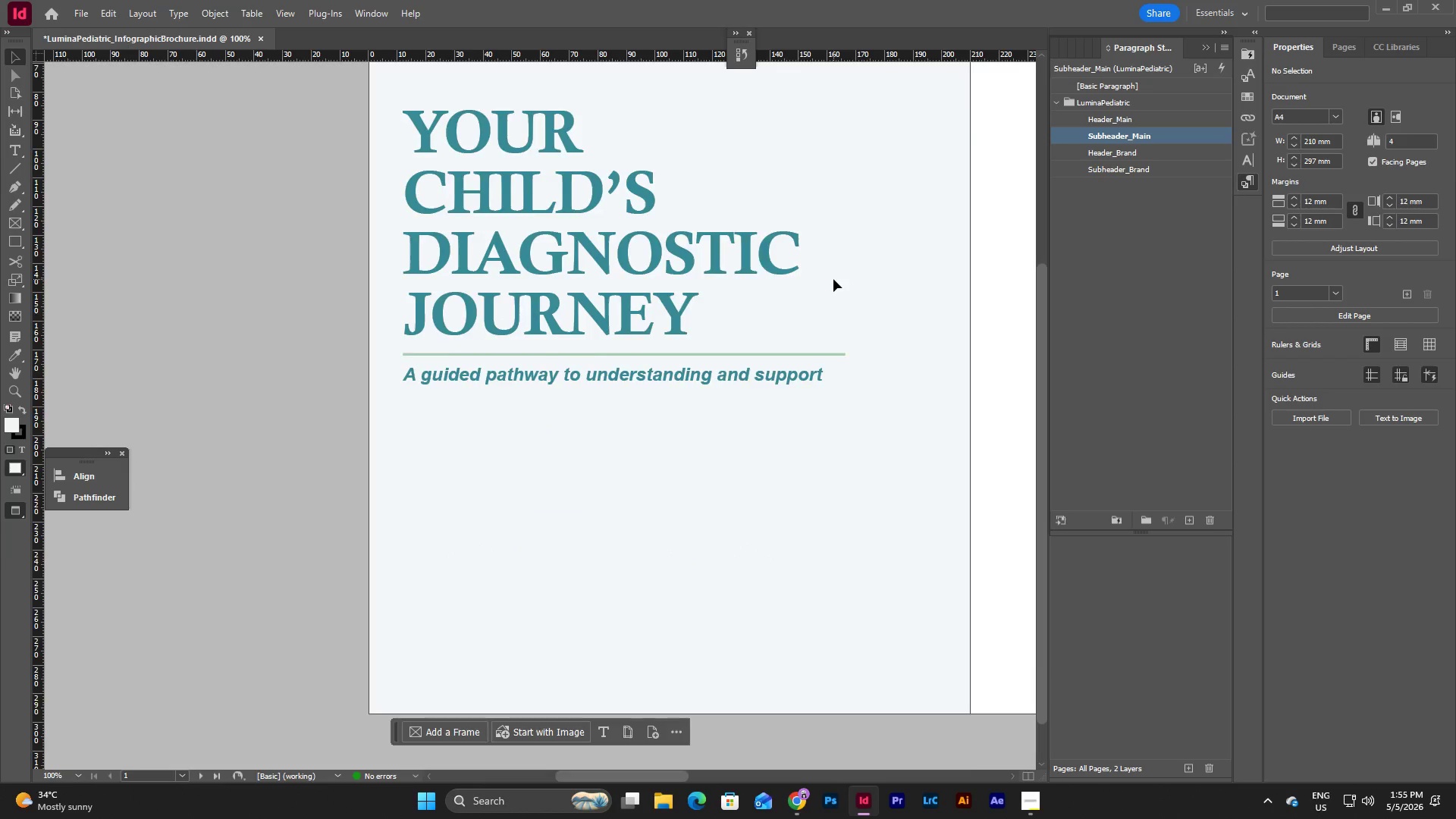 
scroll: coordinate [833, 279], scroll_direction: up, amount: 1.0
 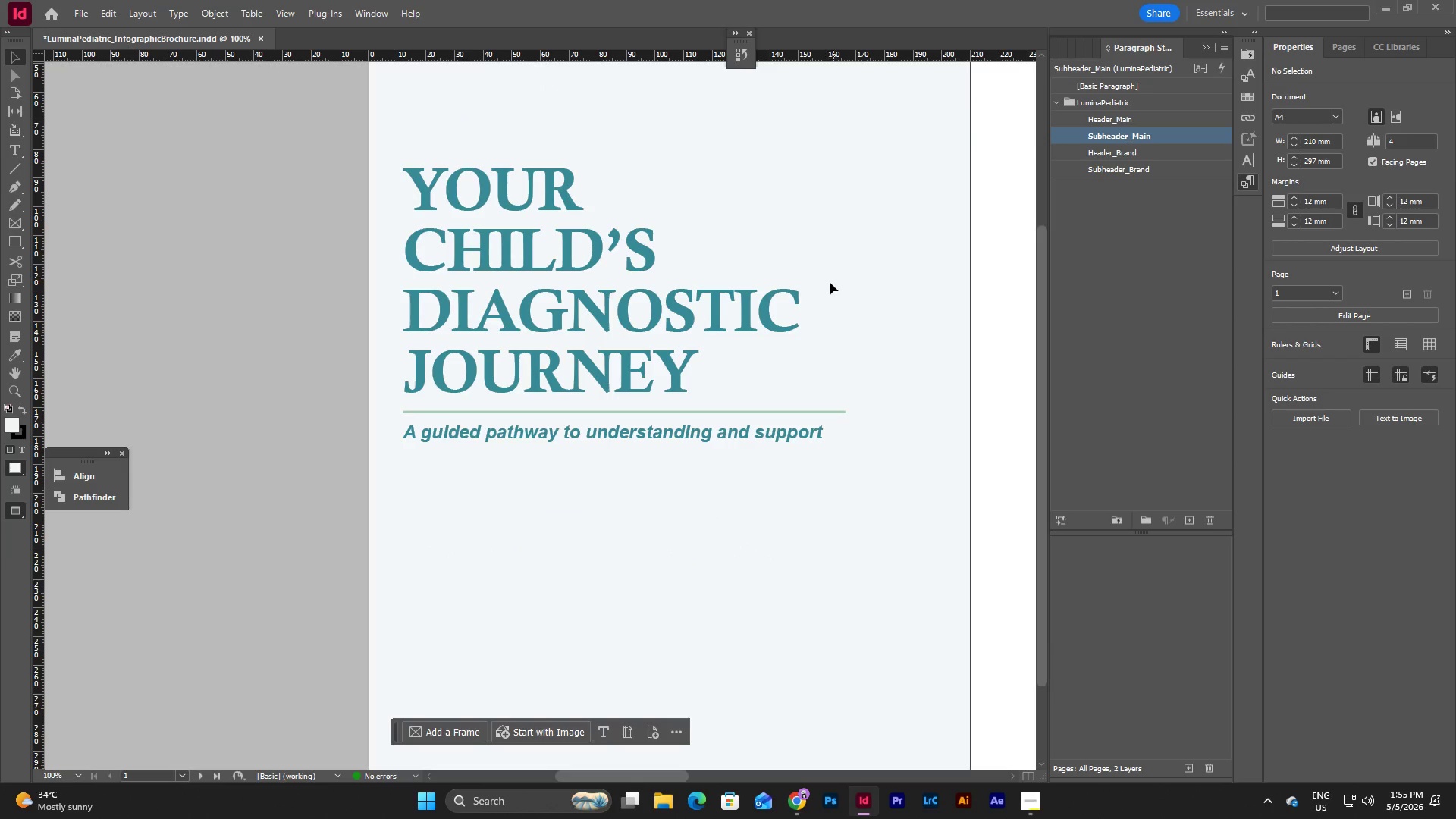 
scroll: coordinate [827, 283], scroll_direction: none, amount: 0.0
 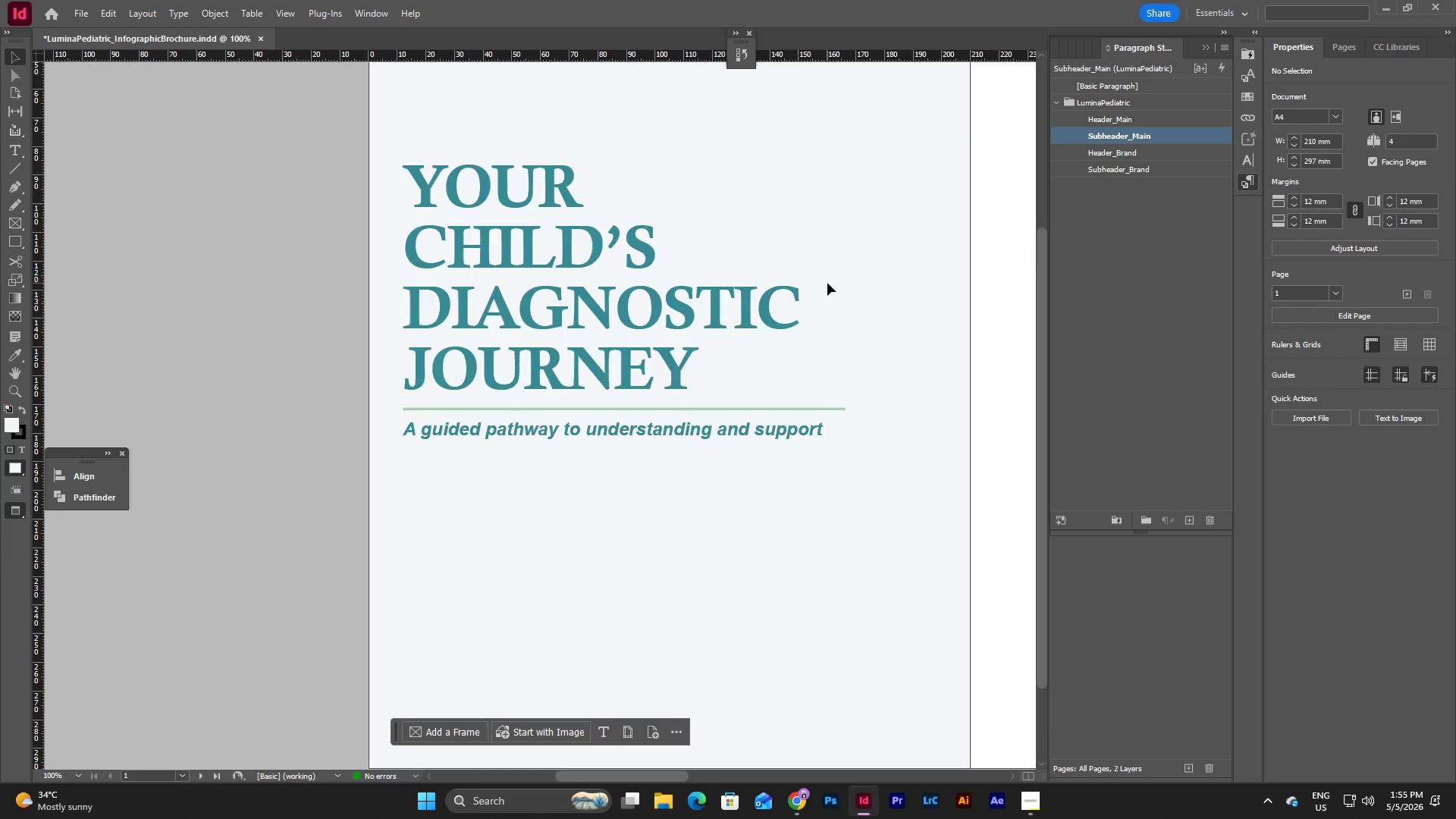 
scroll: coordinate [827, 283], scroll_direction: down, amount: 1.0
 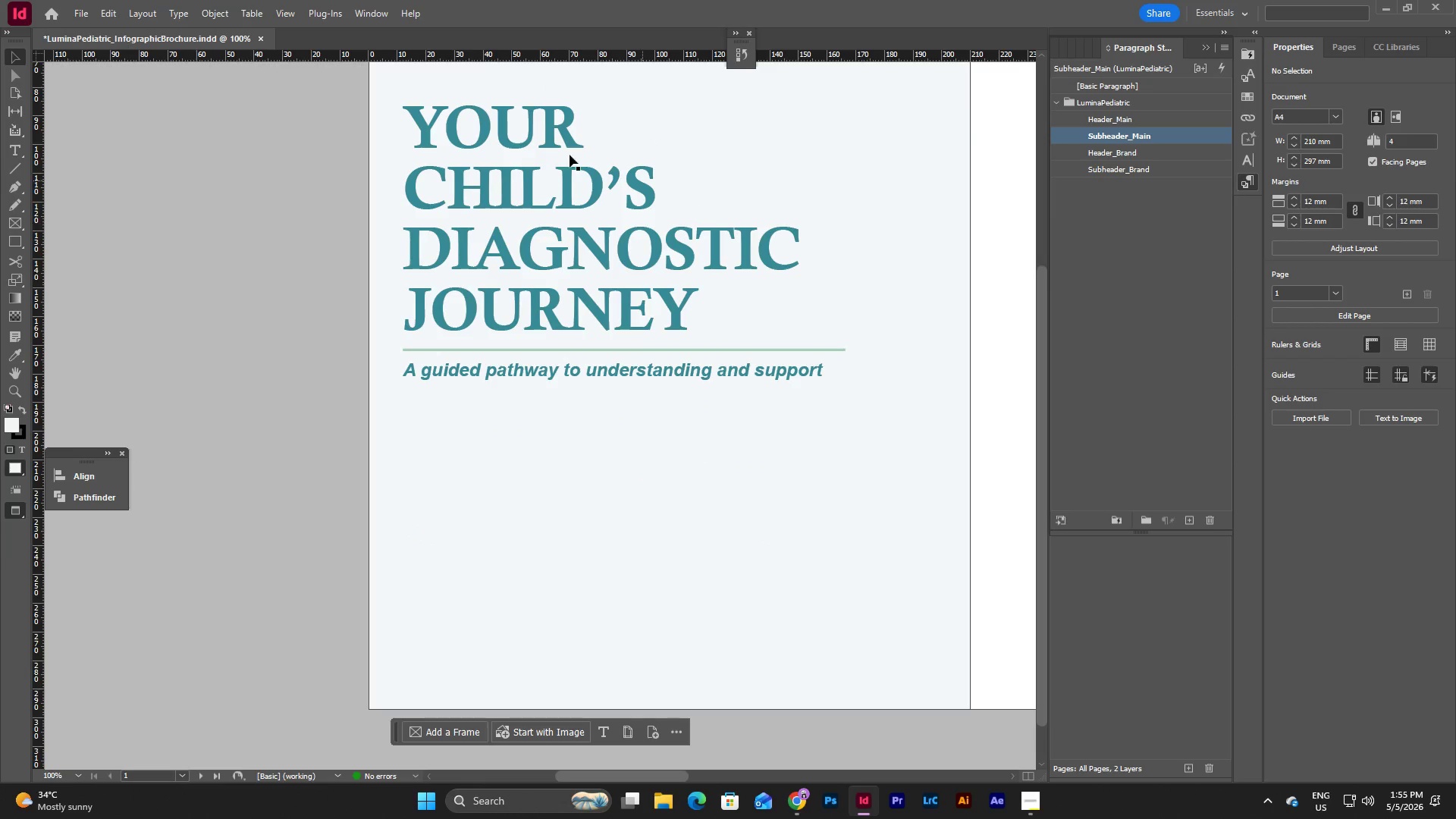 
key(W)
 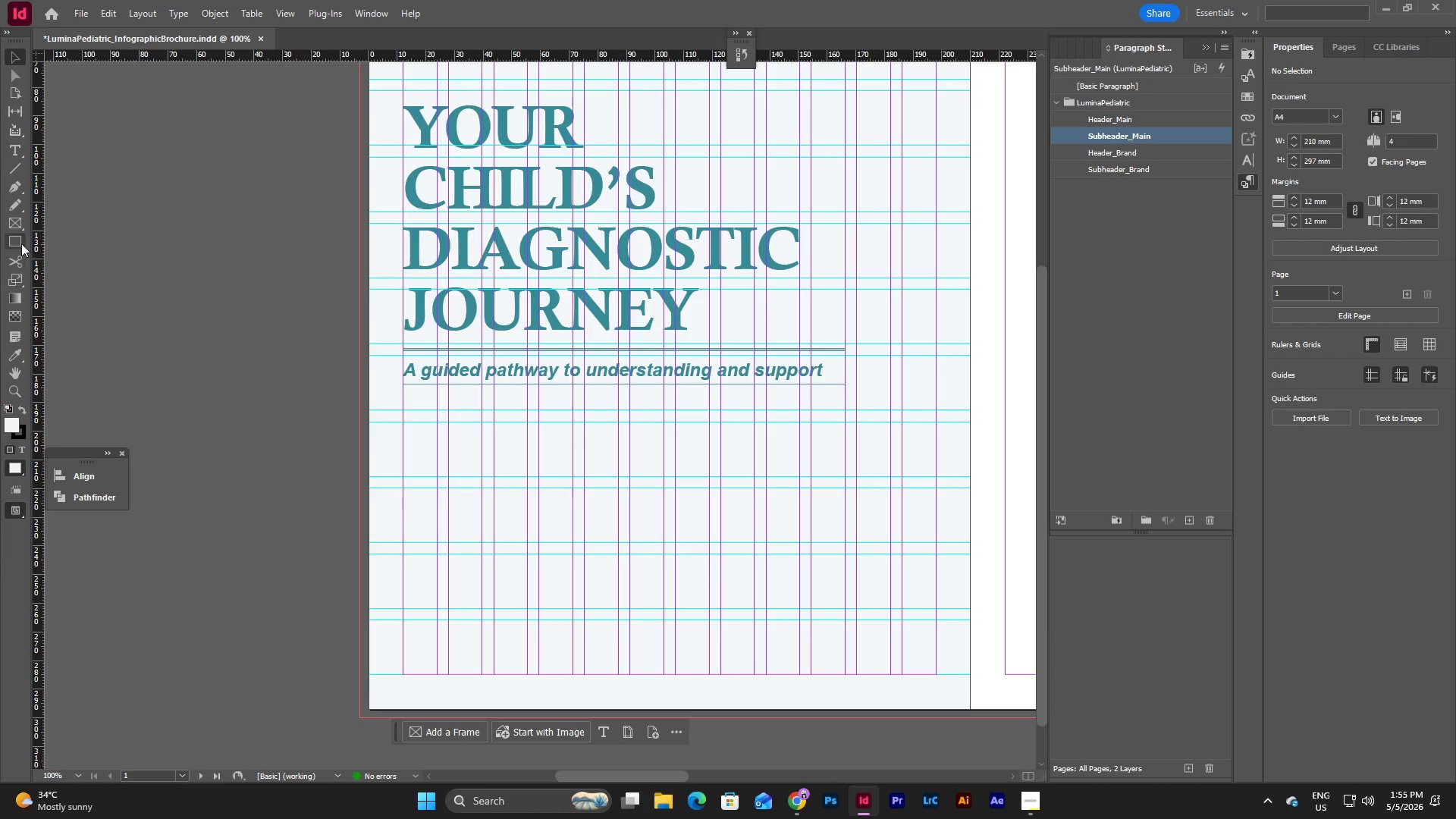 
left_click([14, 224])
 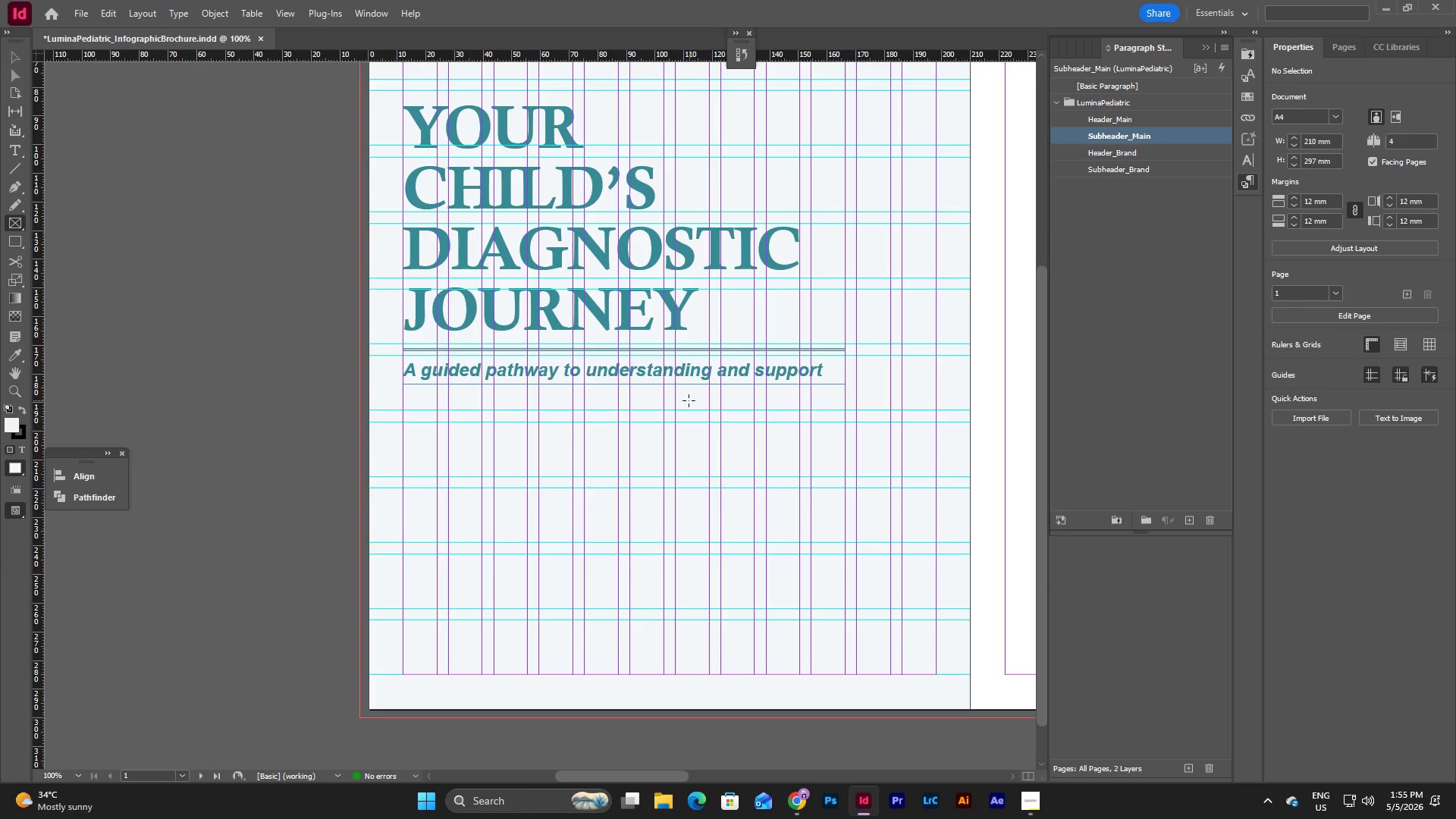 
left_click_drag(start_coordinate=[687, 397], to_coordinate=[970, 677])
 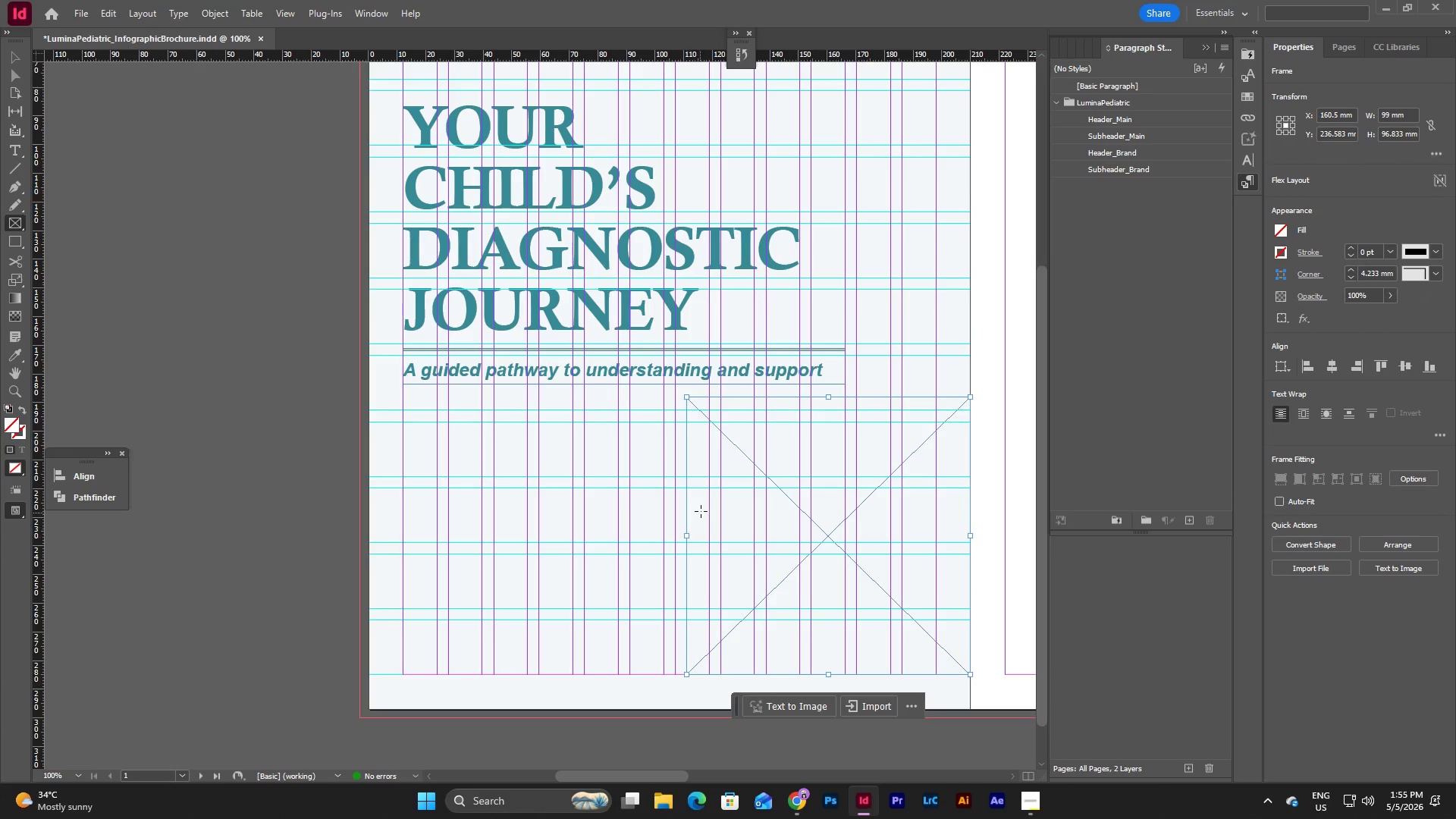 
key(V)
 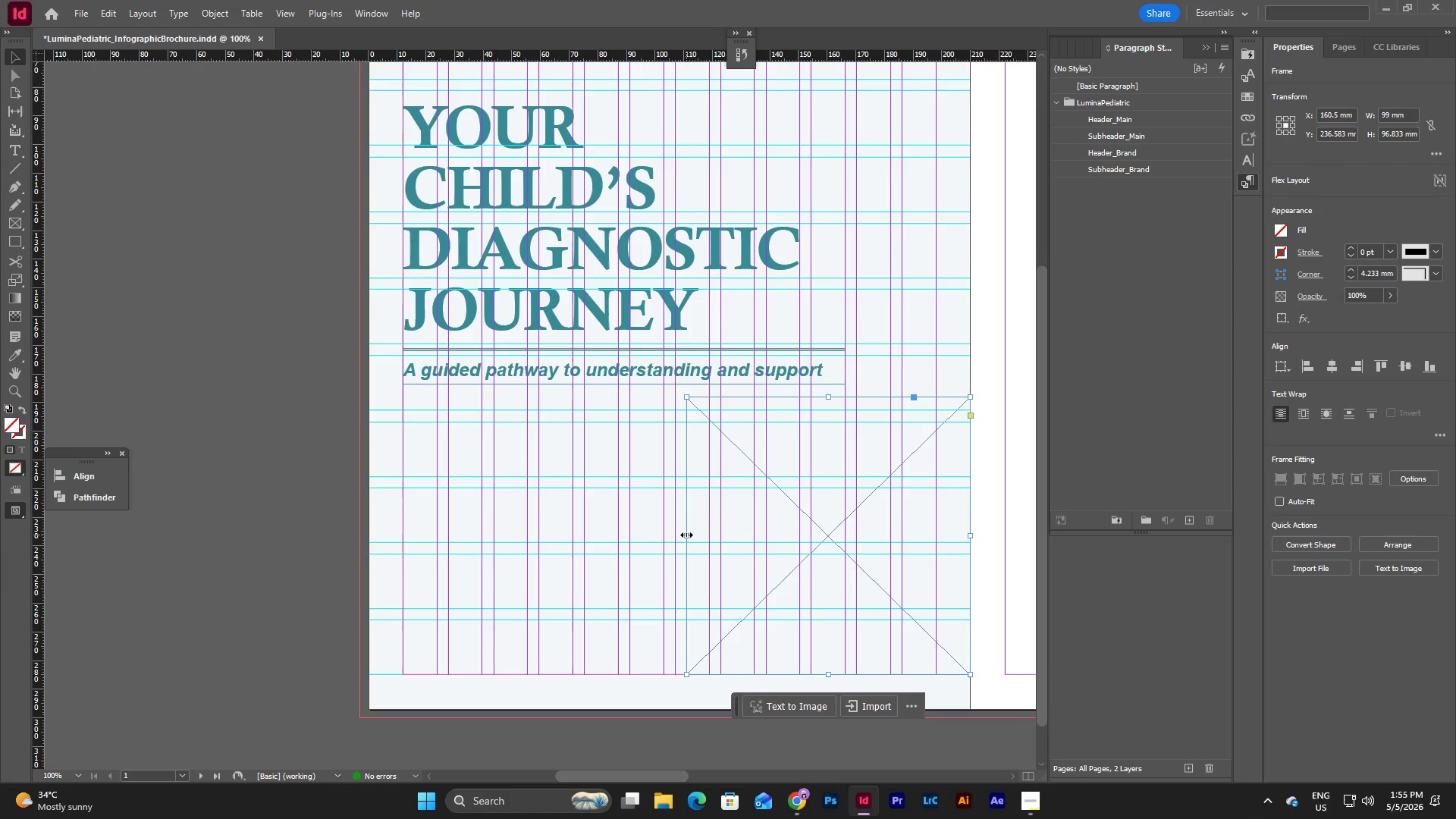 
left_click_drag(start_coordinate=[686, 535], to_coordinate=[662, 536])
 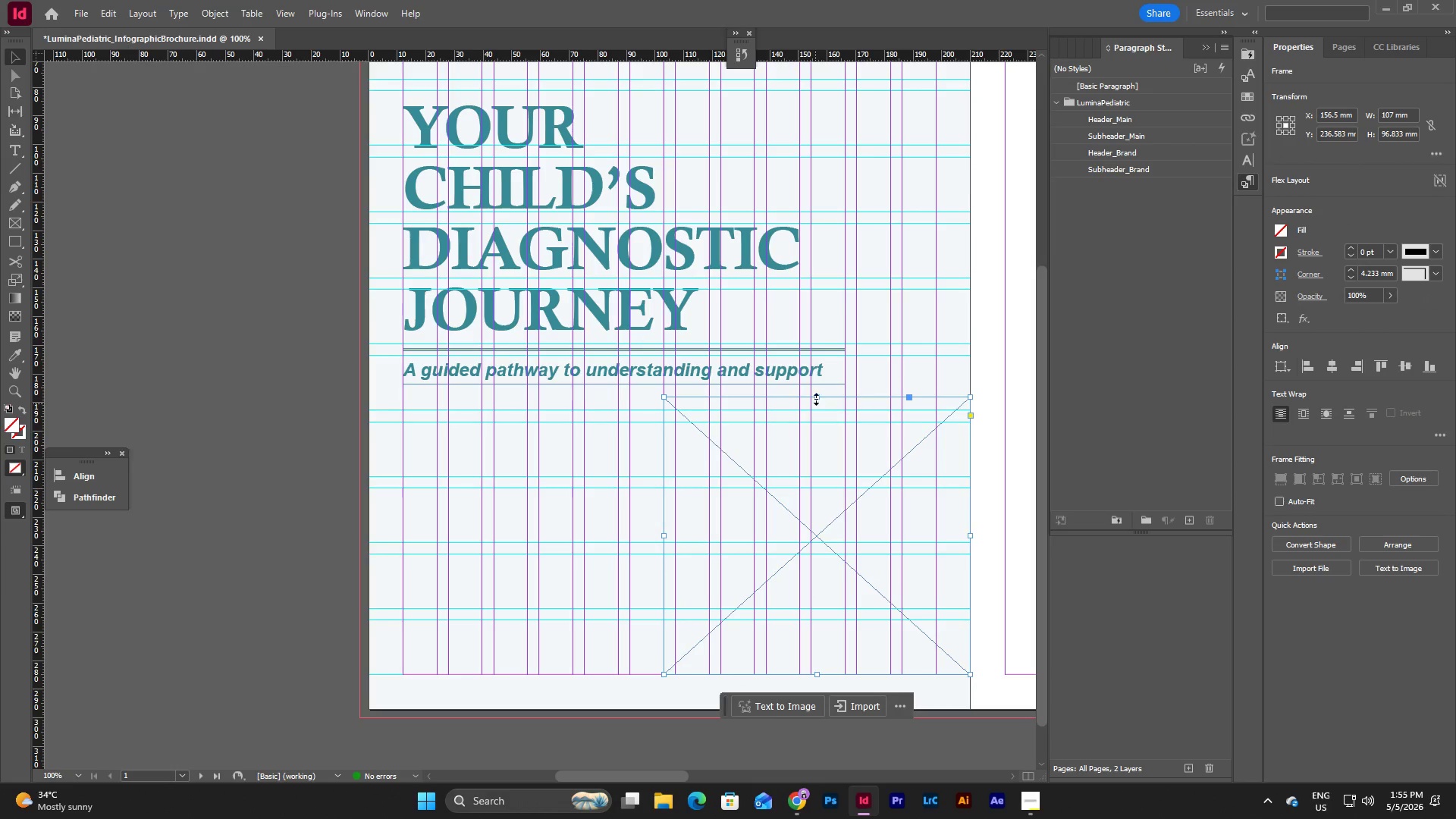 
left_click_drag(start_coordinate=[817, 397], to_coordinate=[819, 410])
 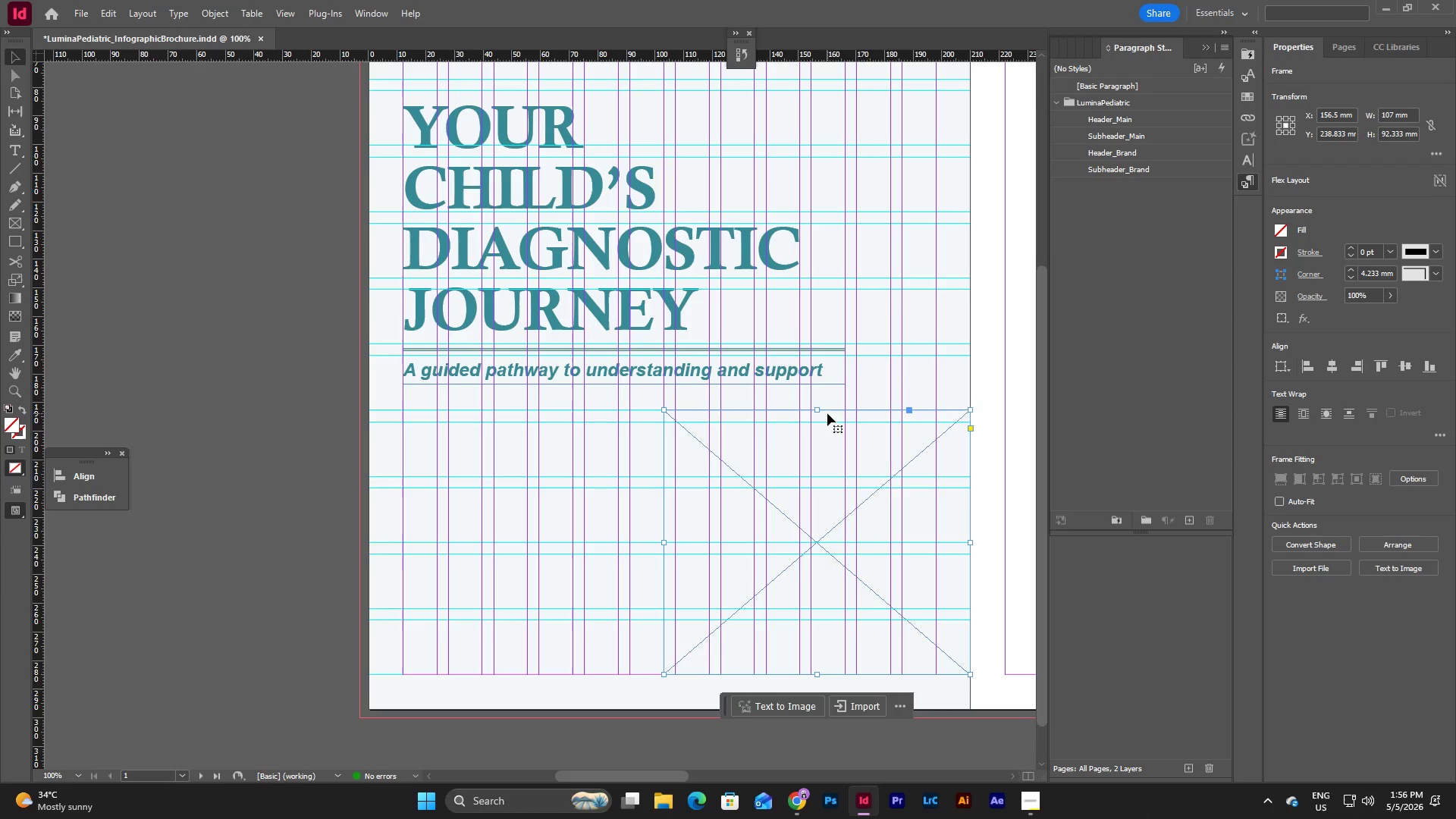 
scroll: coordinate [827, 413], scroll_direction: up, amount: 3.0
 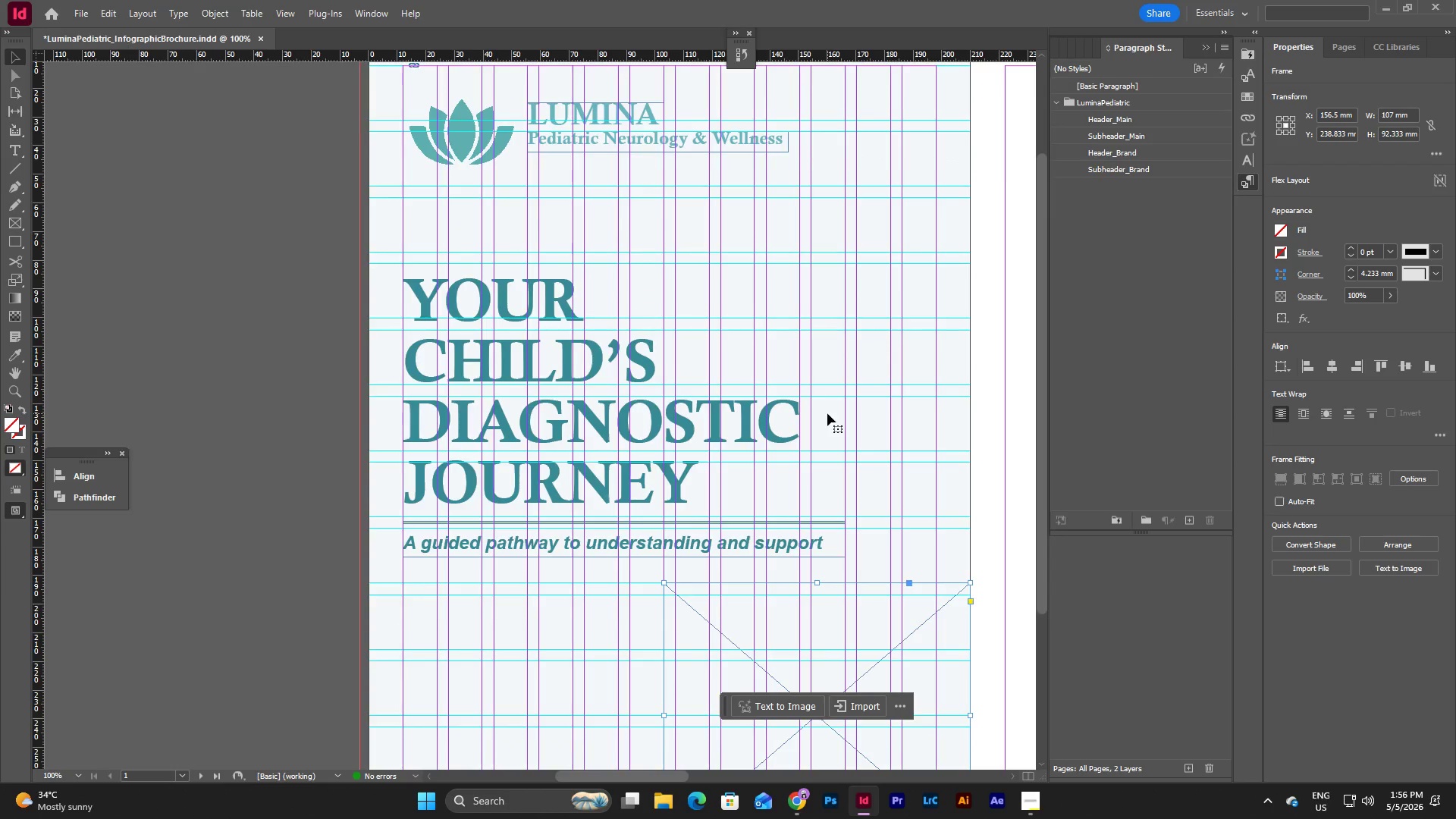 
scroll: coordinate [827, 413], scroll_direction: none, amount: 0.0
 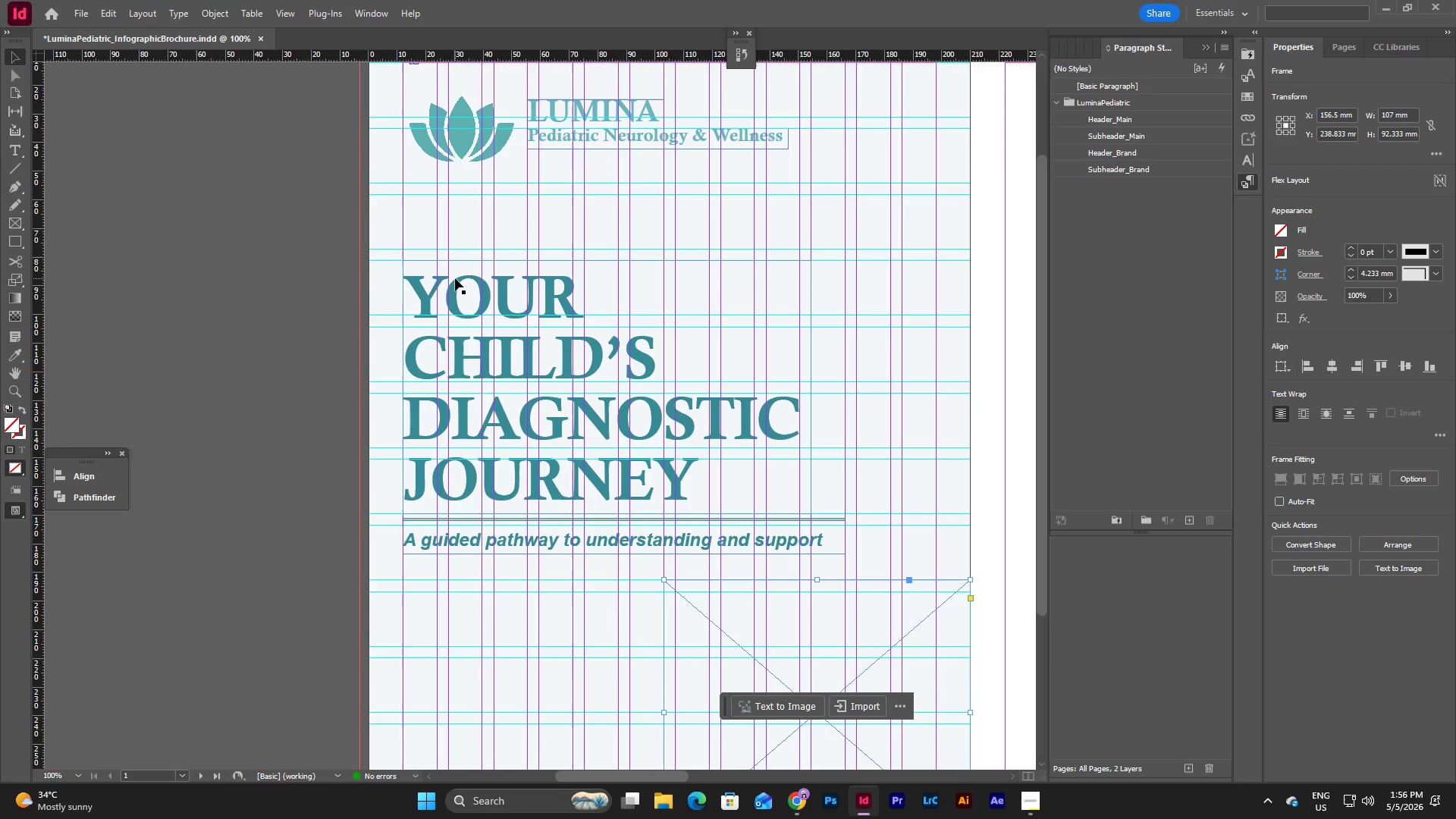 
left_click_drag(start_coordinate=[455, 231], to_coordinate=[507, 567])
 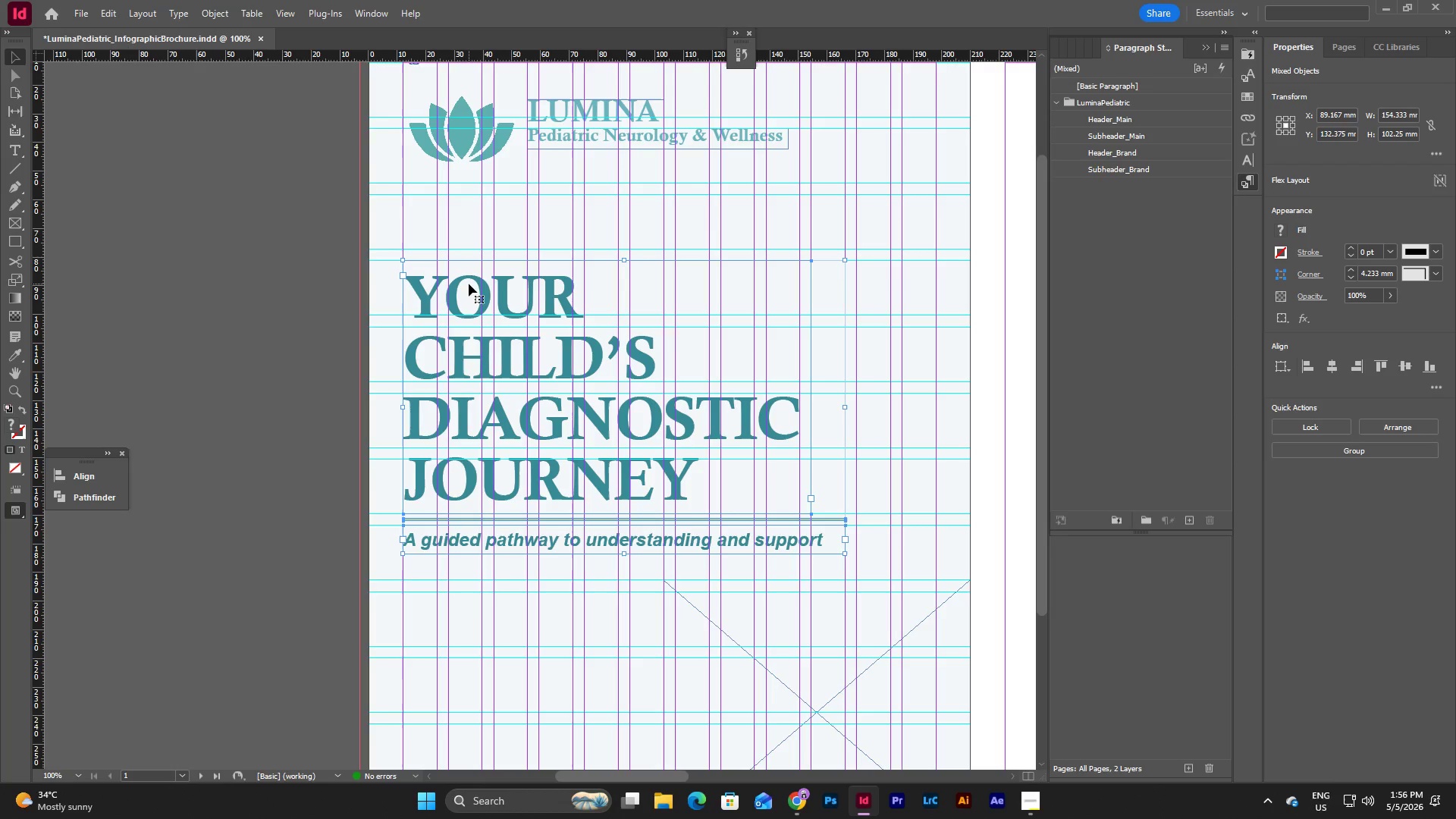 
left_click_drag(start_coordinate=[469, 284], to_coordinate=[469, 274])
 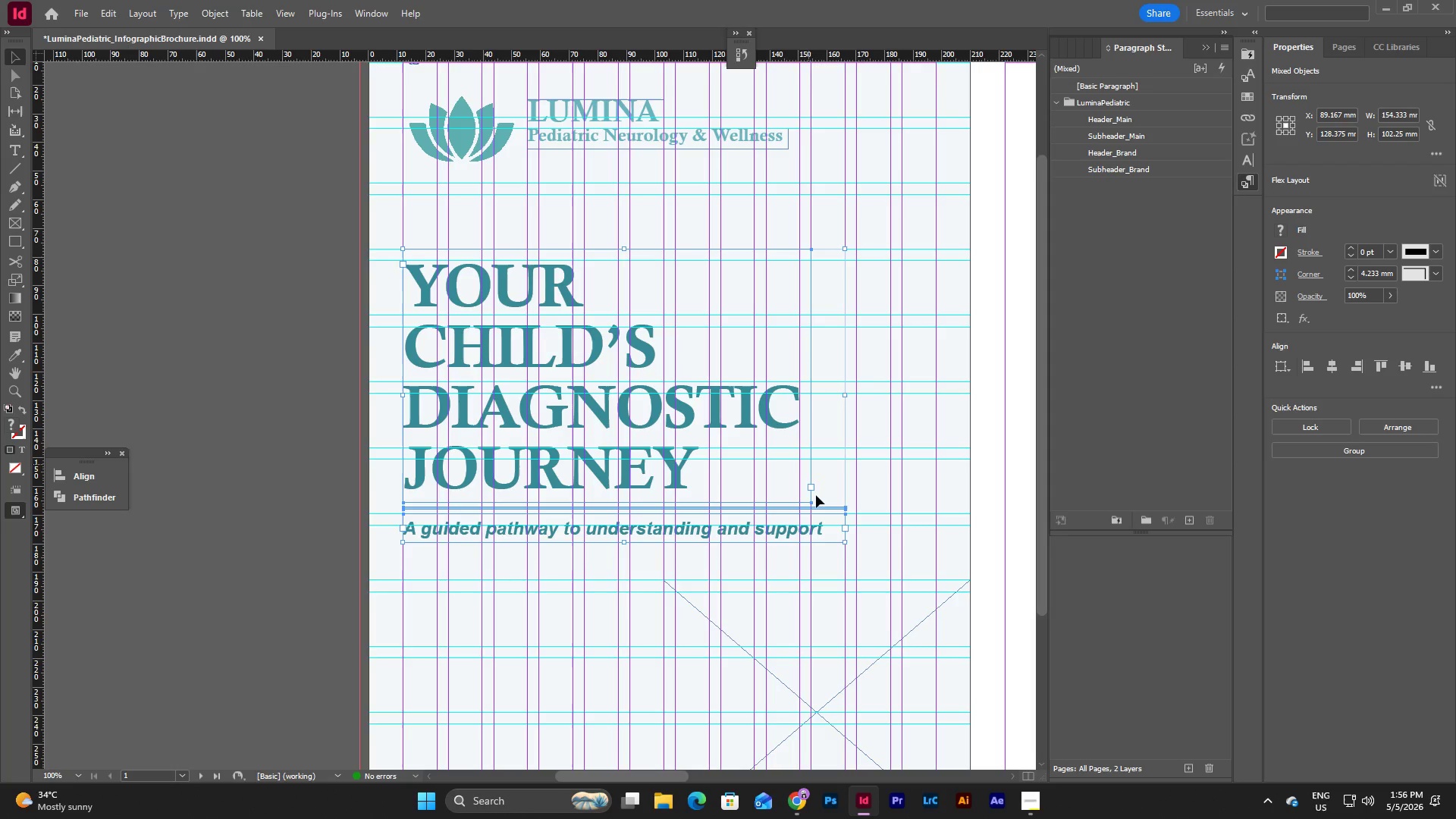 
left_click([827, 568])
 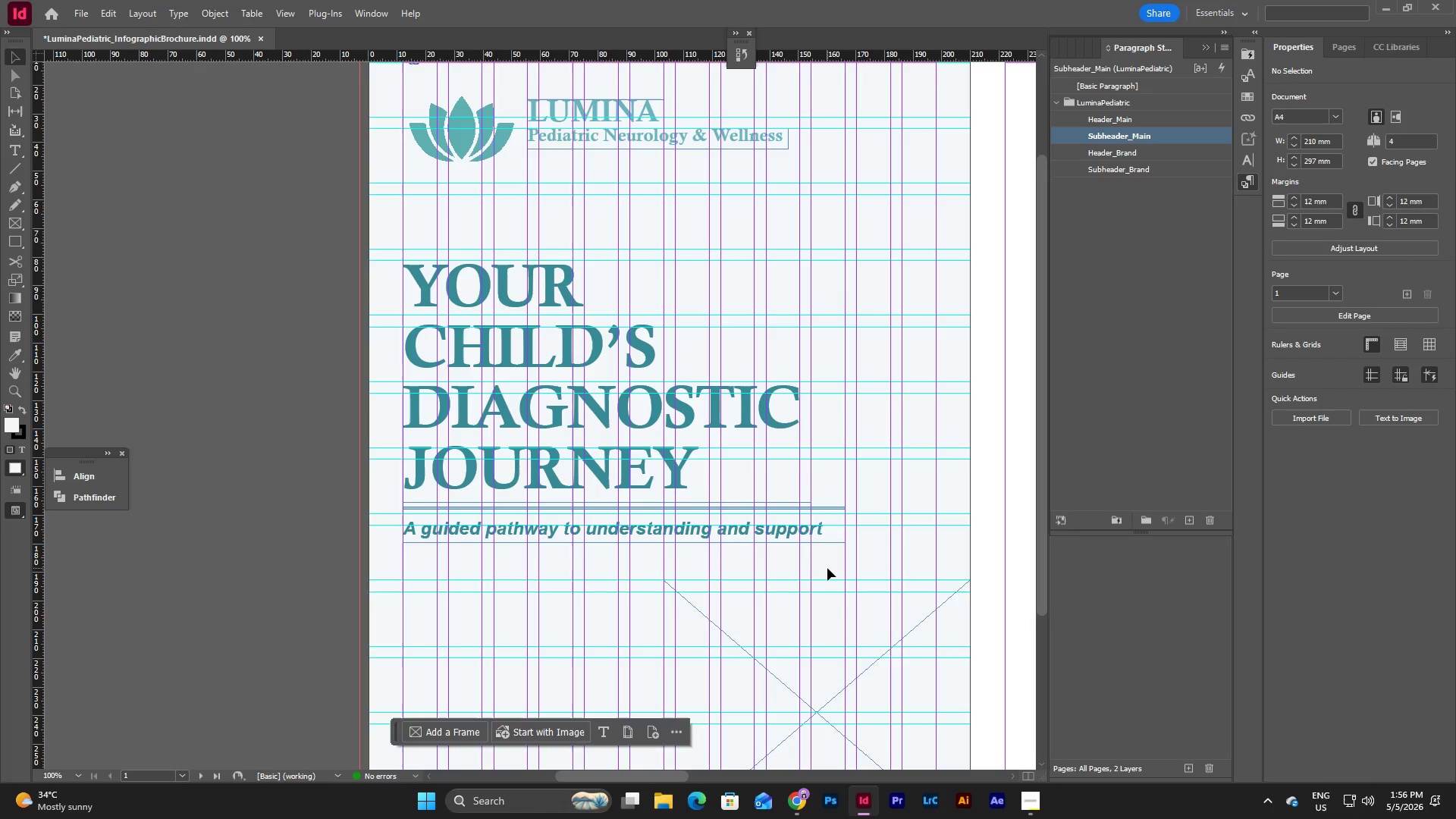 
wait(5.38)
 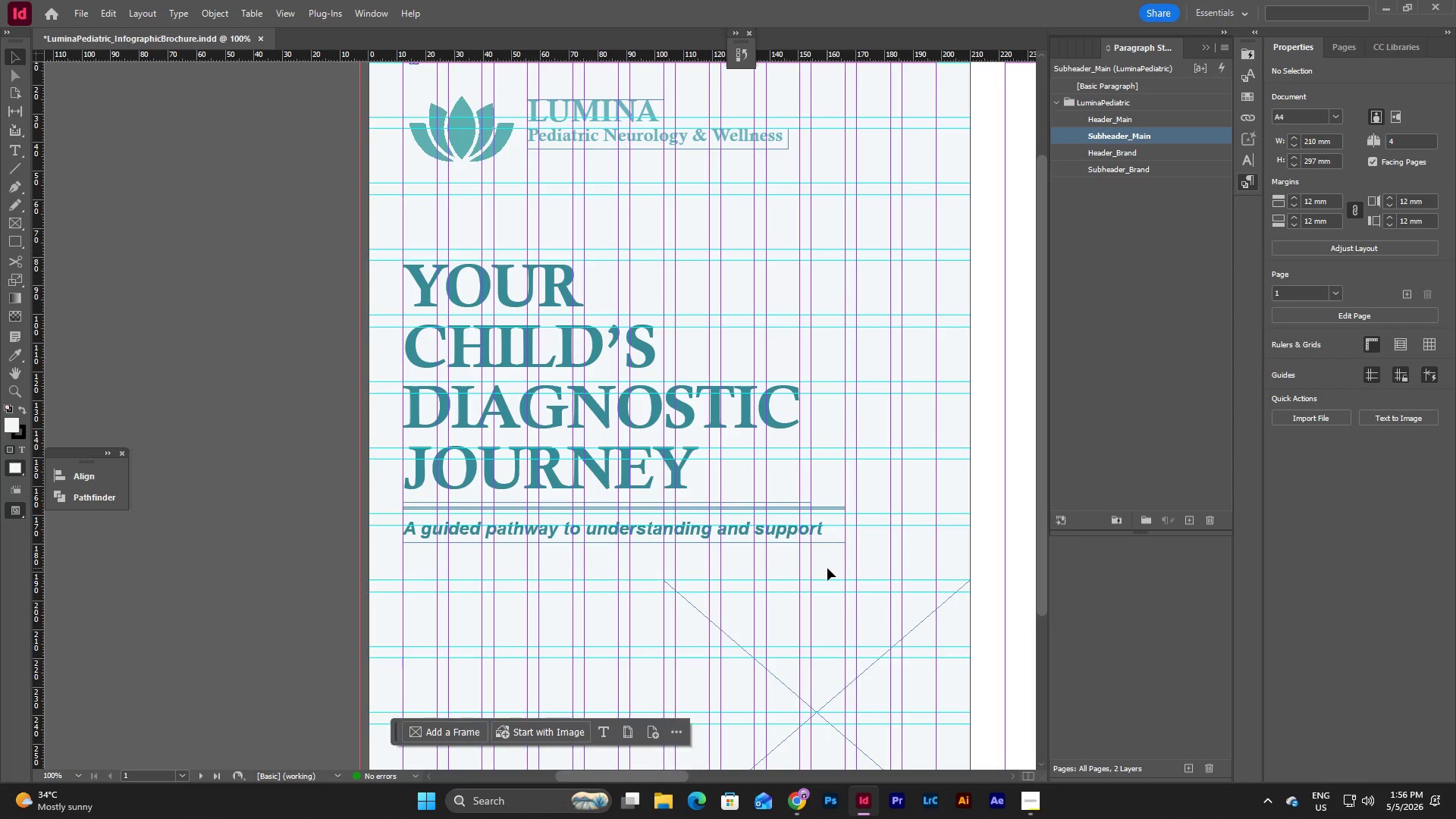 
scroll: coordinate [827, 568], scroll_direction: down, amount: 1.0
 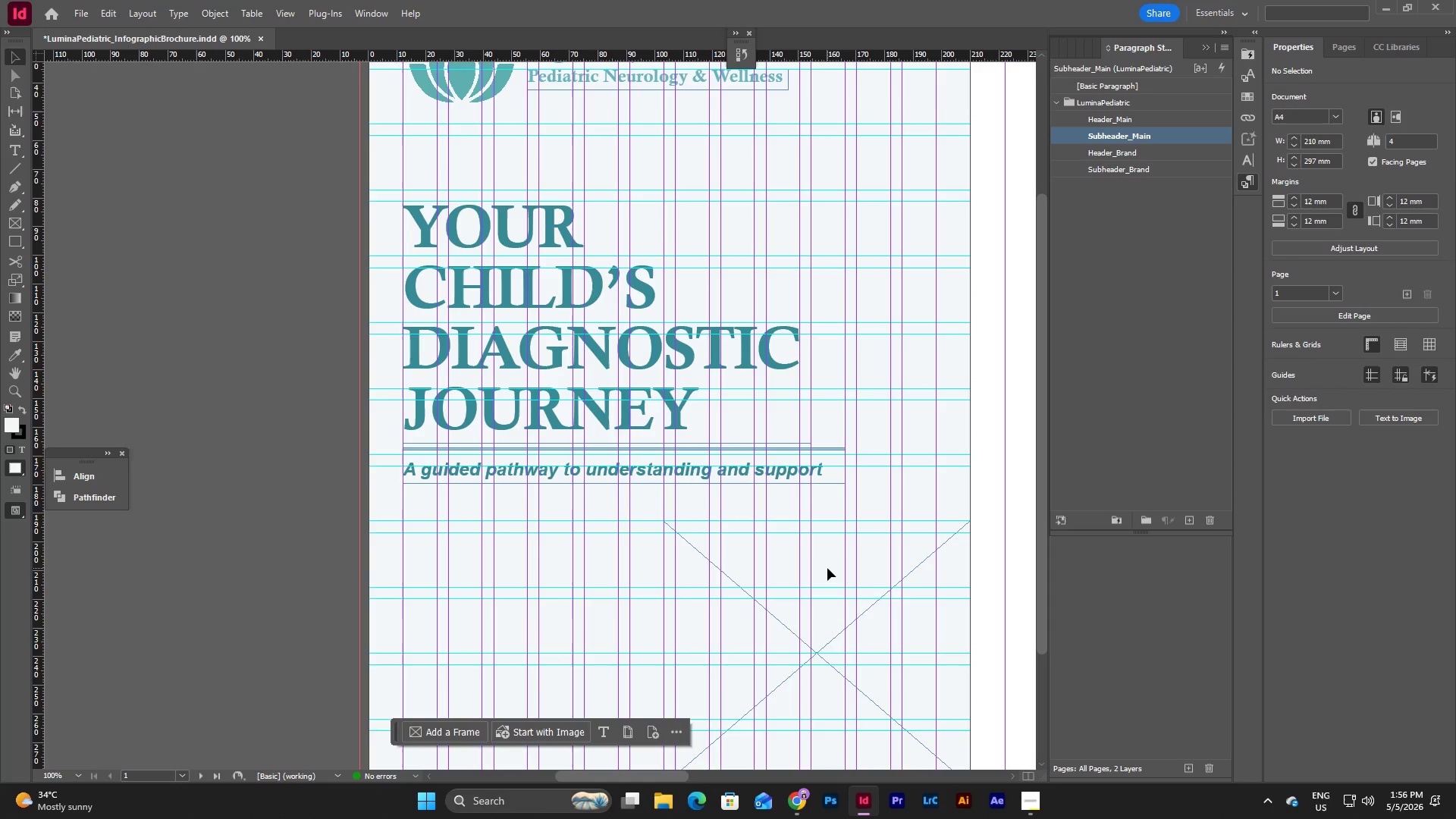 
key(Control+Z)
 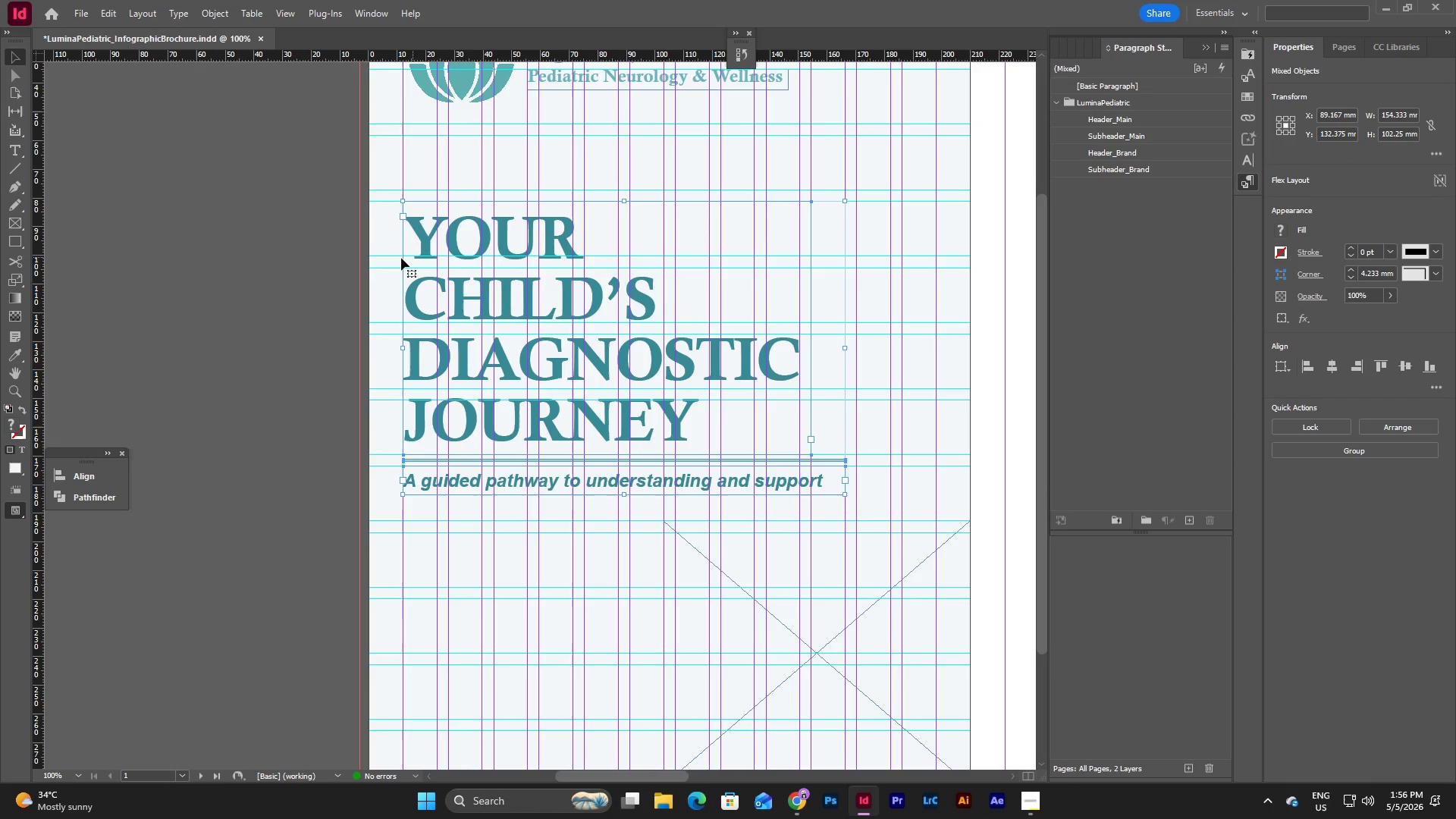 
left_click([374, 224])
 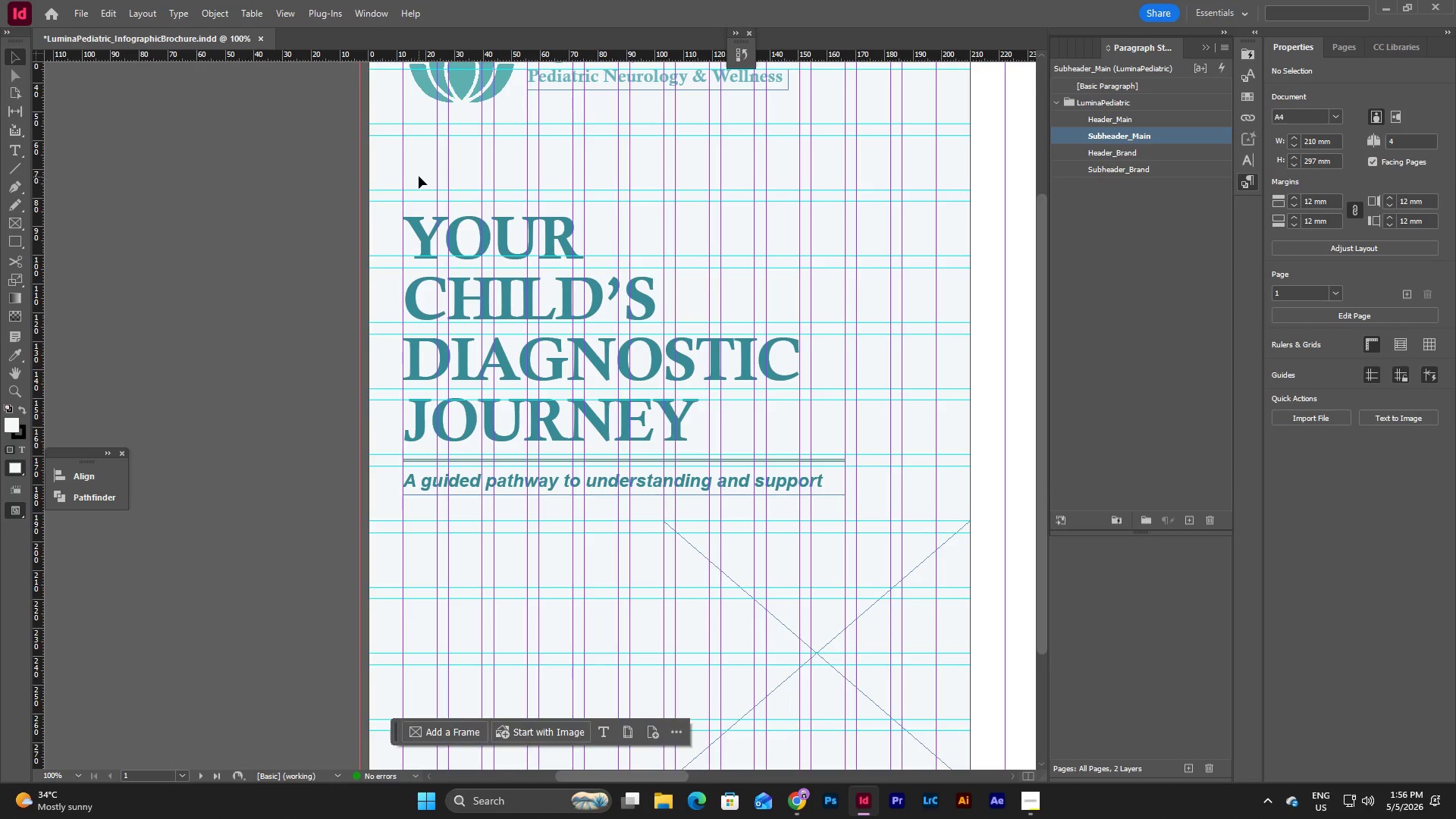 
left_click_drag(start_coordinate=[419, 176], to_coordinate=[604, 504])
 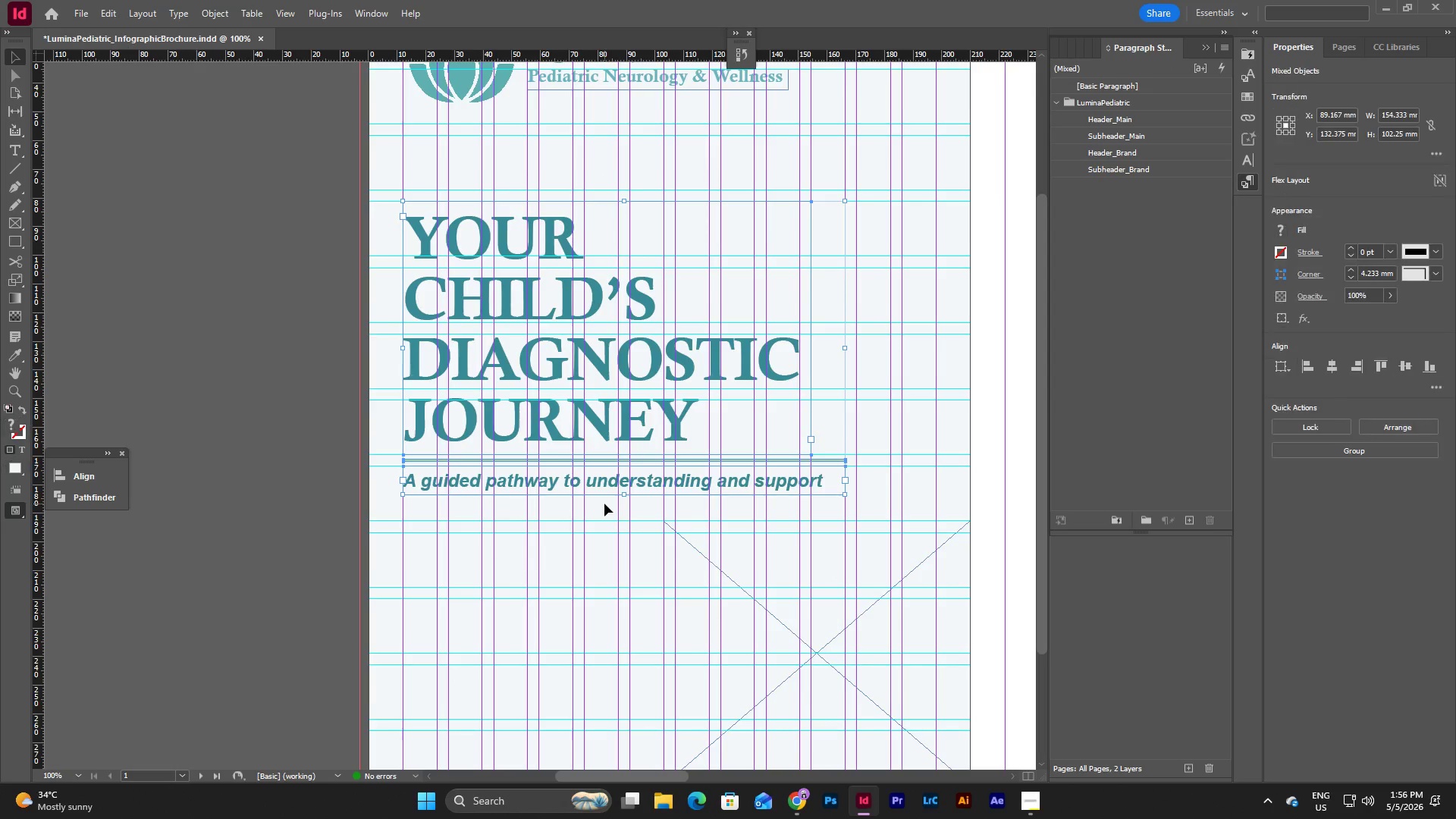 
scroll: coordinate [604, 504], scroll_direction: up, amount: 2.0
 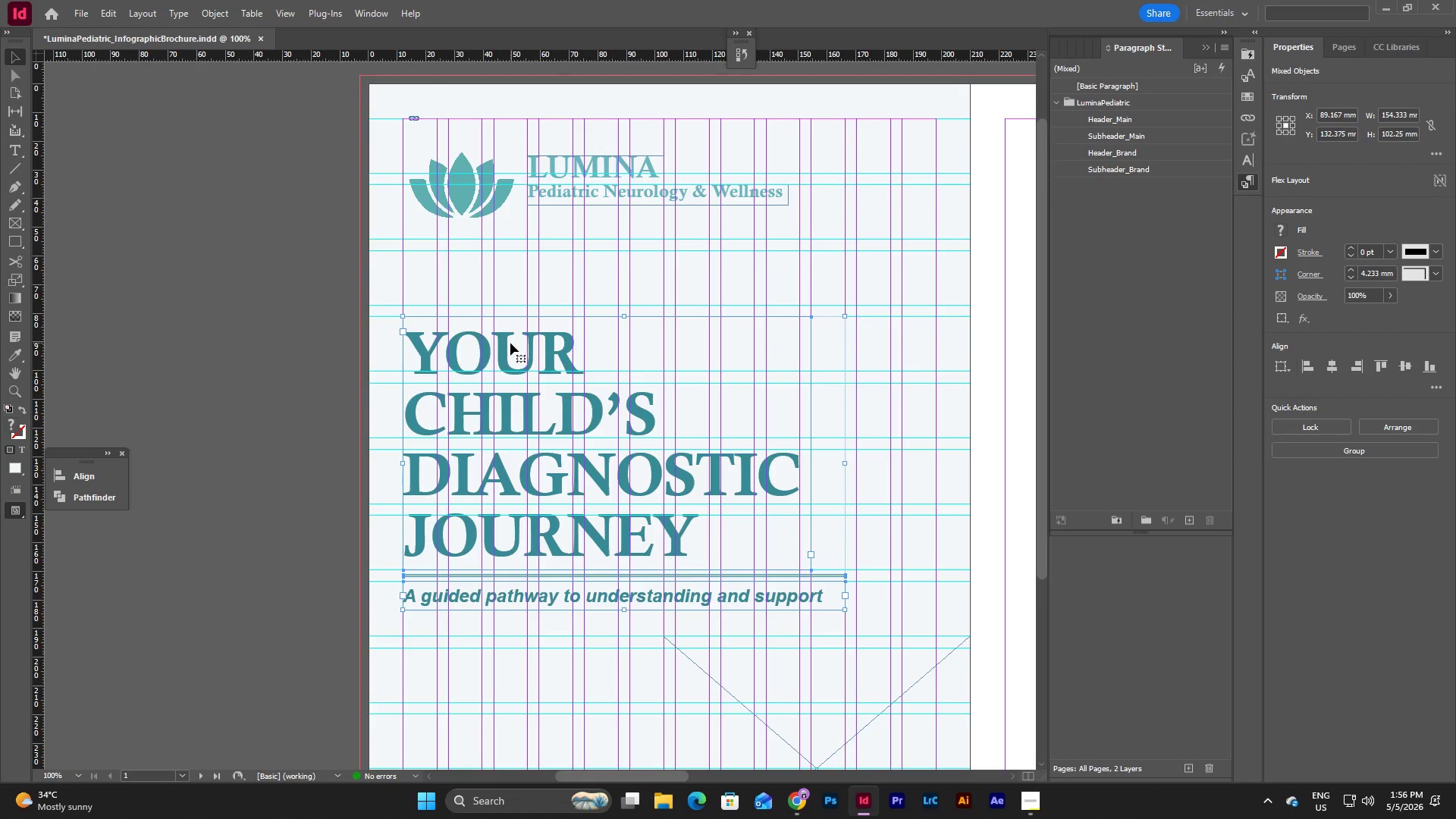 
left_click_drag(start_coordinate=[510, 343], to_coordinate=[511, 278])
 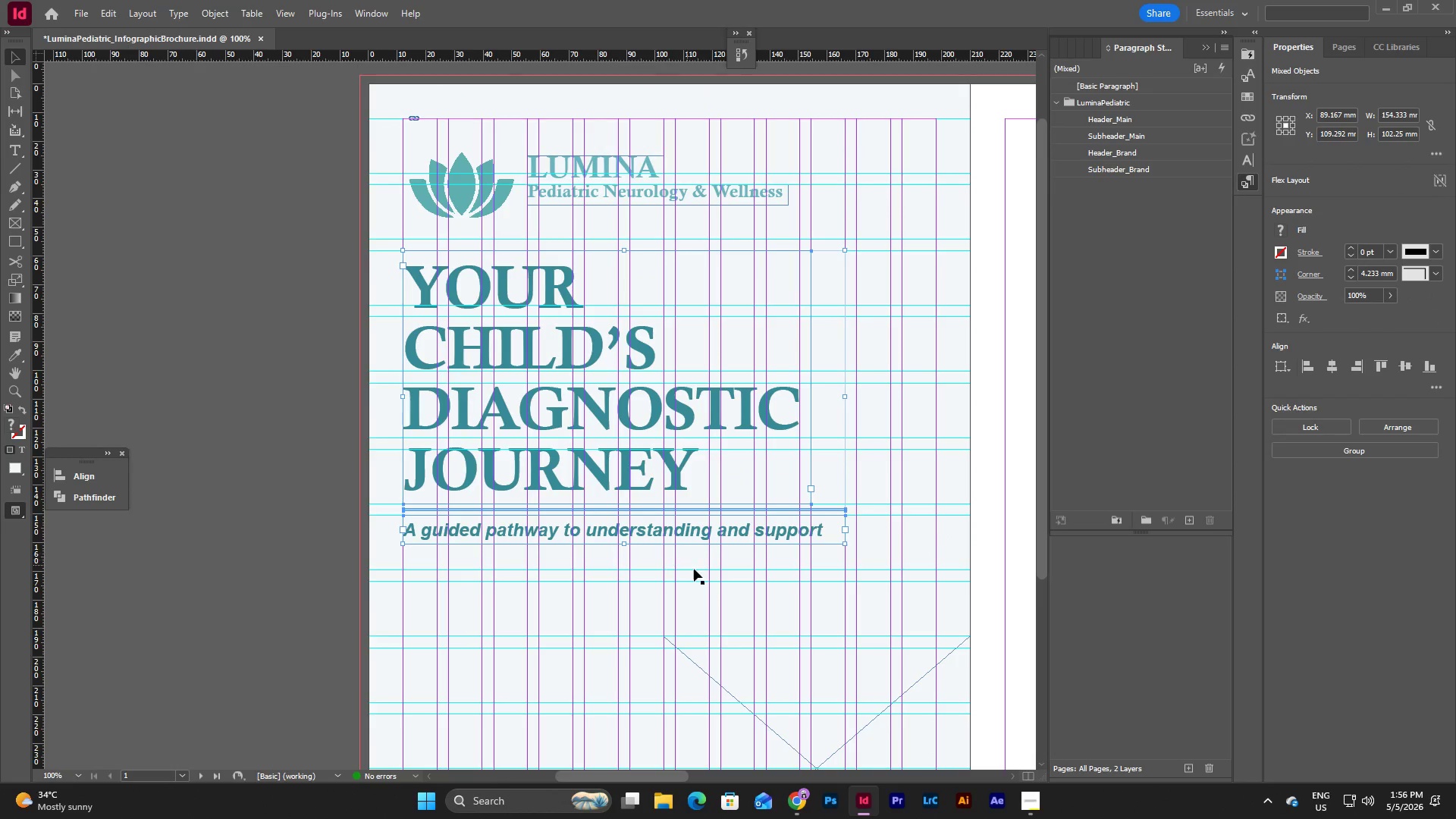 
left_click([694, 560])
 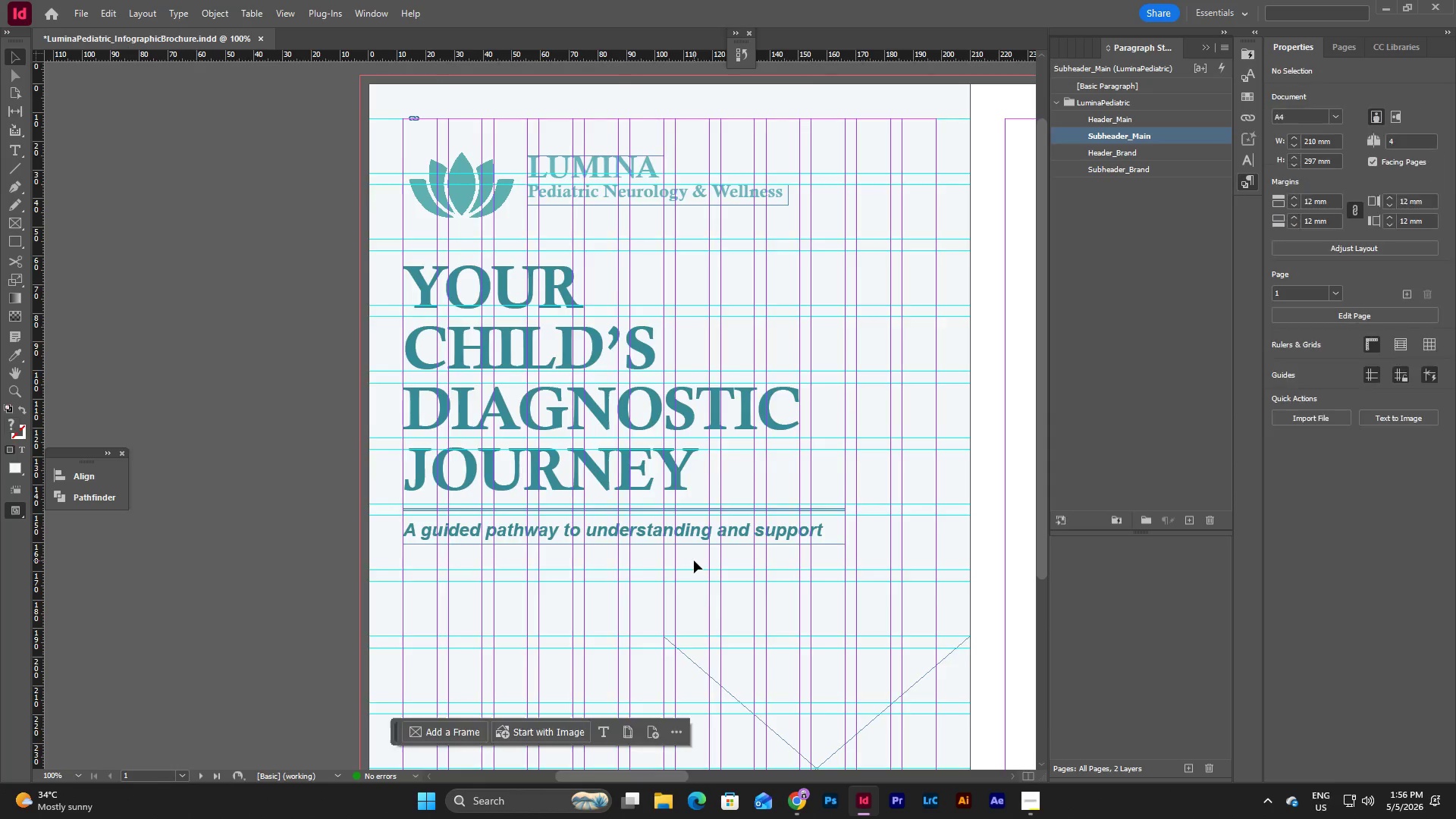 
scroll: coordinate [694, 560], scroll_direction: down, amount: 3.0
 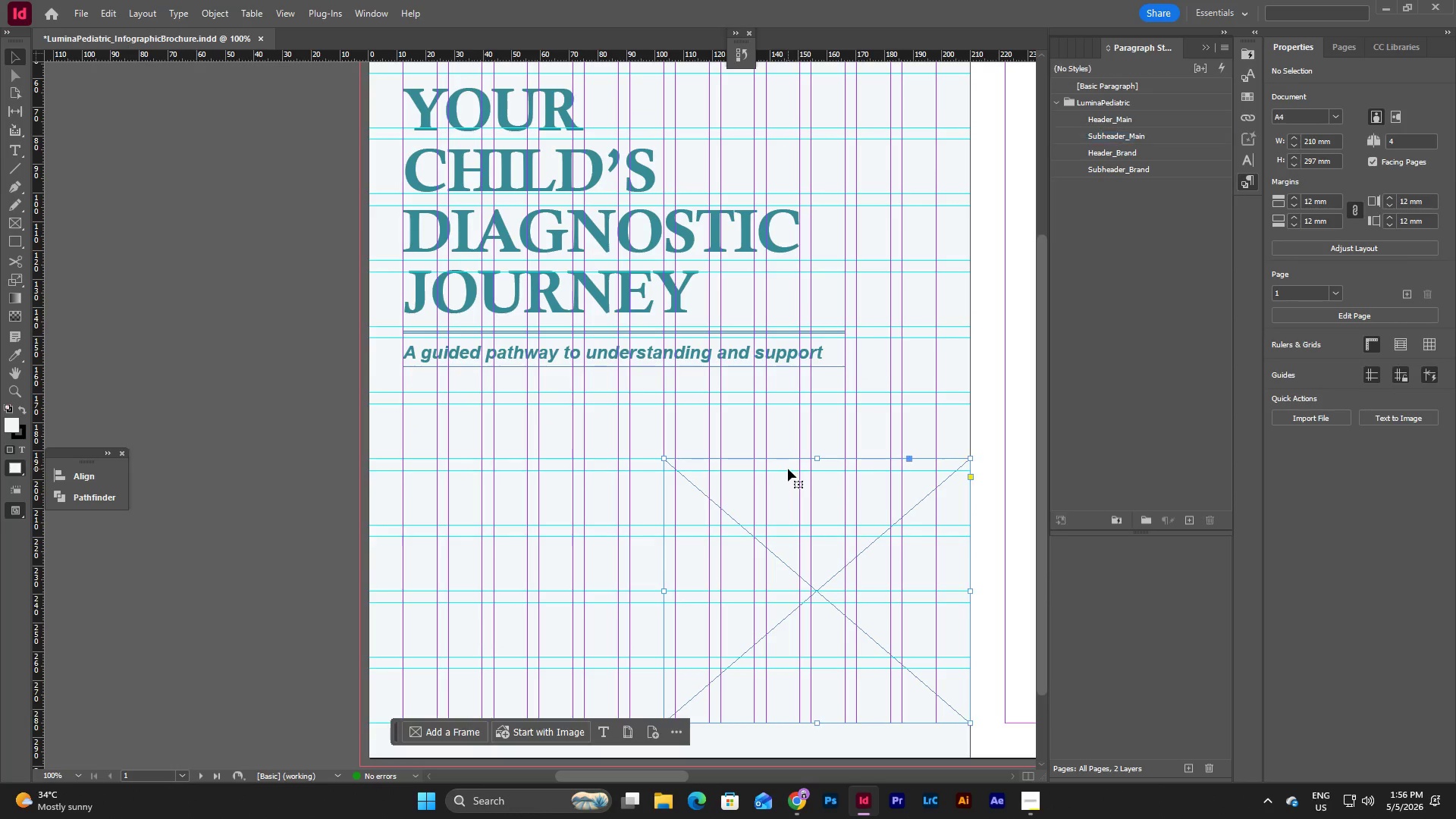 
double_click([785, 487])
 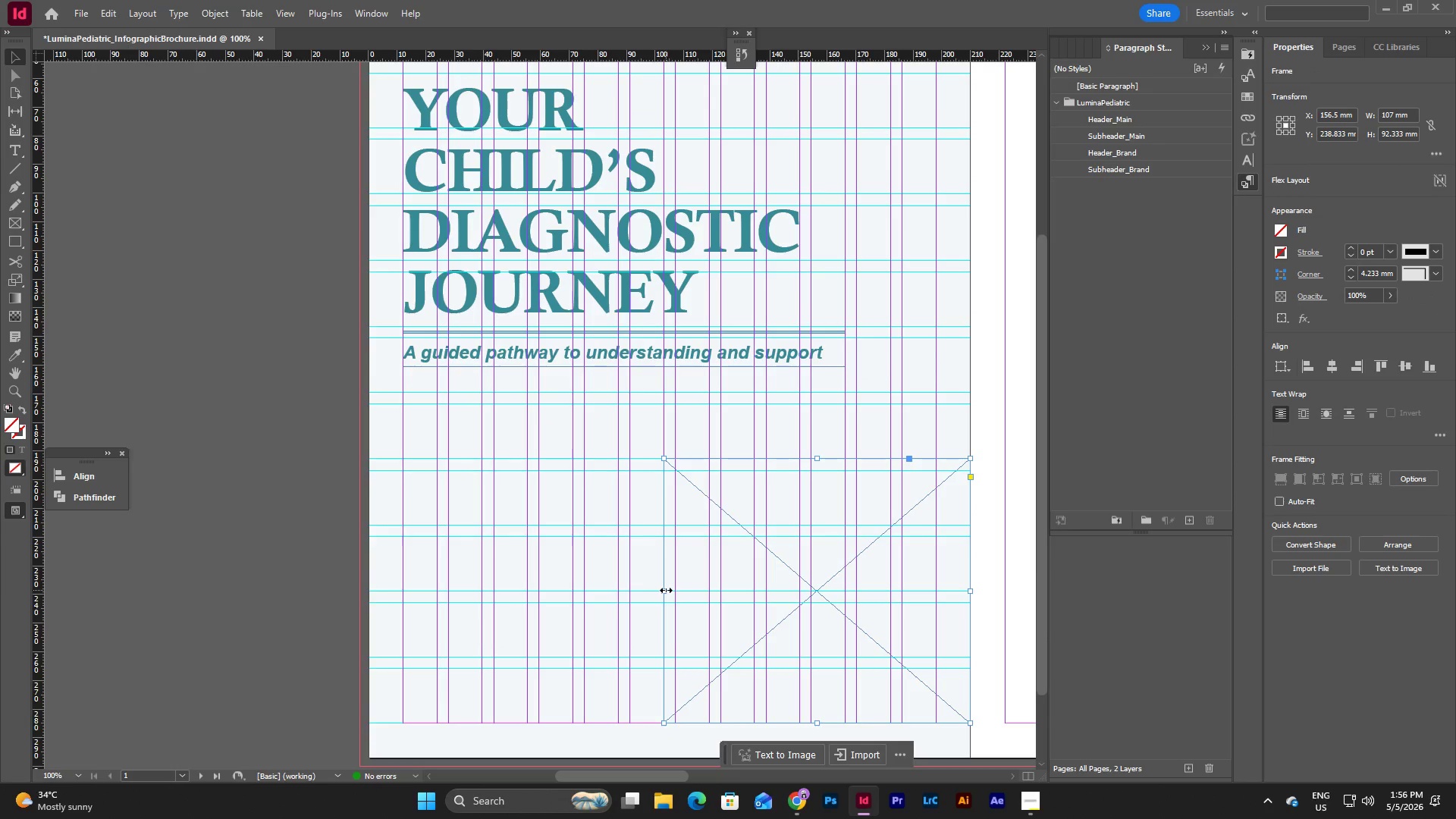 
left_click_drag(start_coordinate=[666, 590], to_coordinate=[706, 589])
 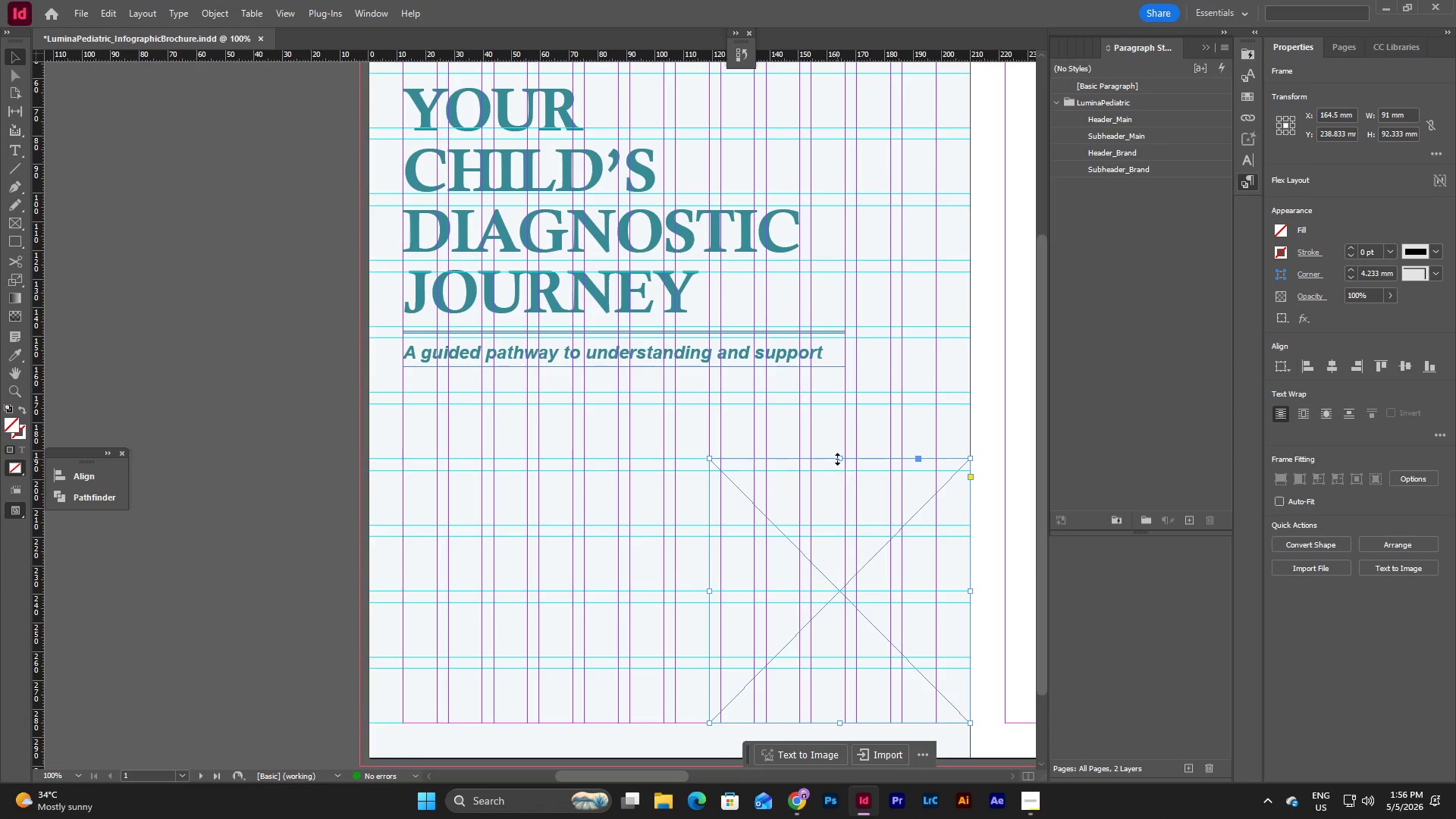 
left_click_drag(start_coordinate=[842, 459], to_coordinate=[831, 394])
 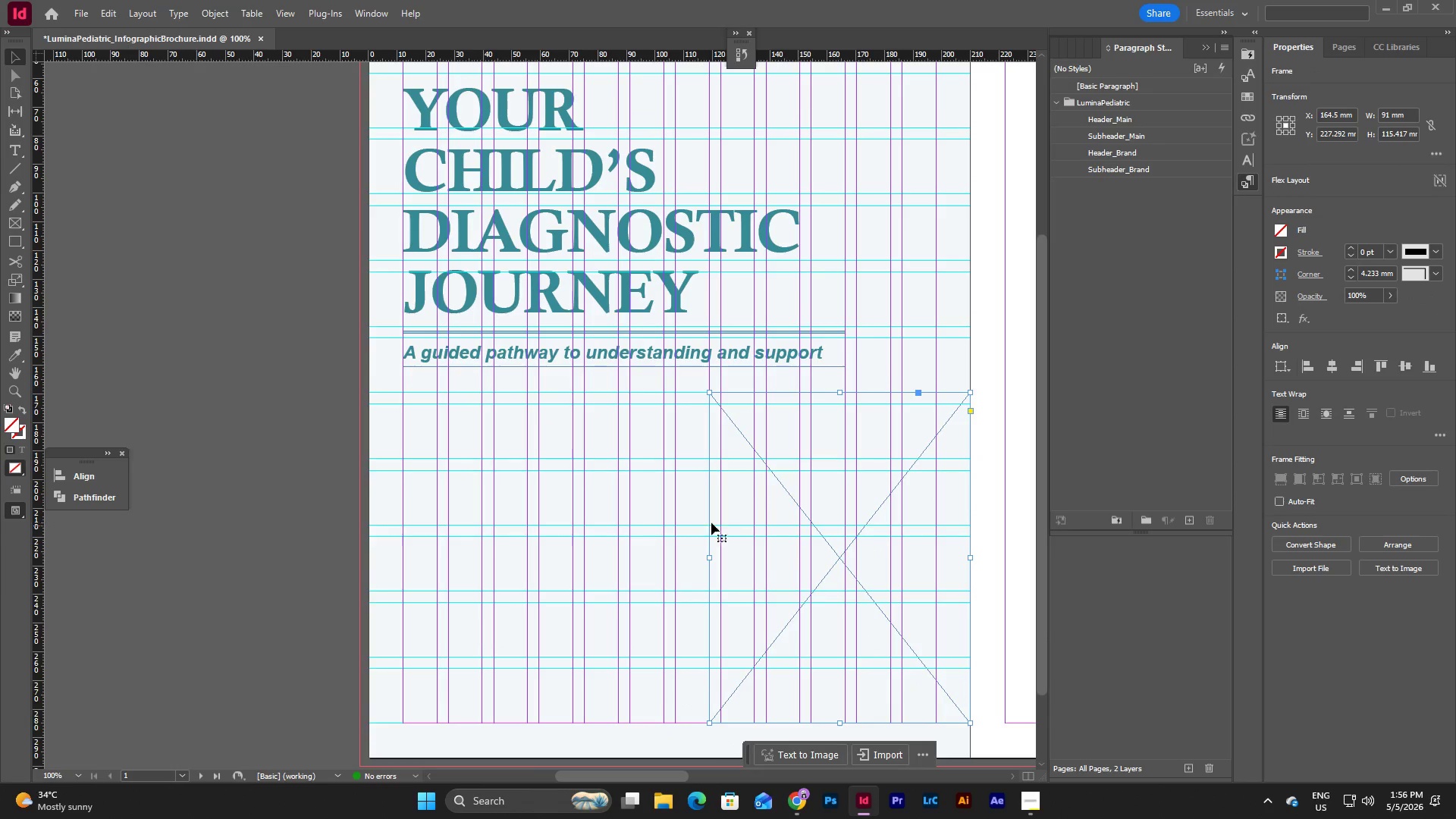 
left_click([687, 499])
 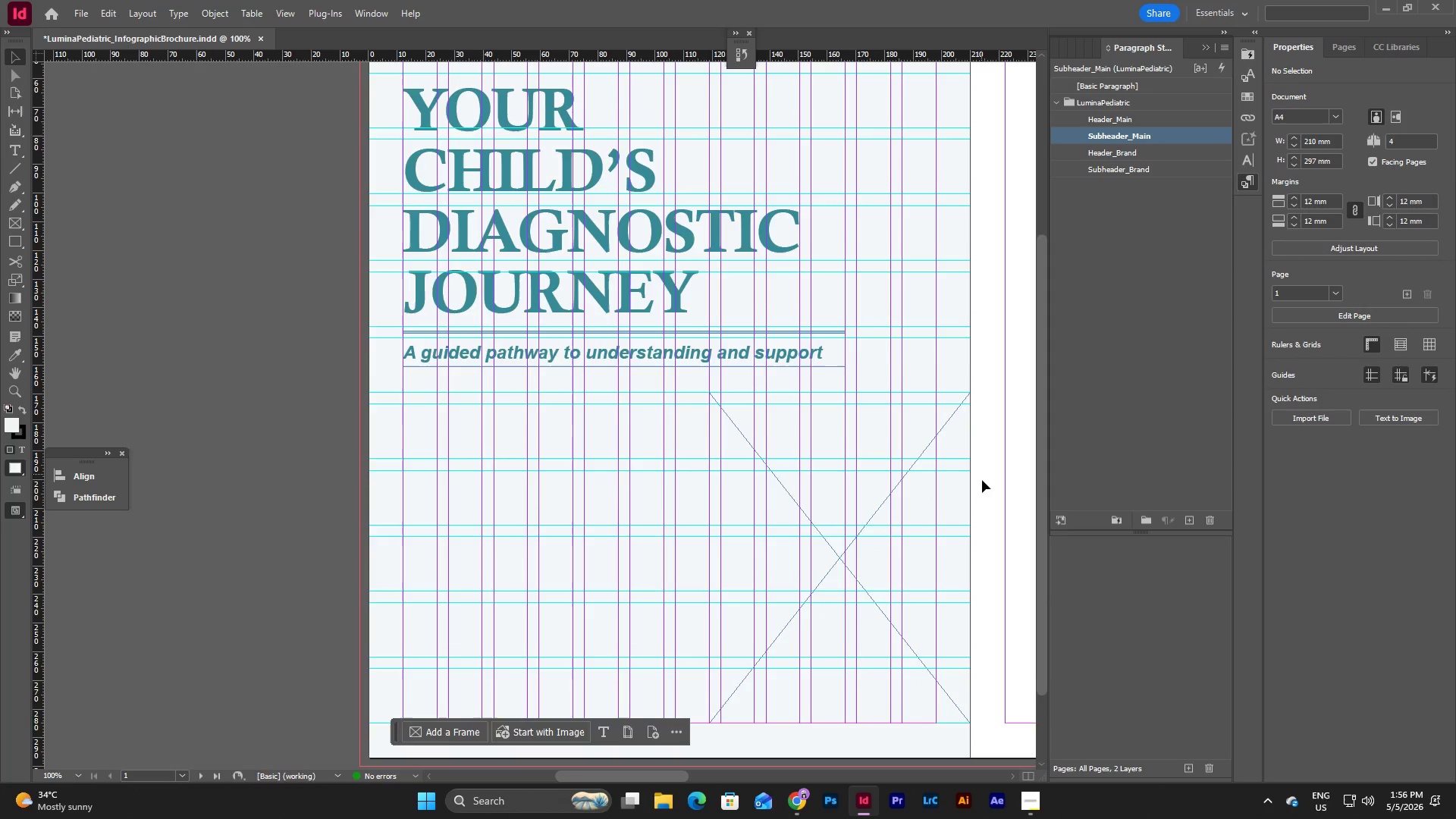 
scroll: coordinate [982, 490], scroll_direction: up, amount: 3.0
 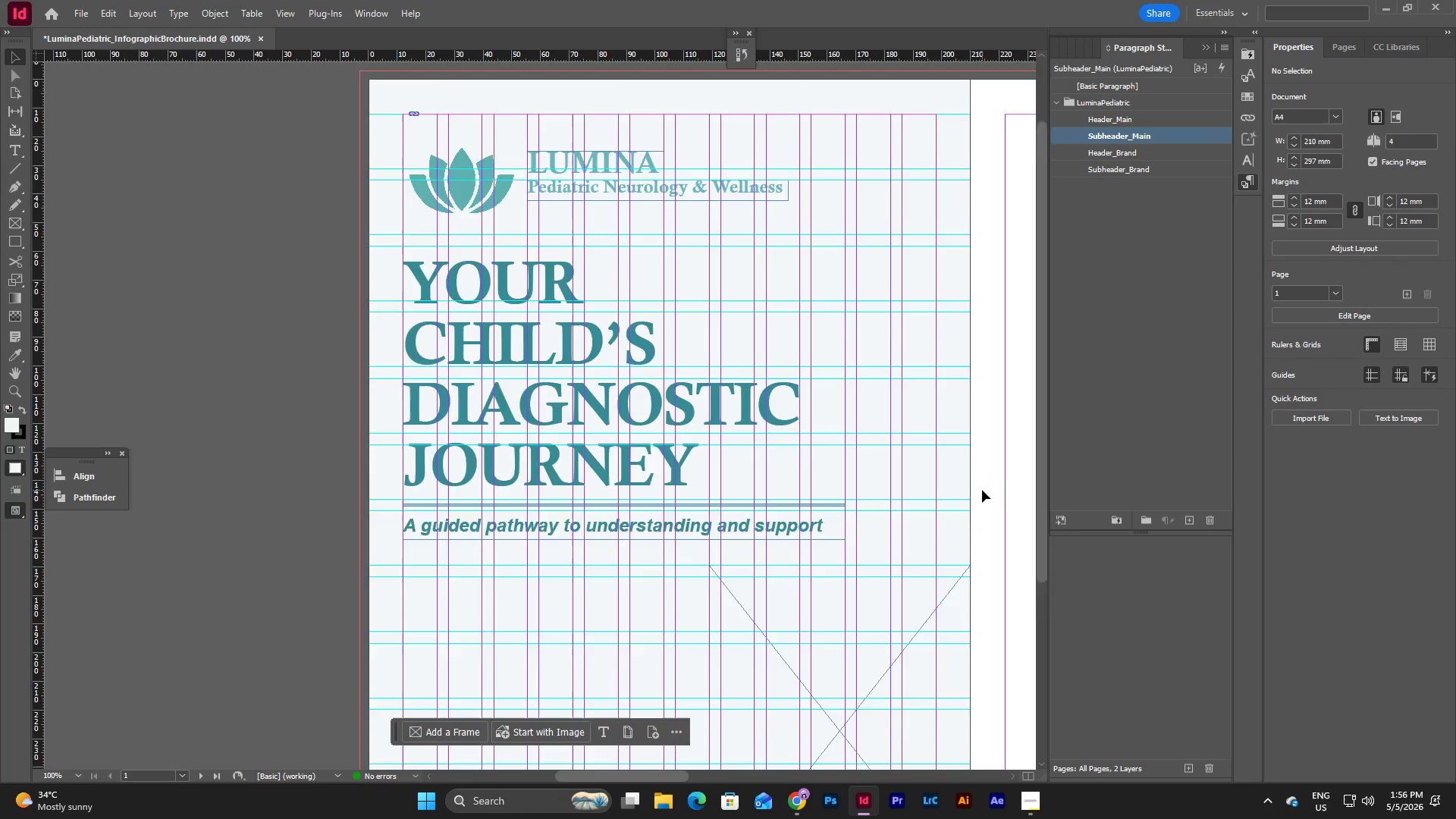 
left_click([982, 490])
 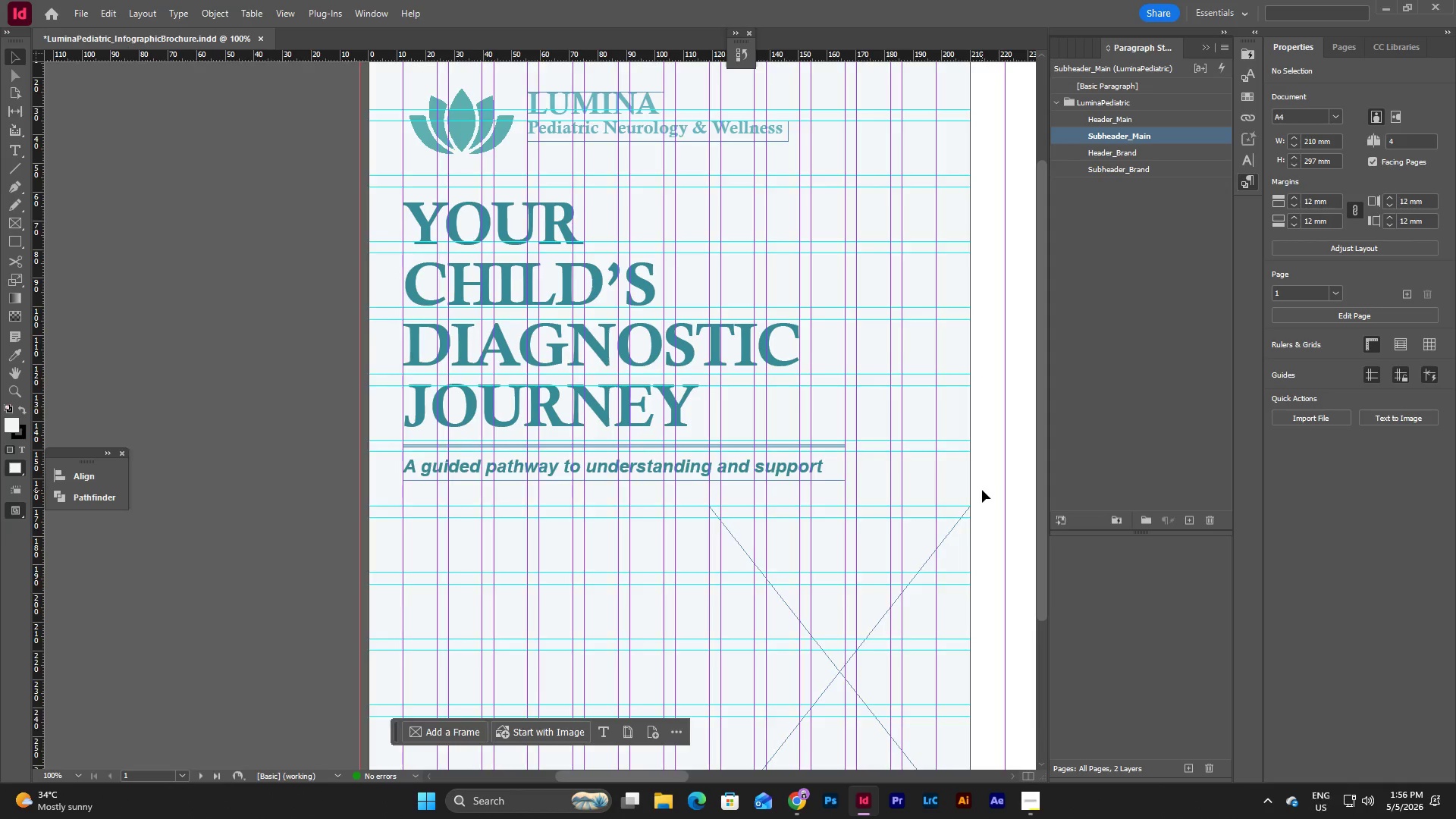 
scroll: coordinate [982, 490], scroll_direction: down, amount: 1.0
 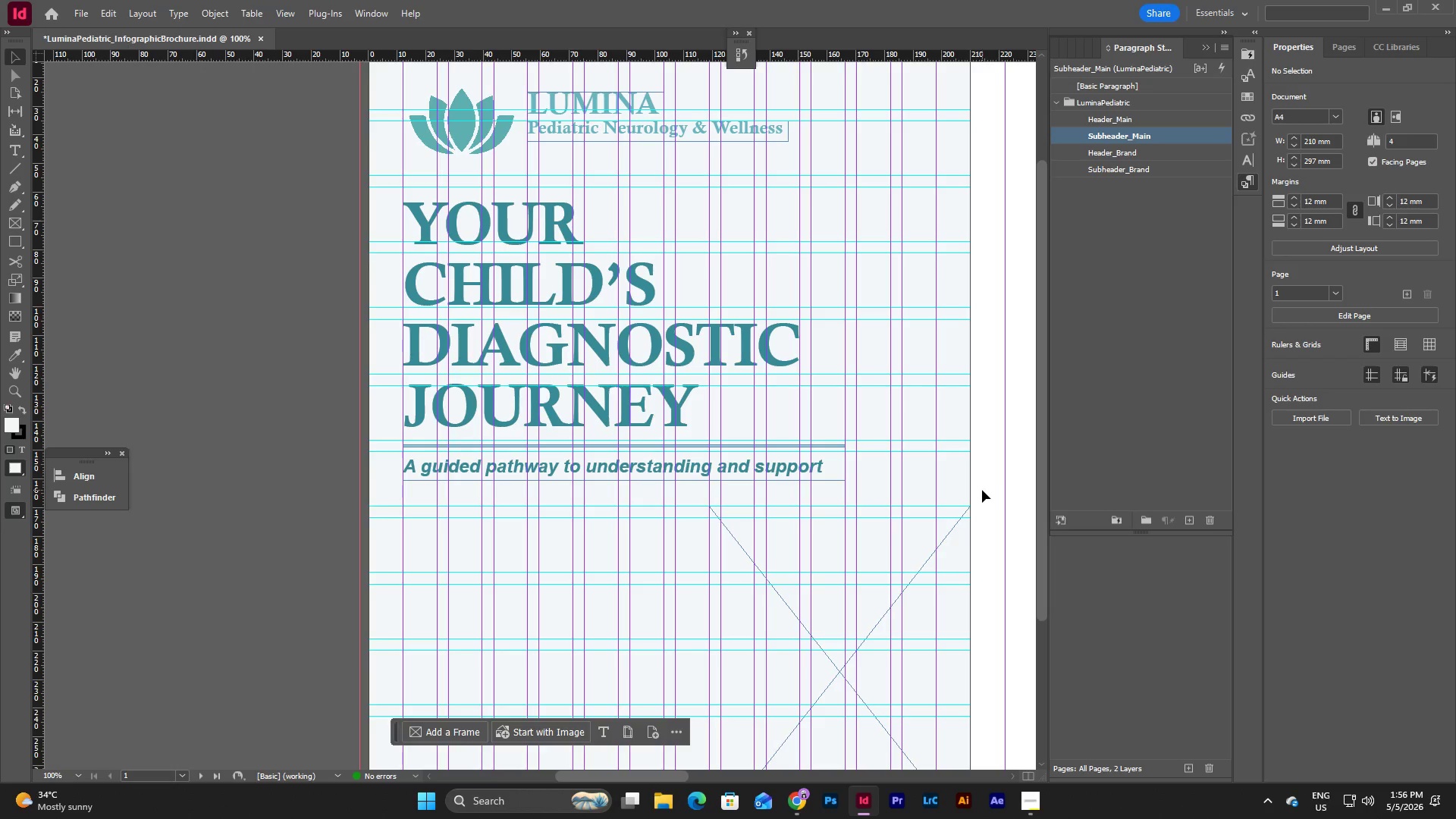 
type(wwww)
 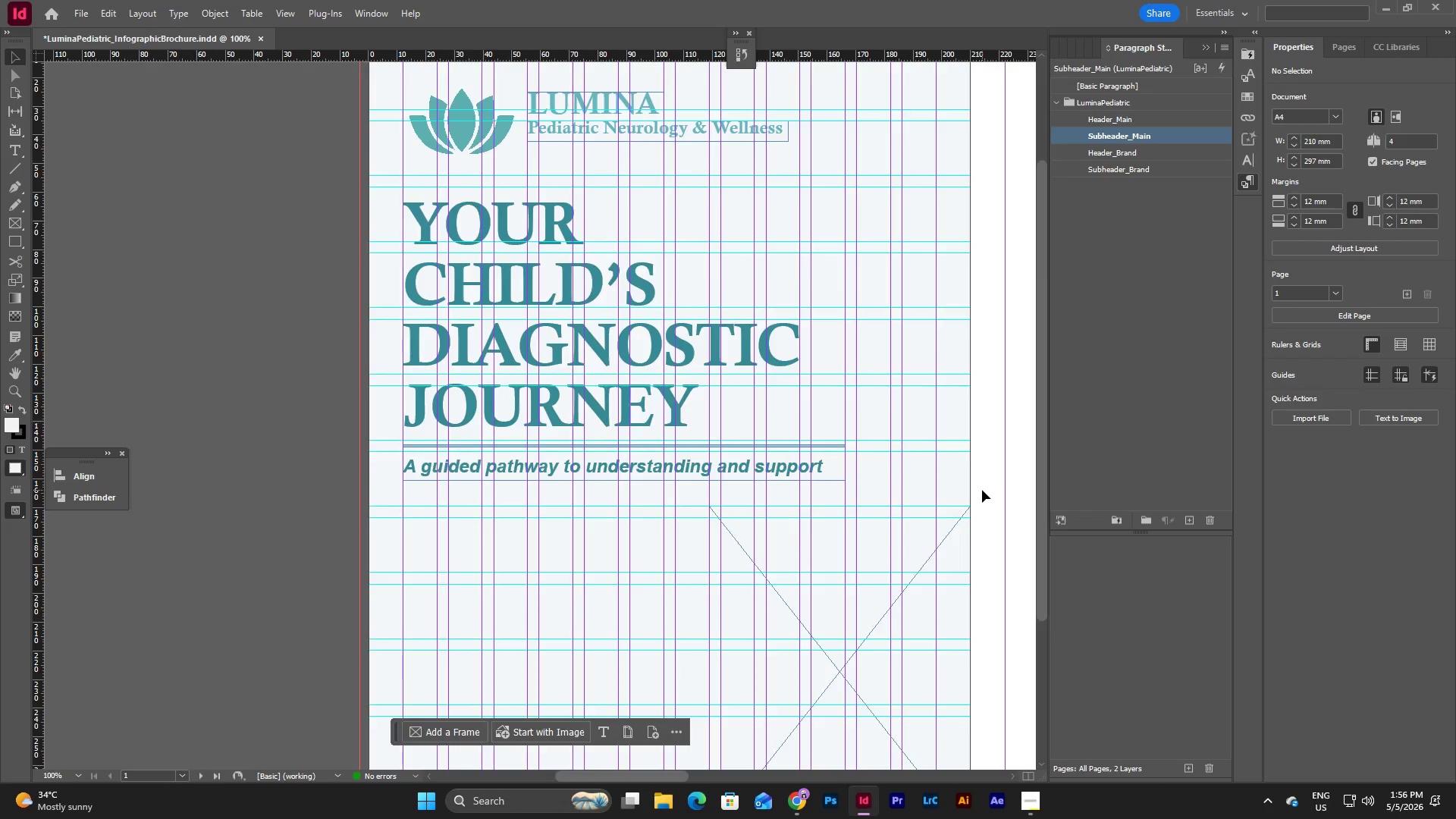 
scroll: coordinate [982, 490], scroll_direction: down, amount: 2.0
 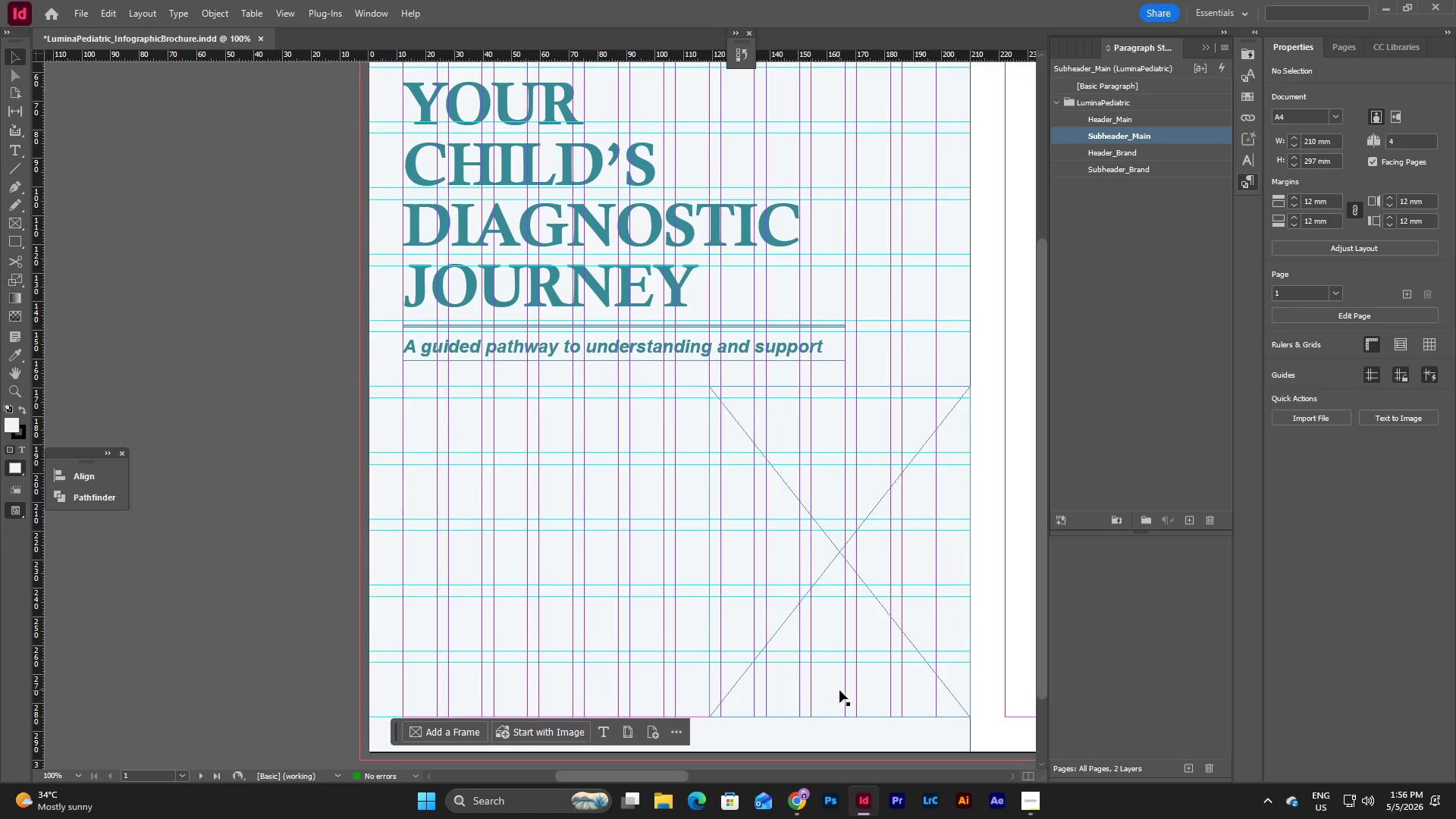 
left_click([795, 815])
 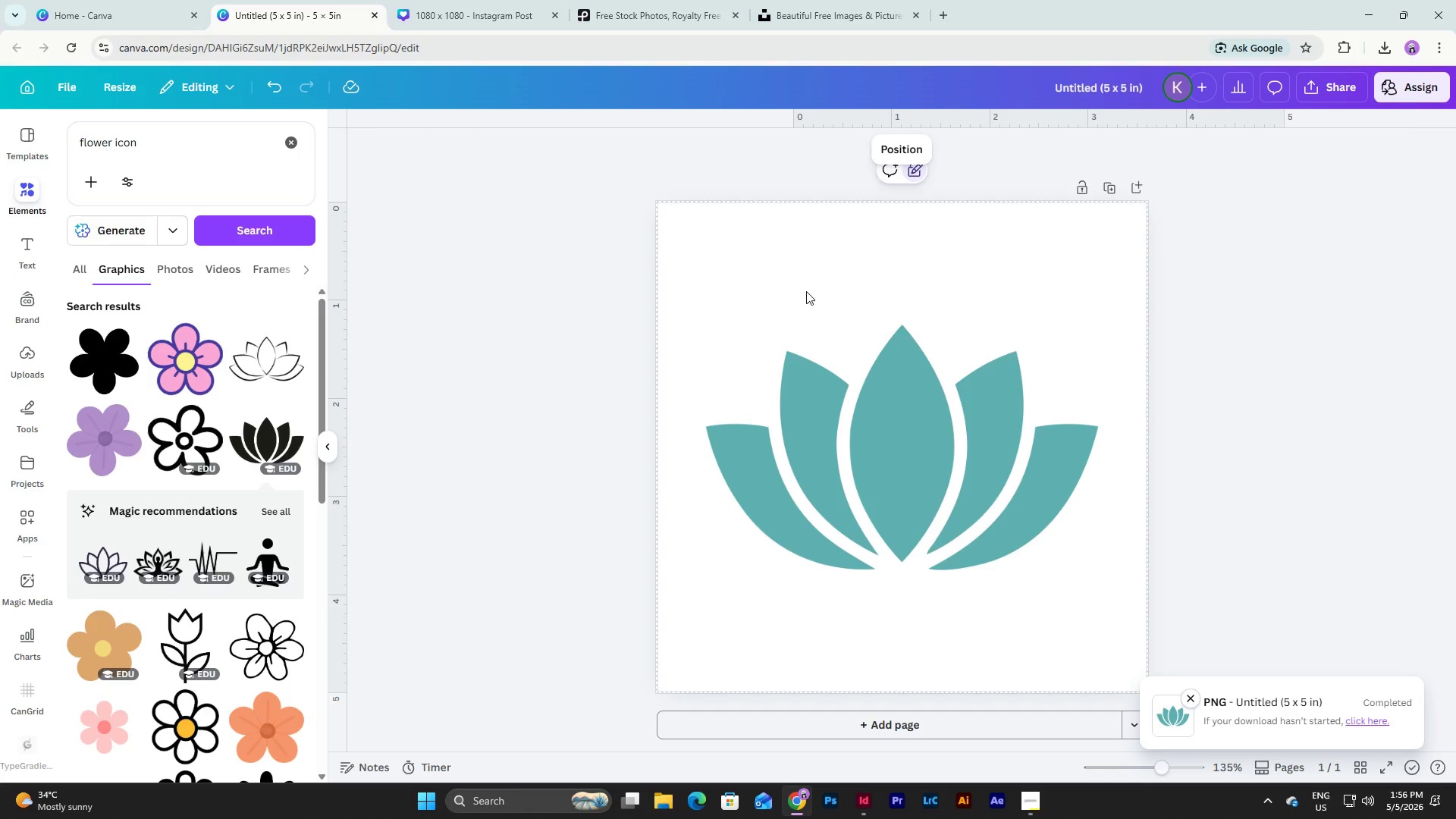 
left_click([674, 0])
 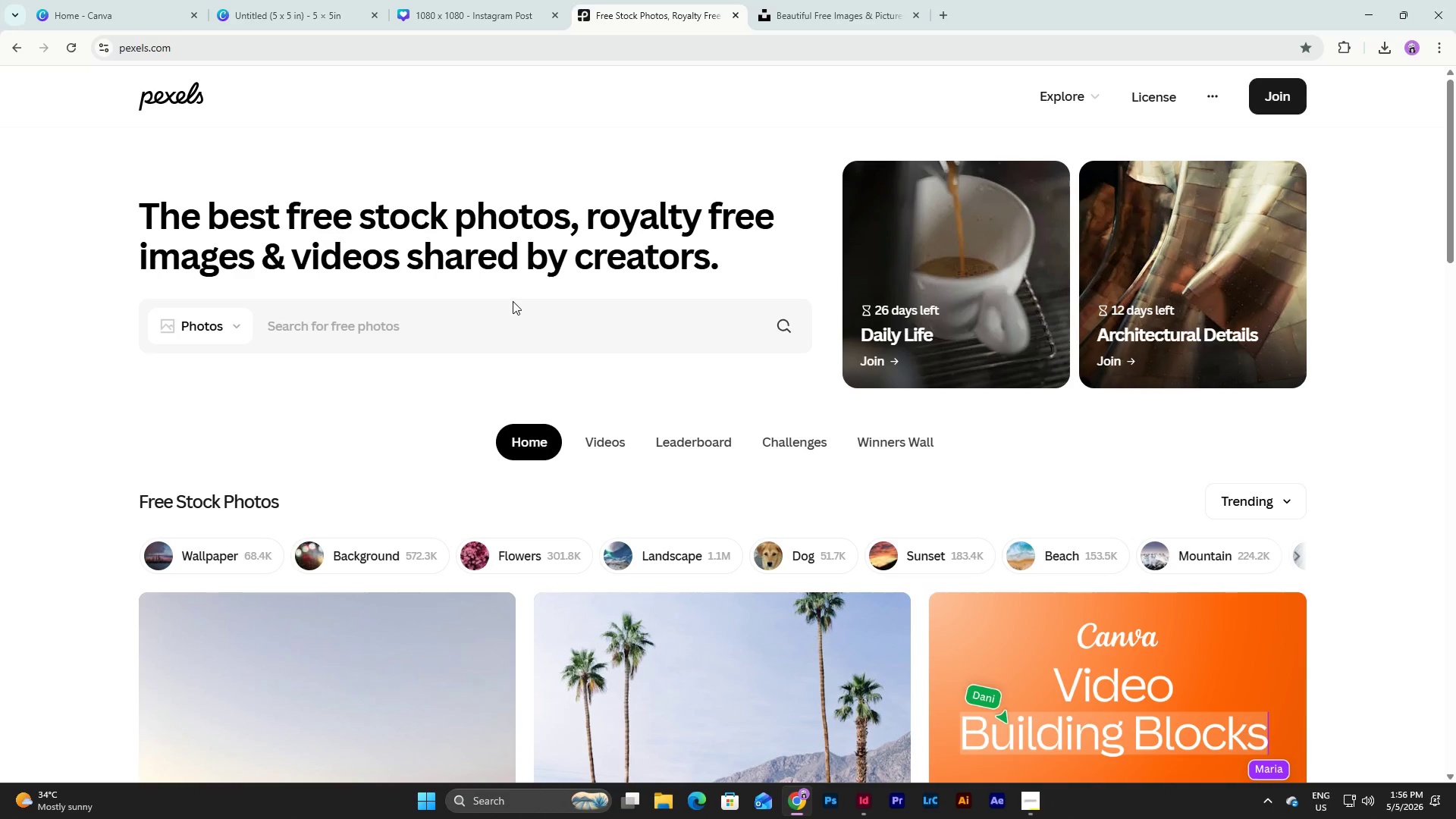 
double_click([513, 325])
 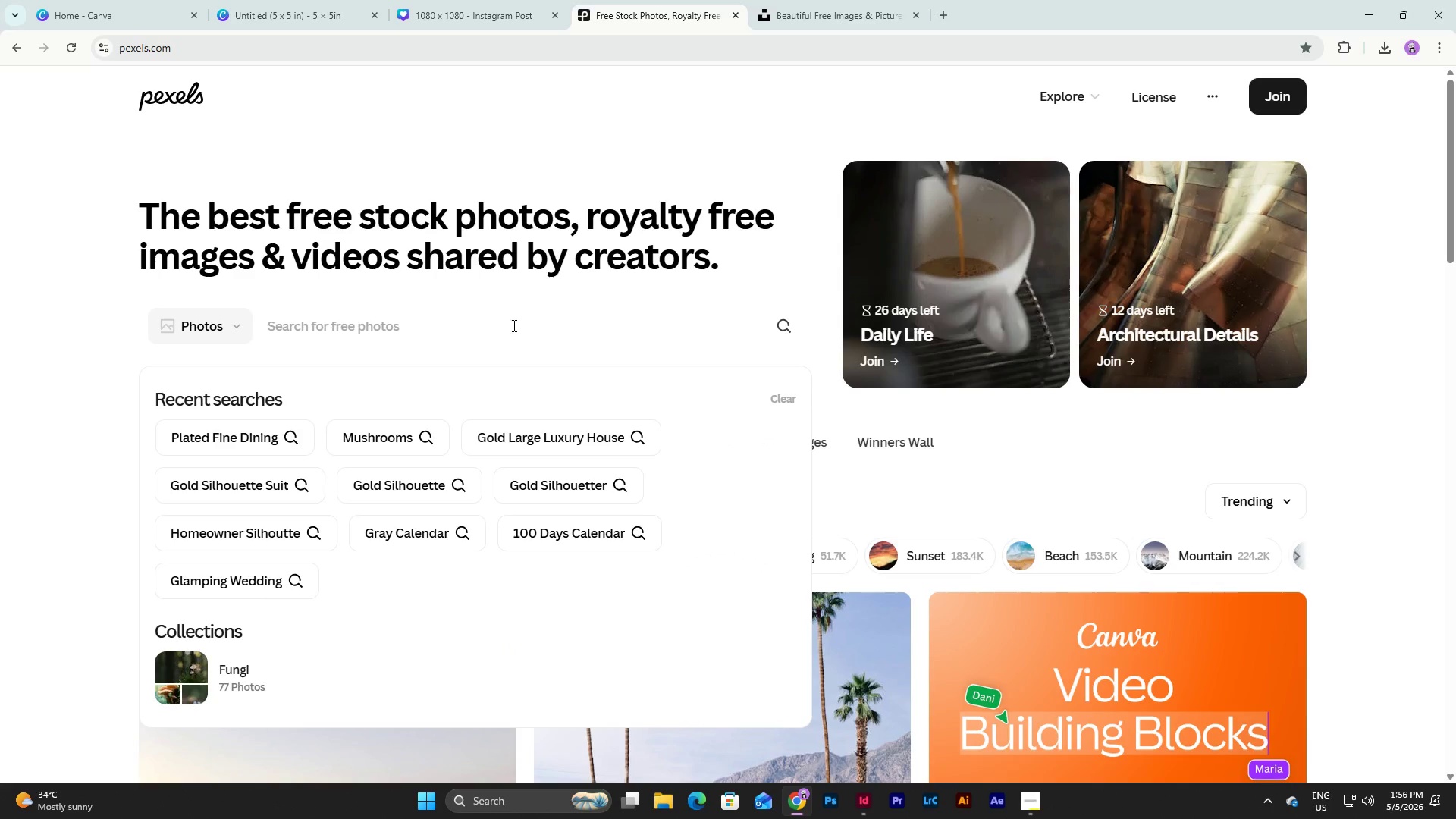 
type(parent and child)
 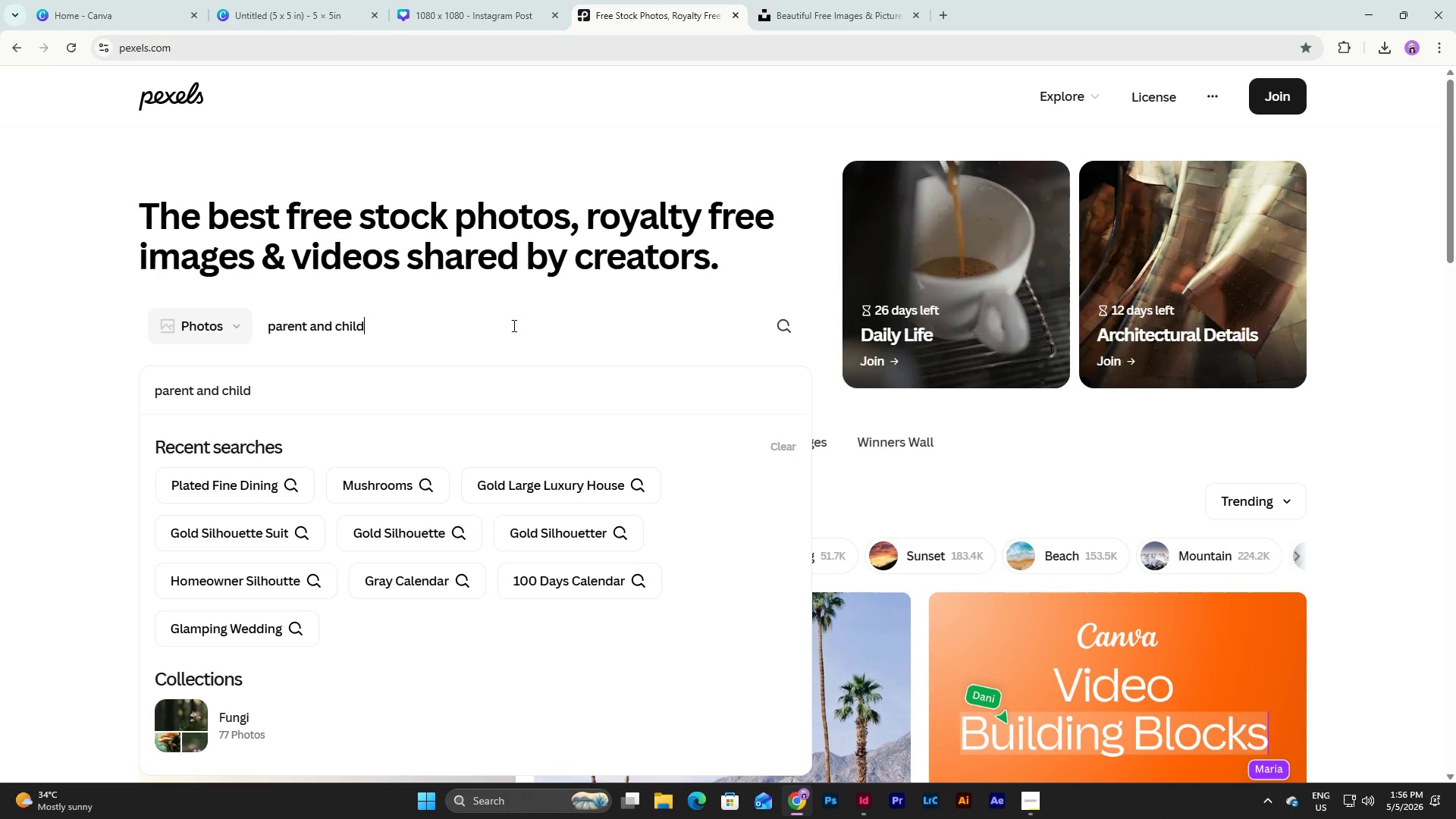 
key(Enter)
 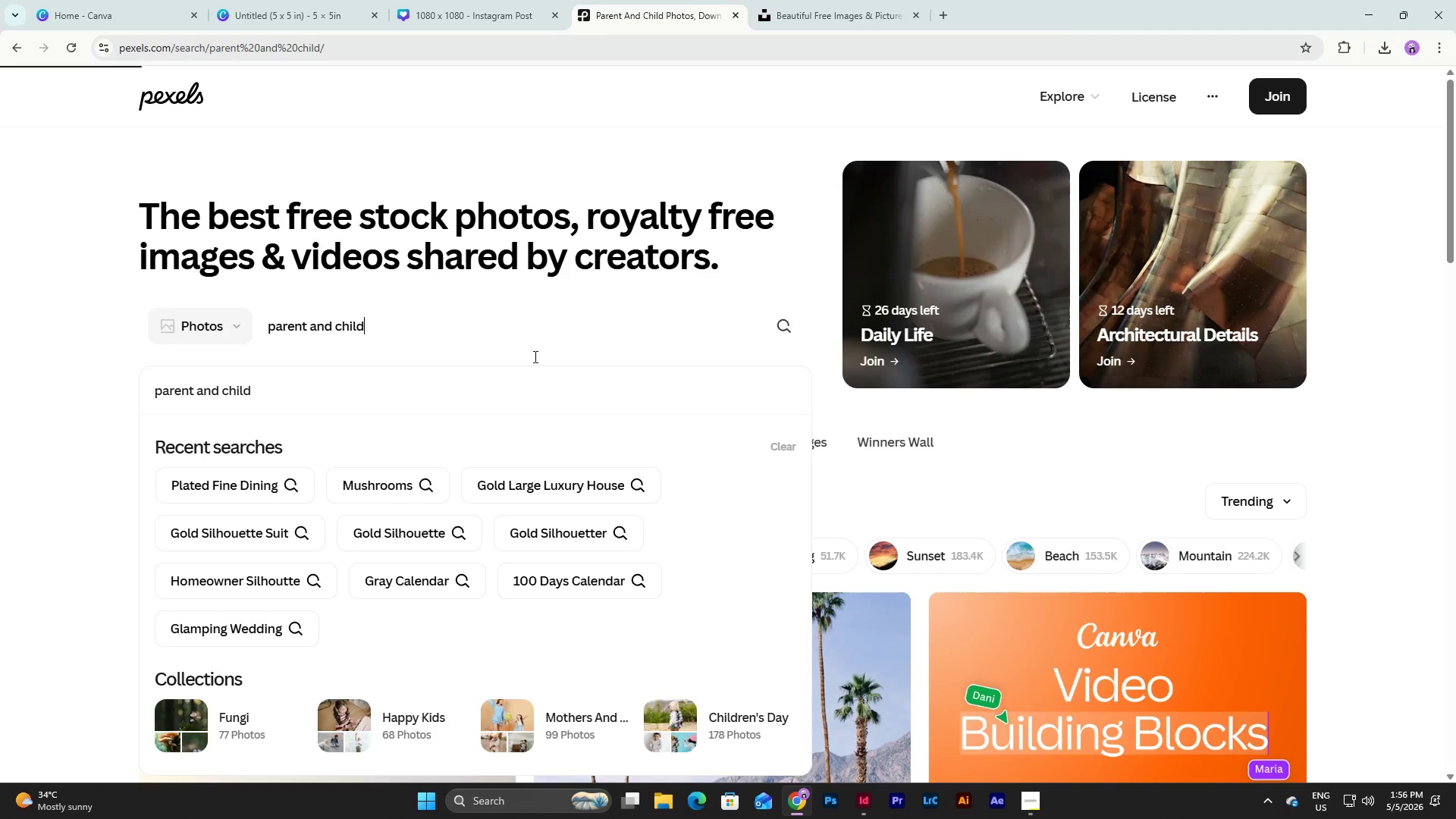 
scroll: coordinate [1182, 382], scroll_direction: down, amount: 17.0
 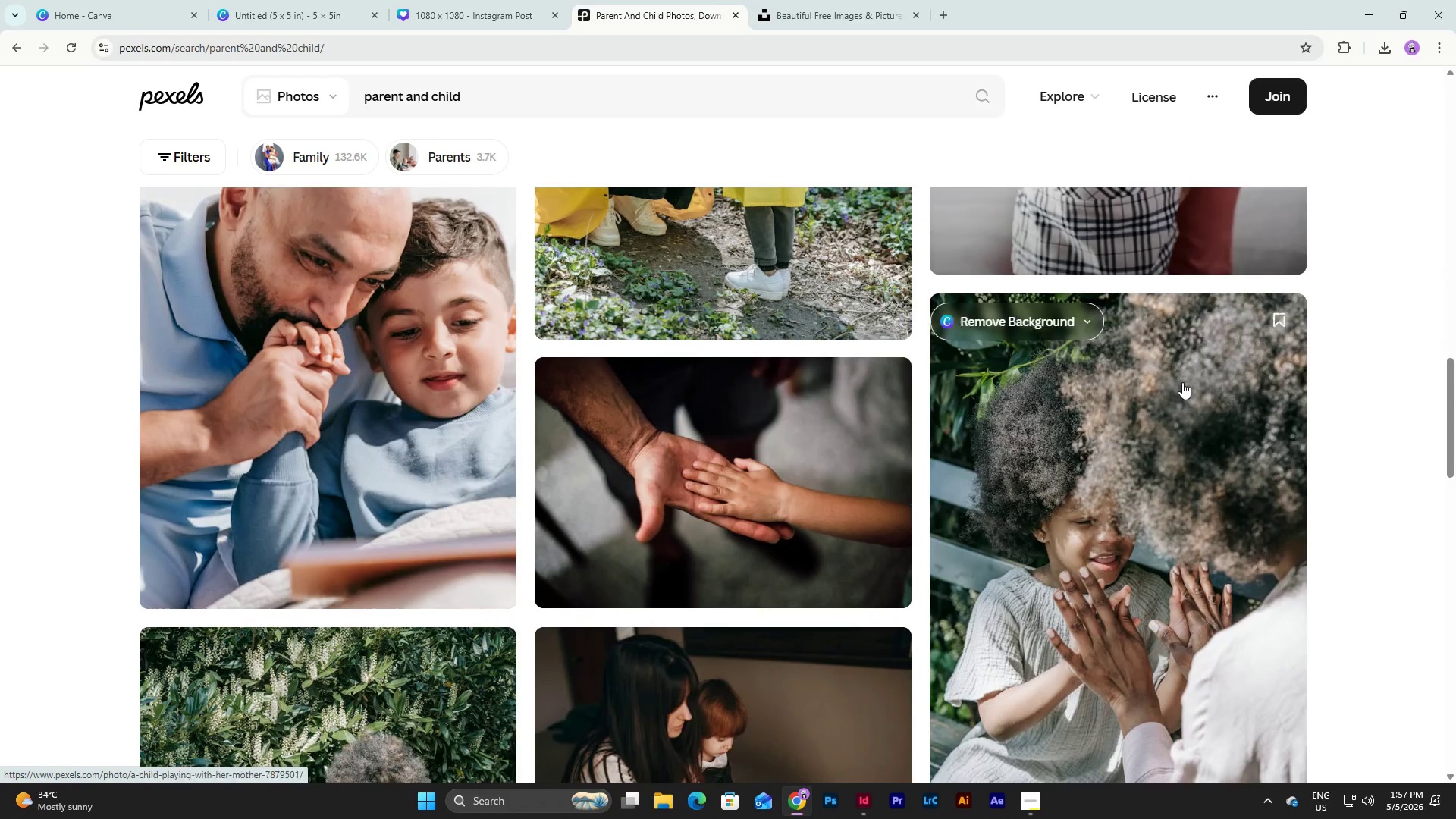 
scroll: coordinate [1182, 382], scroll_direction: up, amount: 1.0
 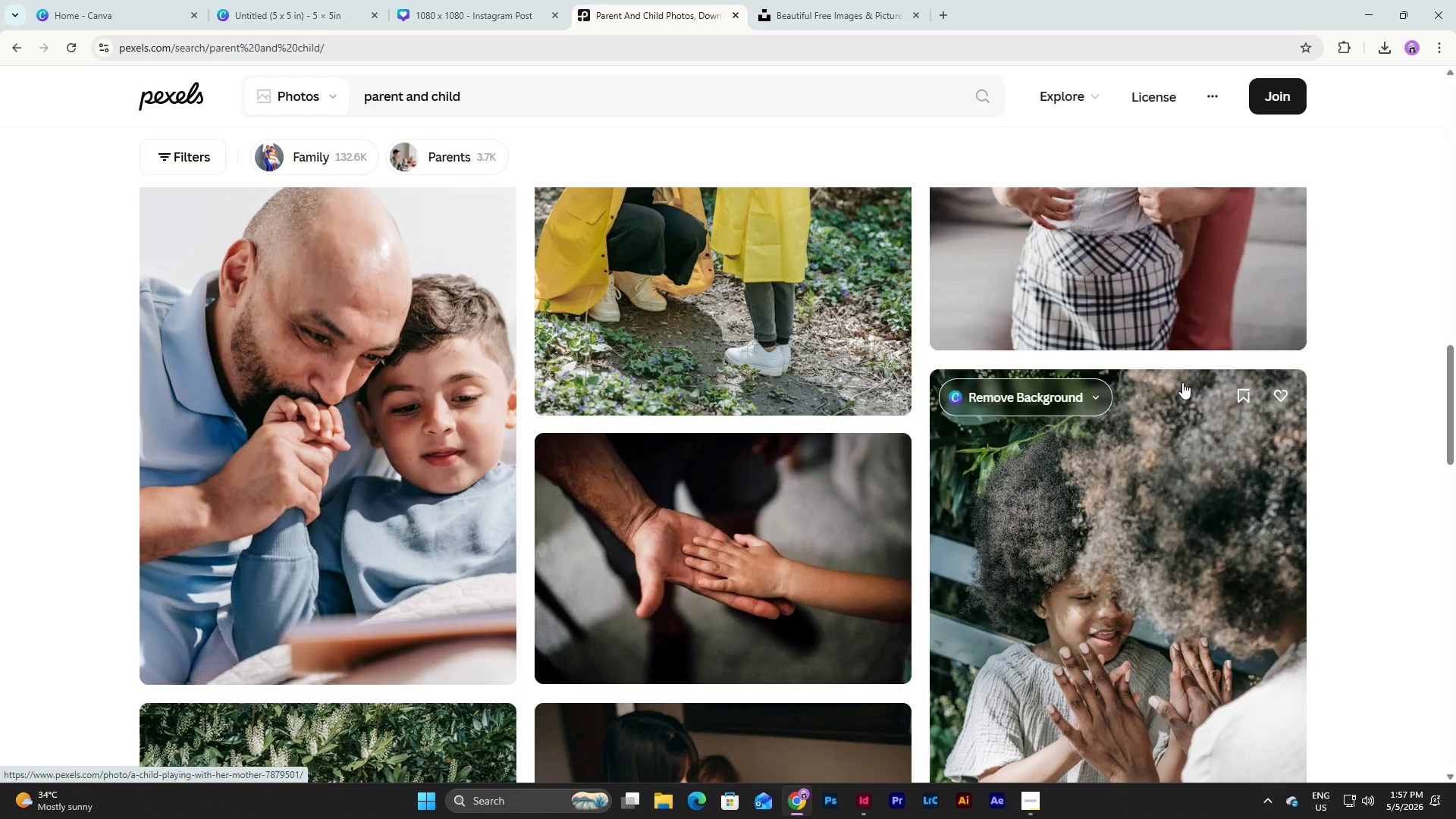 
scroll: coordinate [1182, 382], scroll_direction: down, amount: 4.0
 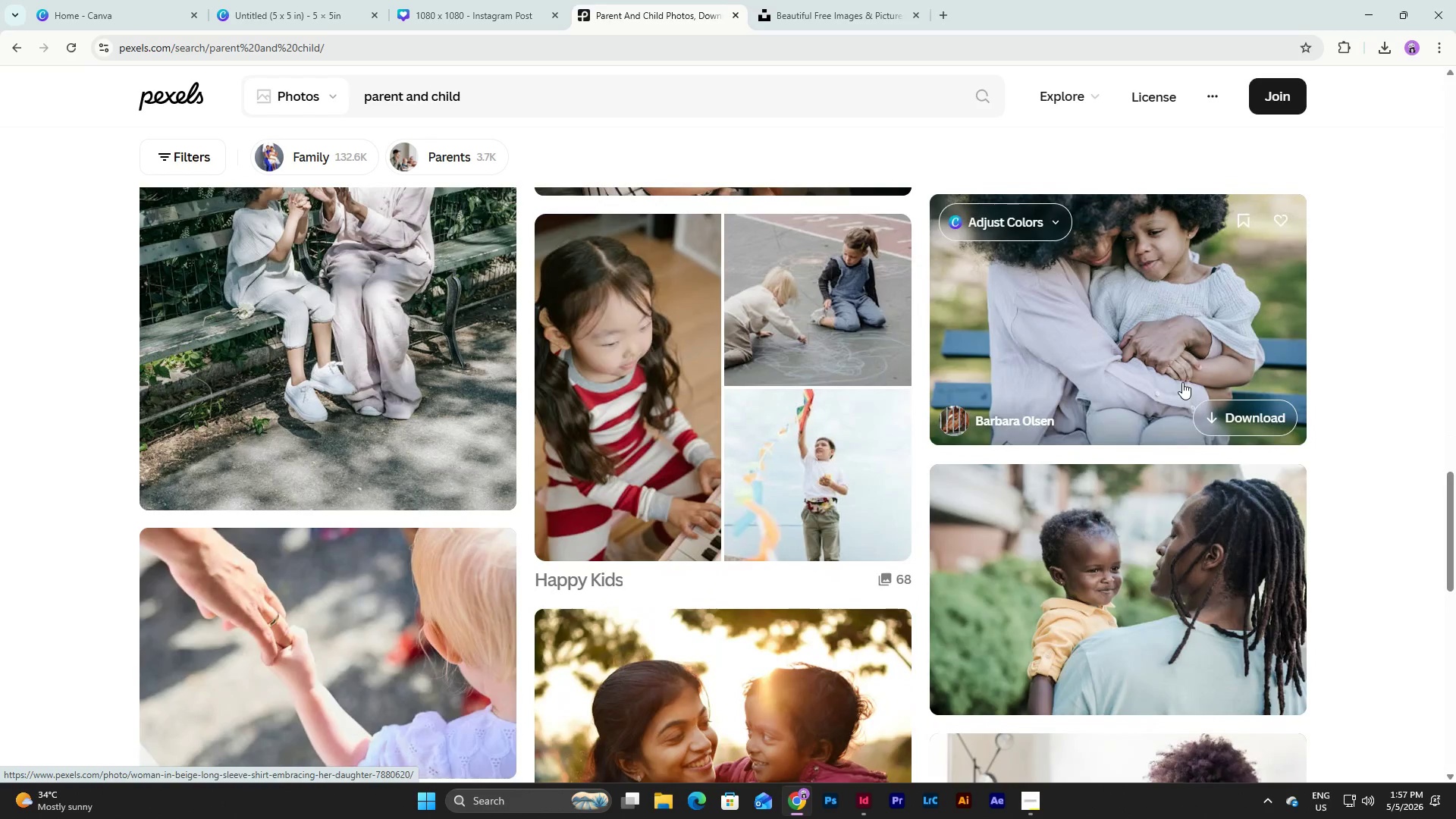 
scroll: coordinate [1182, 382], scroll_direction: up, amount: 24.0
 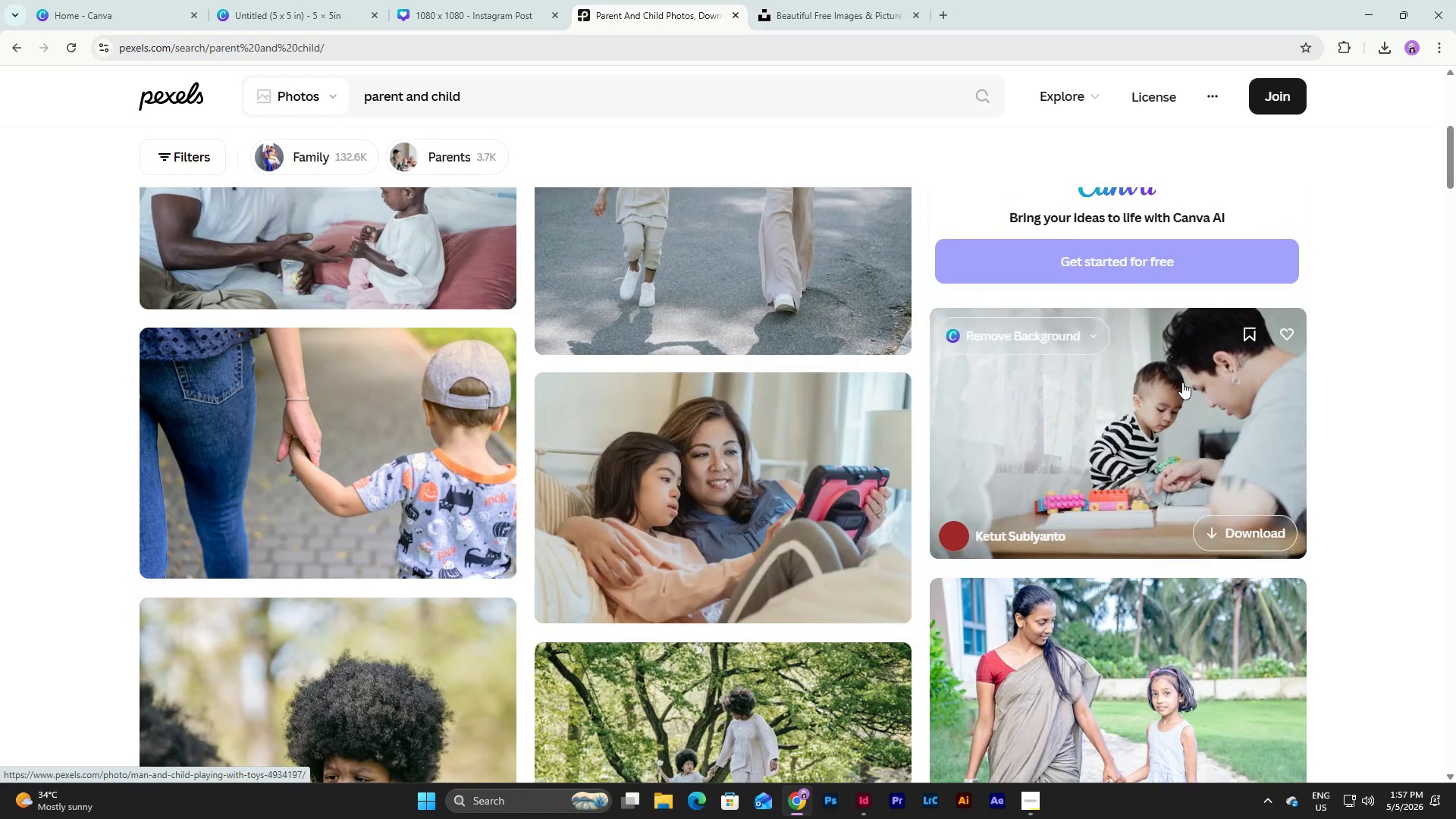 
left_click([1182, 382])
 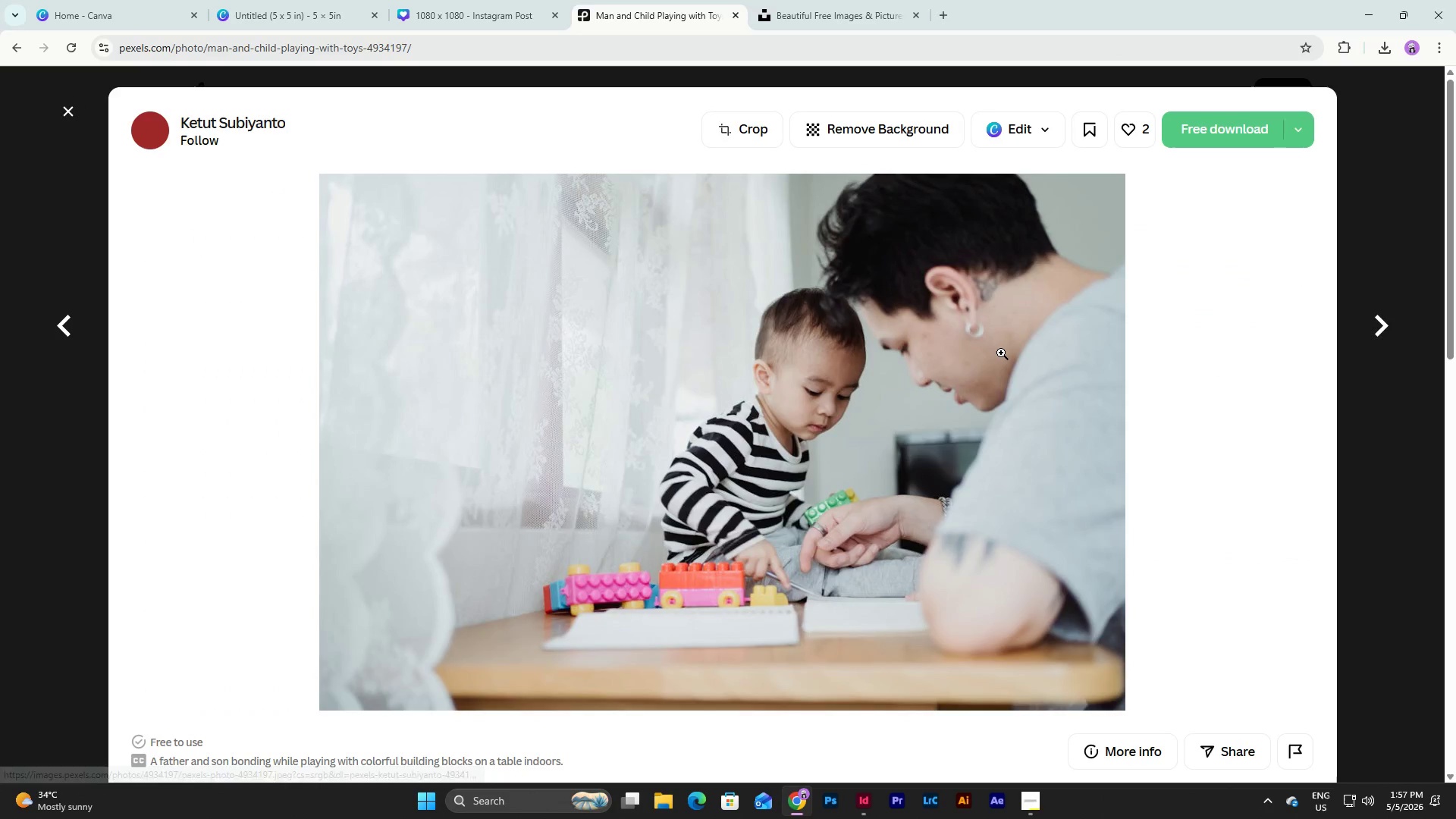 
scroll: coordinate [1013, 335], scroll_direction: down, amount: 13.0
 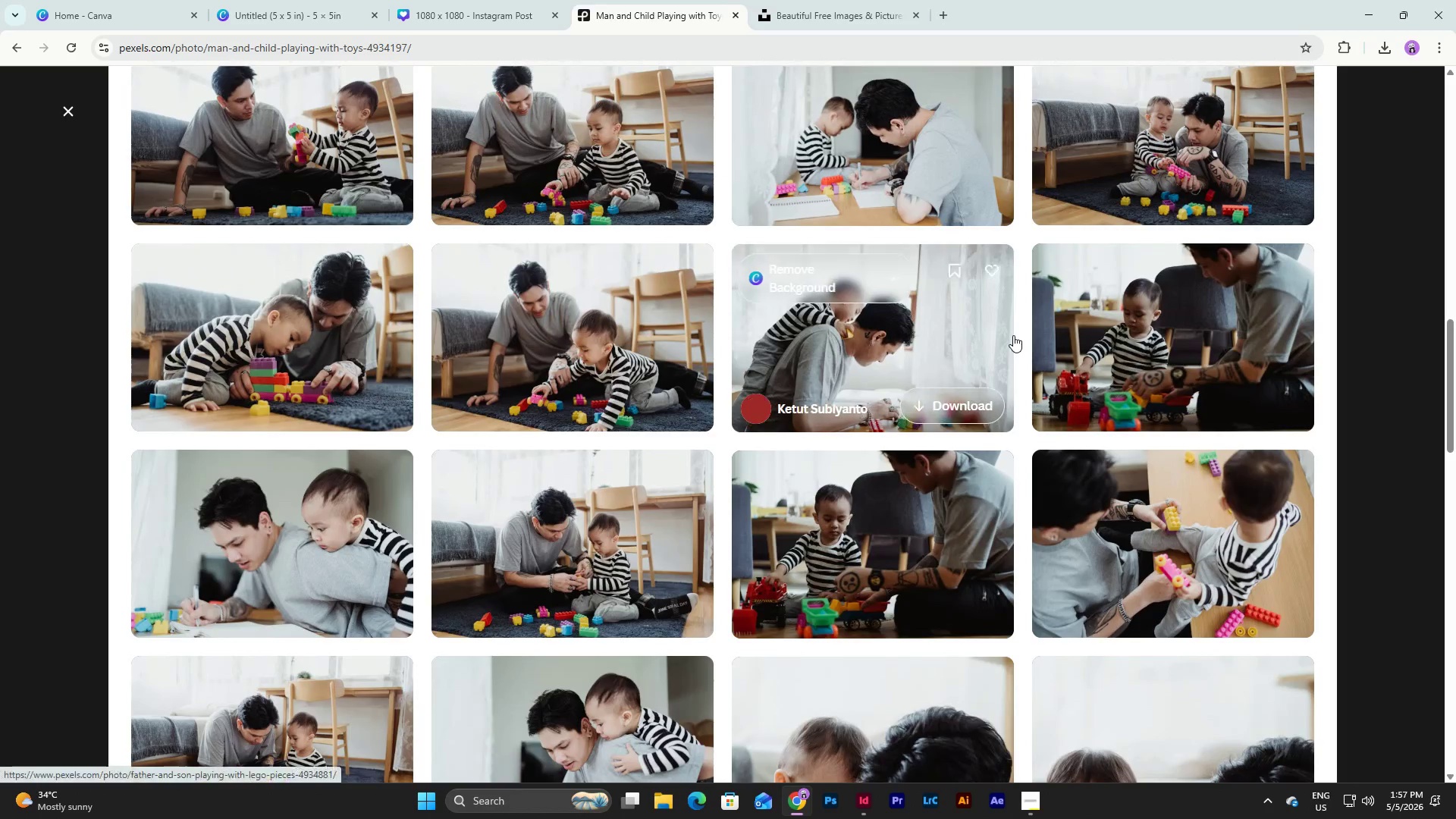 
scroll: coordinate [1013, 335], scroll_direction: up, amount: 2.0
 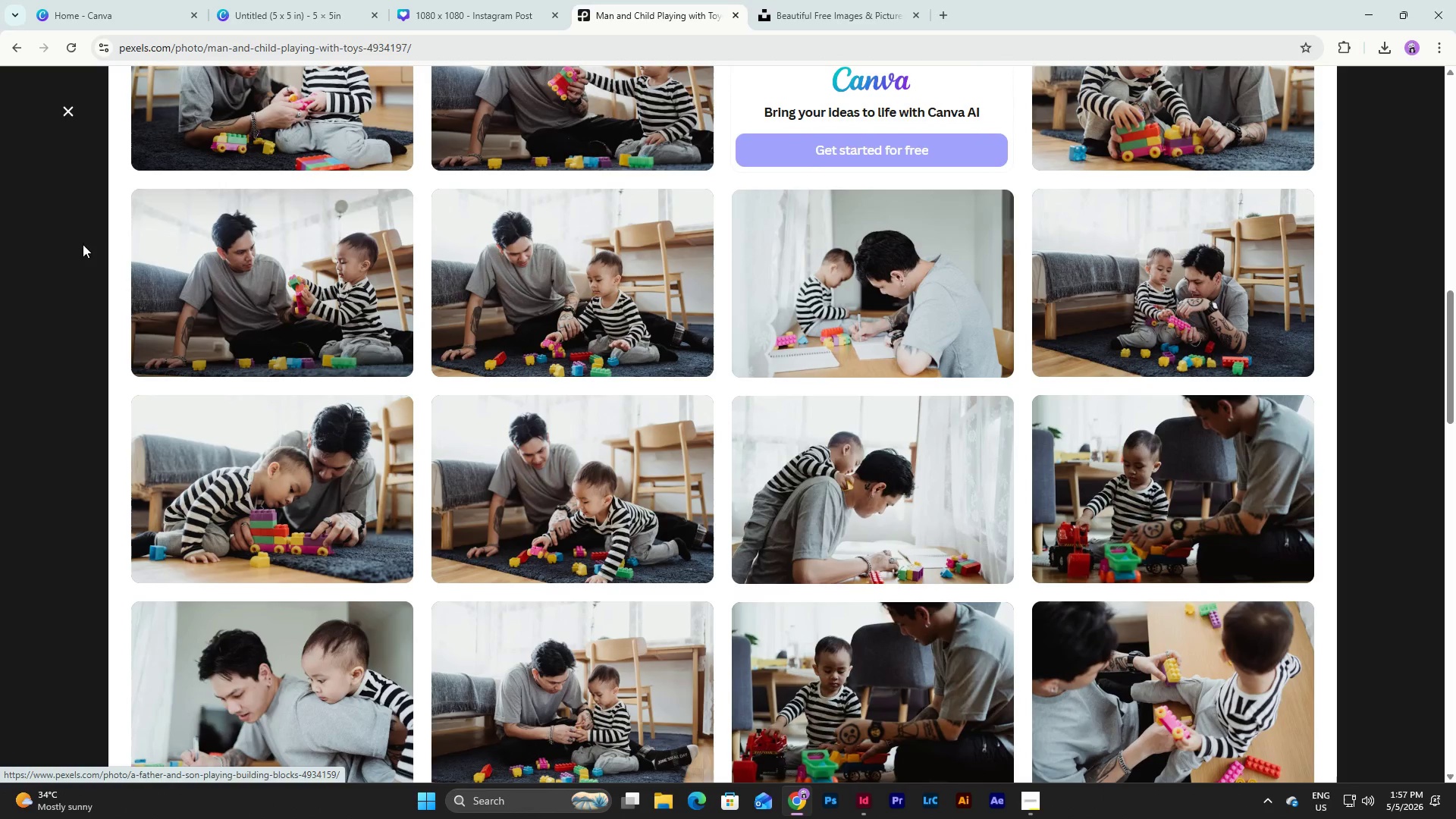 
left_click([66, 237])
 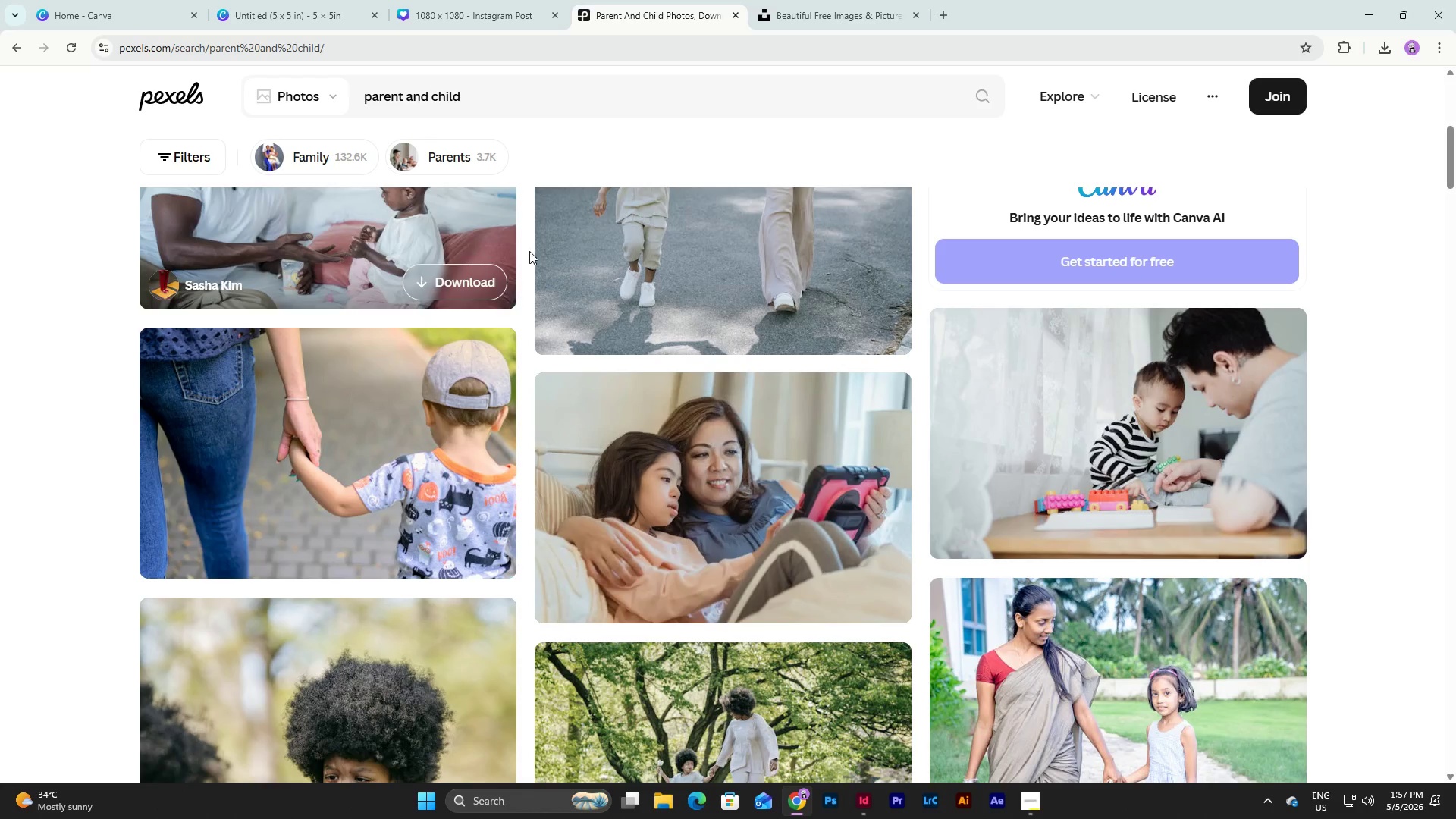 
scroll: coordinate [725, 435], scroll_direction: down, amount: 4.0
 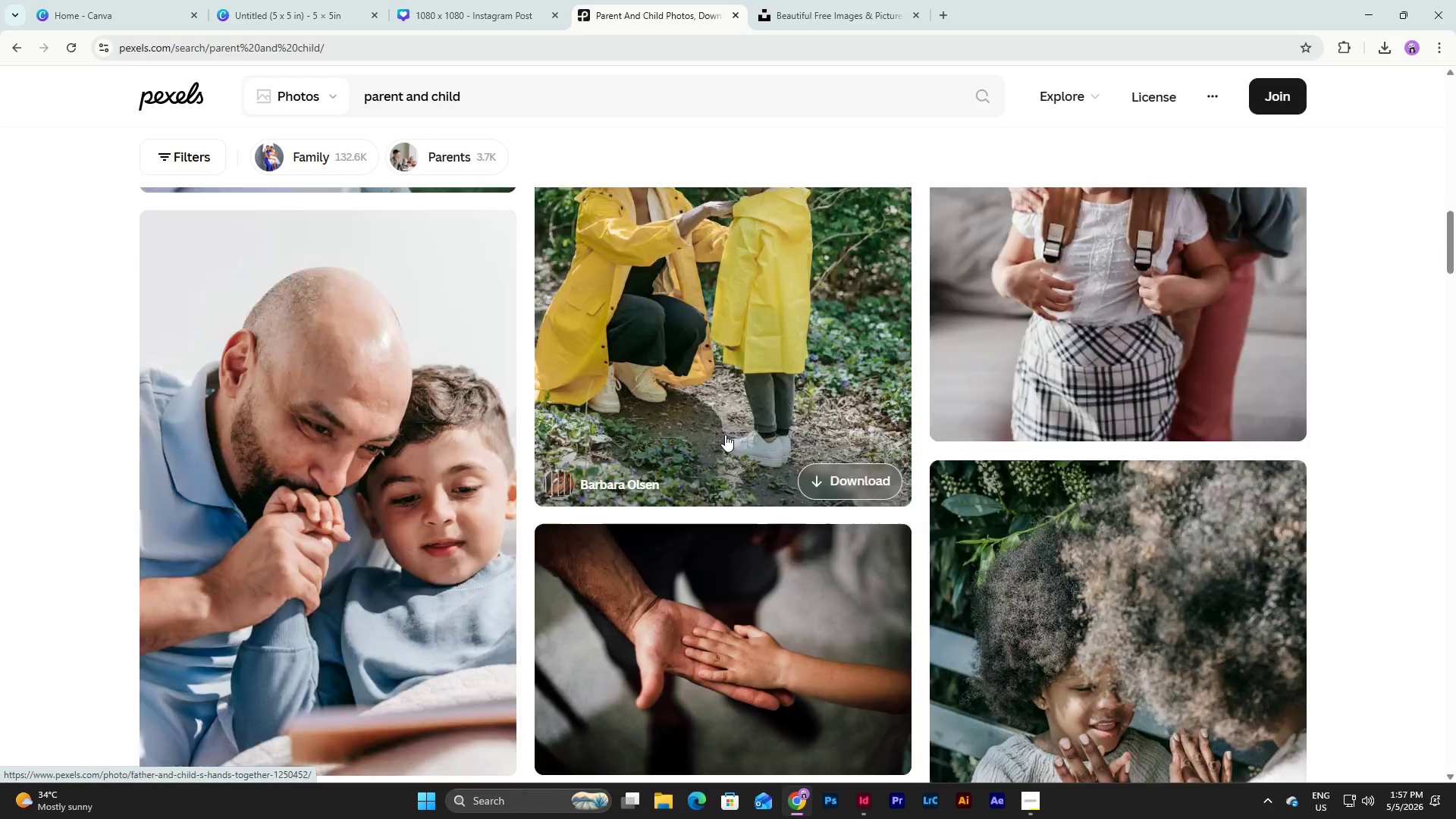 
left_click([385, 340])
 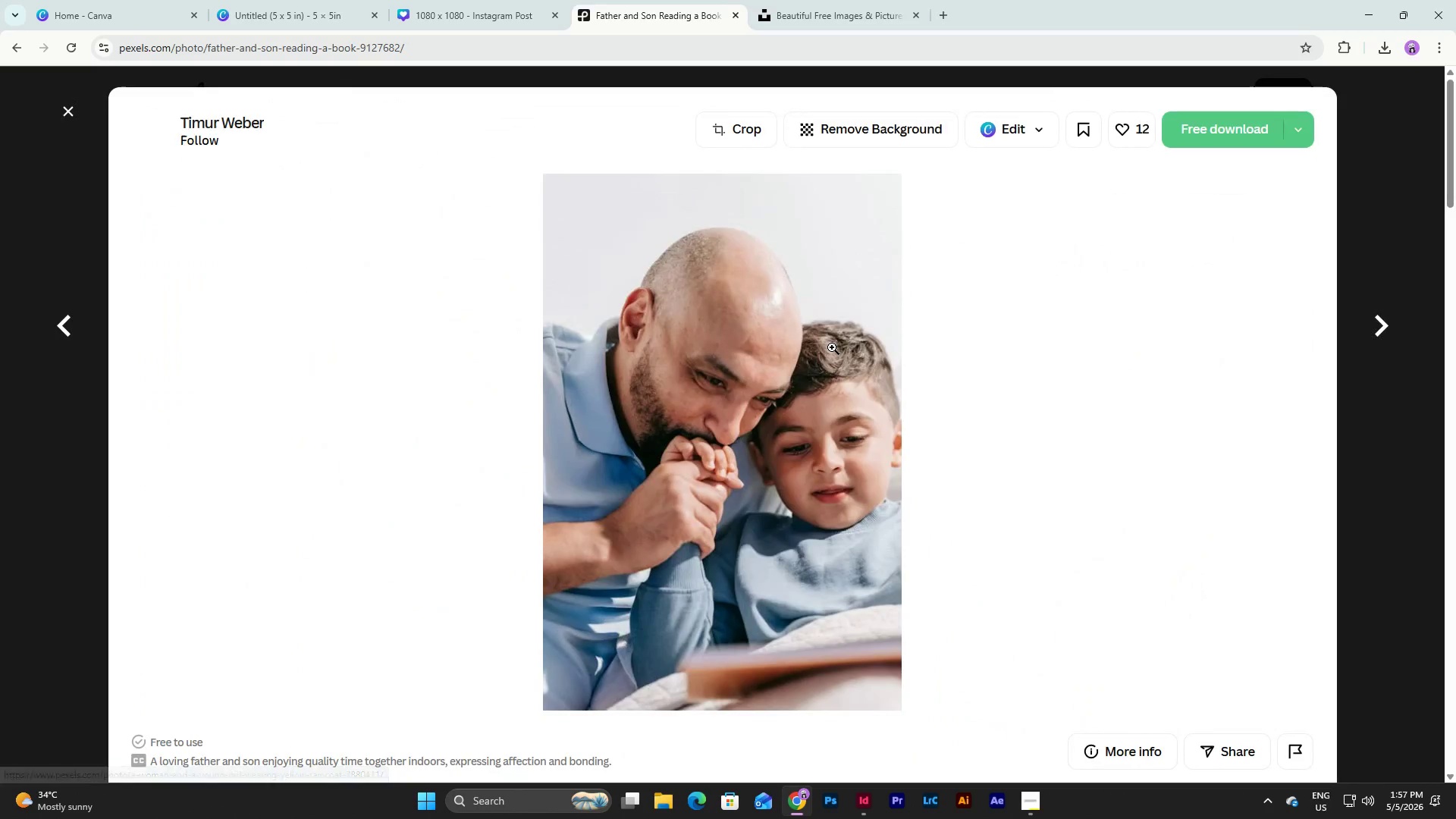 
scroll: coordinate [832, 347], scroll_direction: down, amount: 10.0
 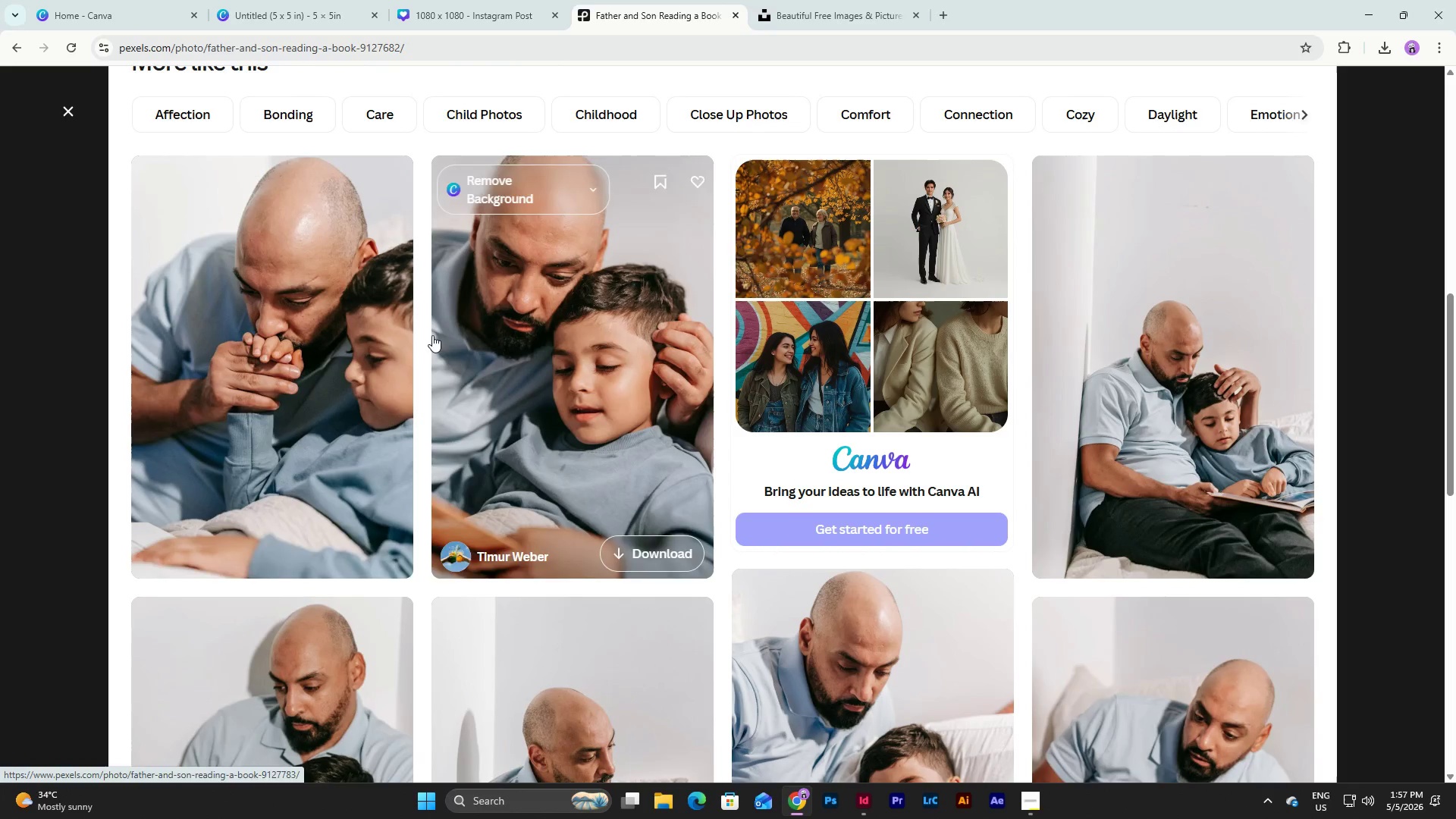 
scroll: coordinate [588, 329], scroll_direction: up, amount: 11.0
 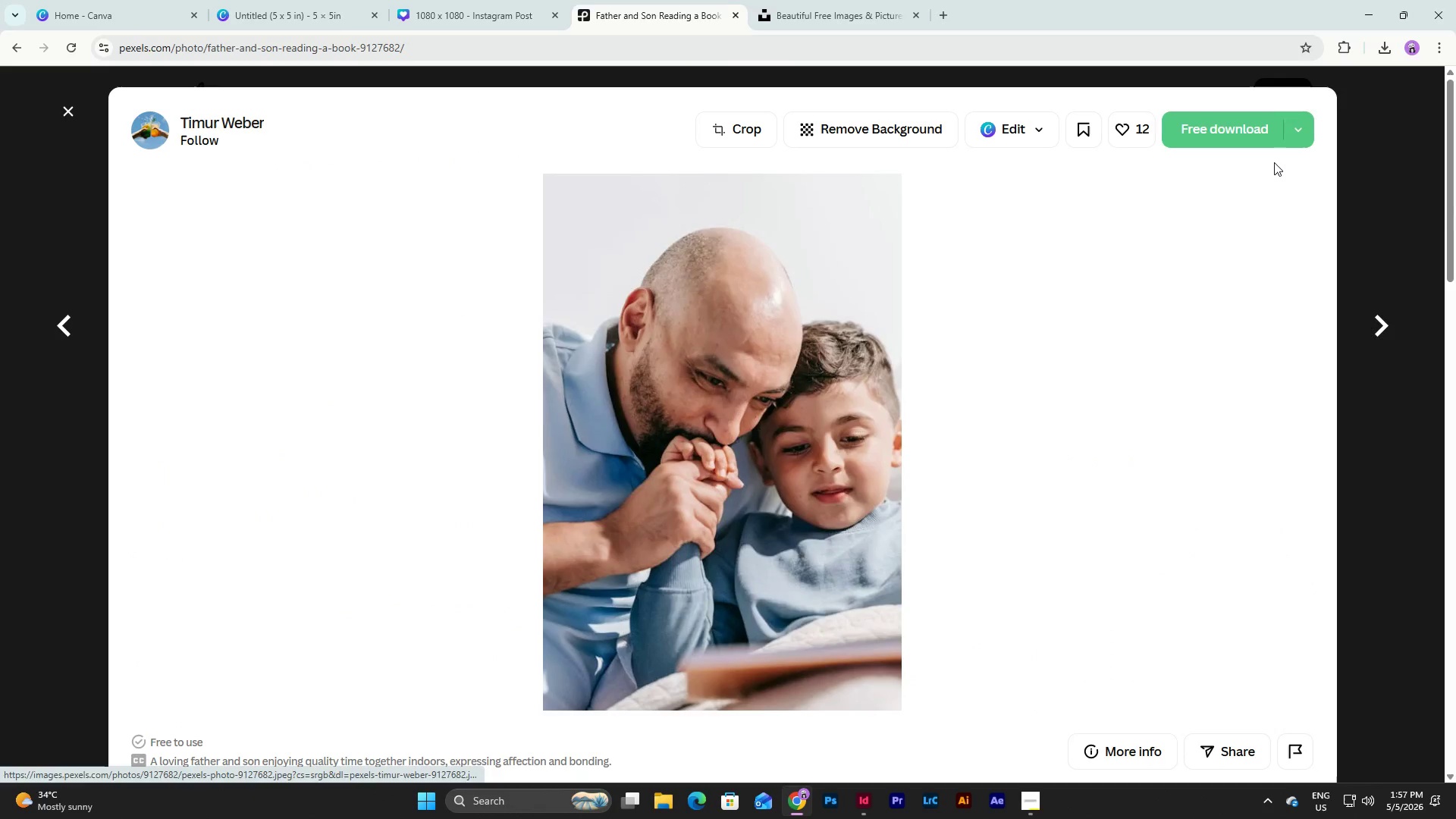 
left_click([1206, 121])
 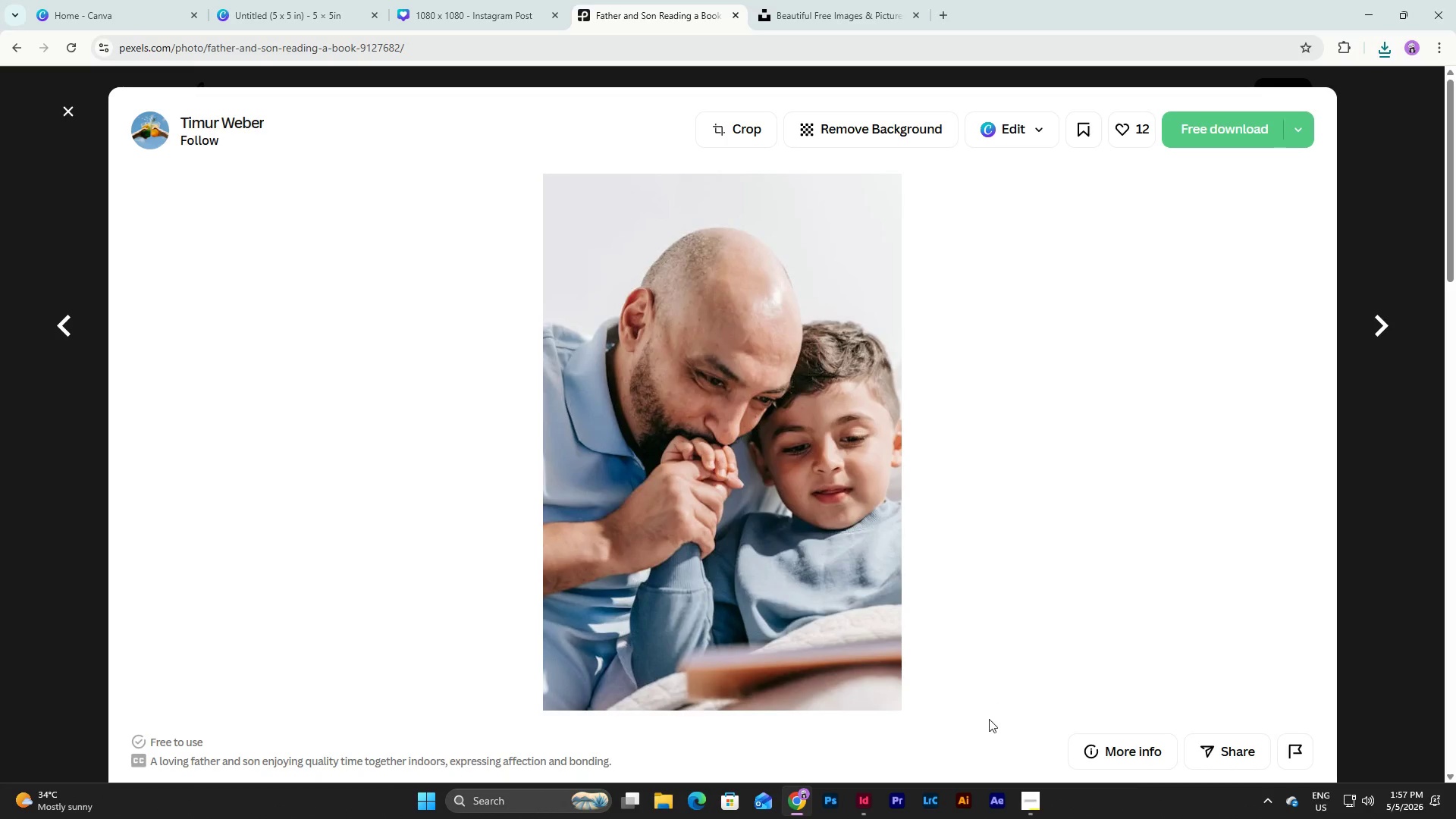 
left_click([865, 808])
 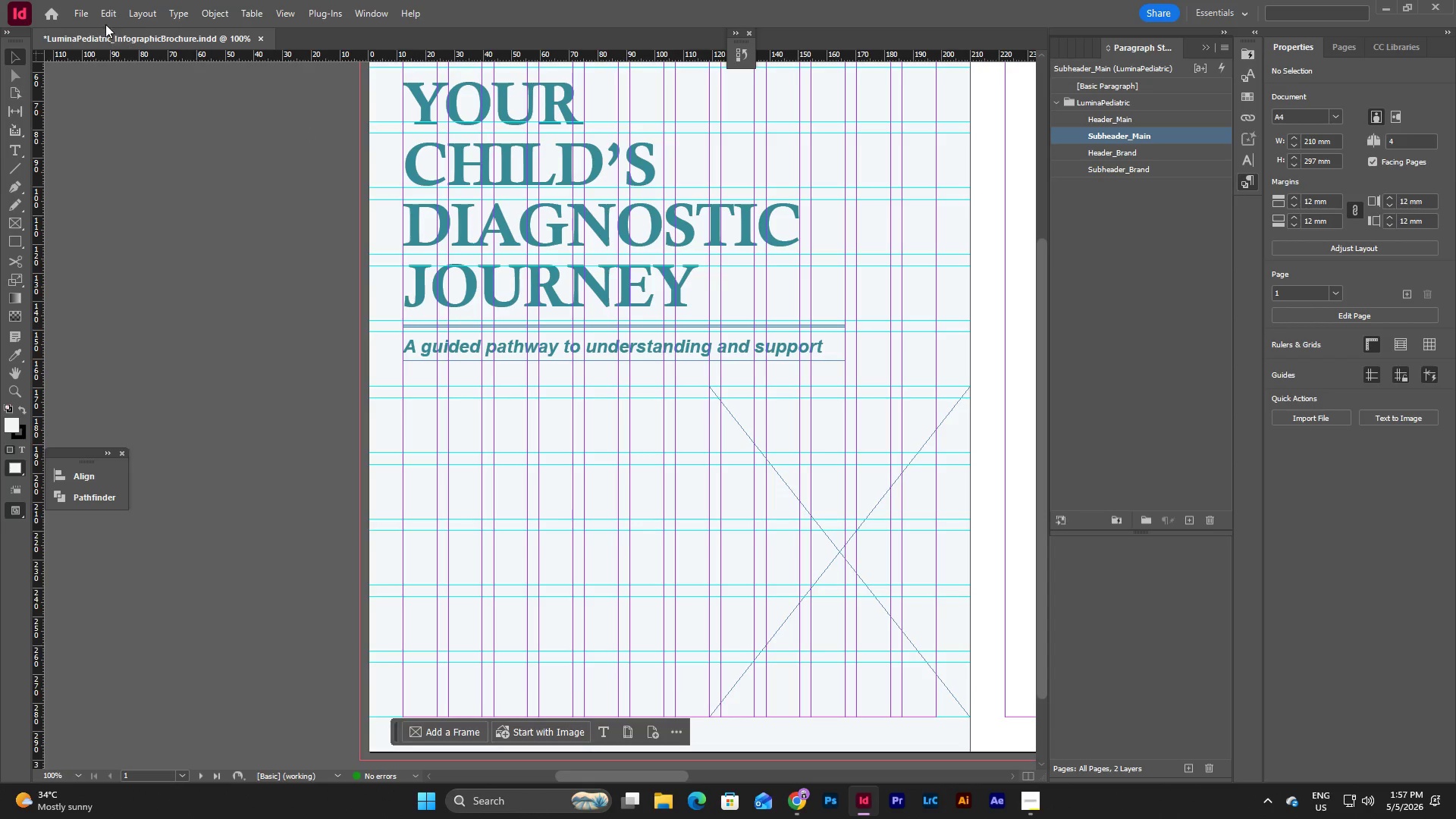 
left_click([88, 9])
 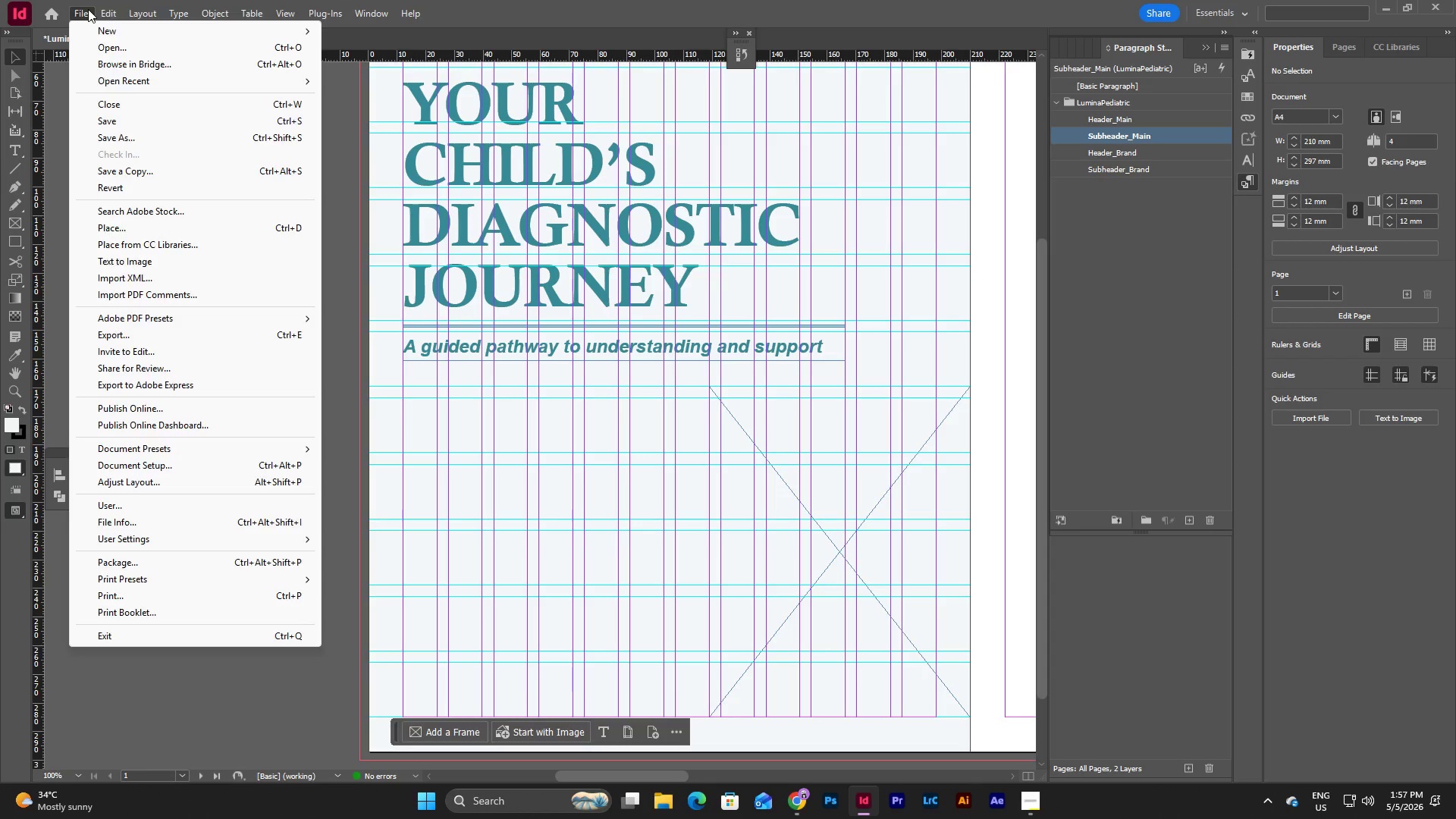 
left_click([88, 9])
 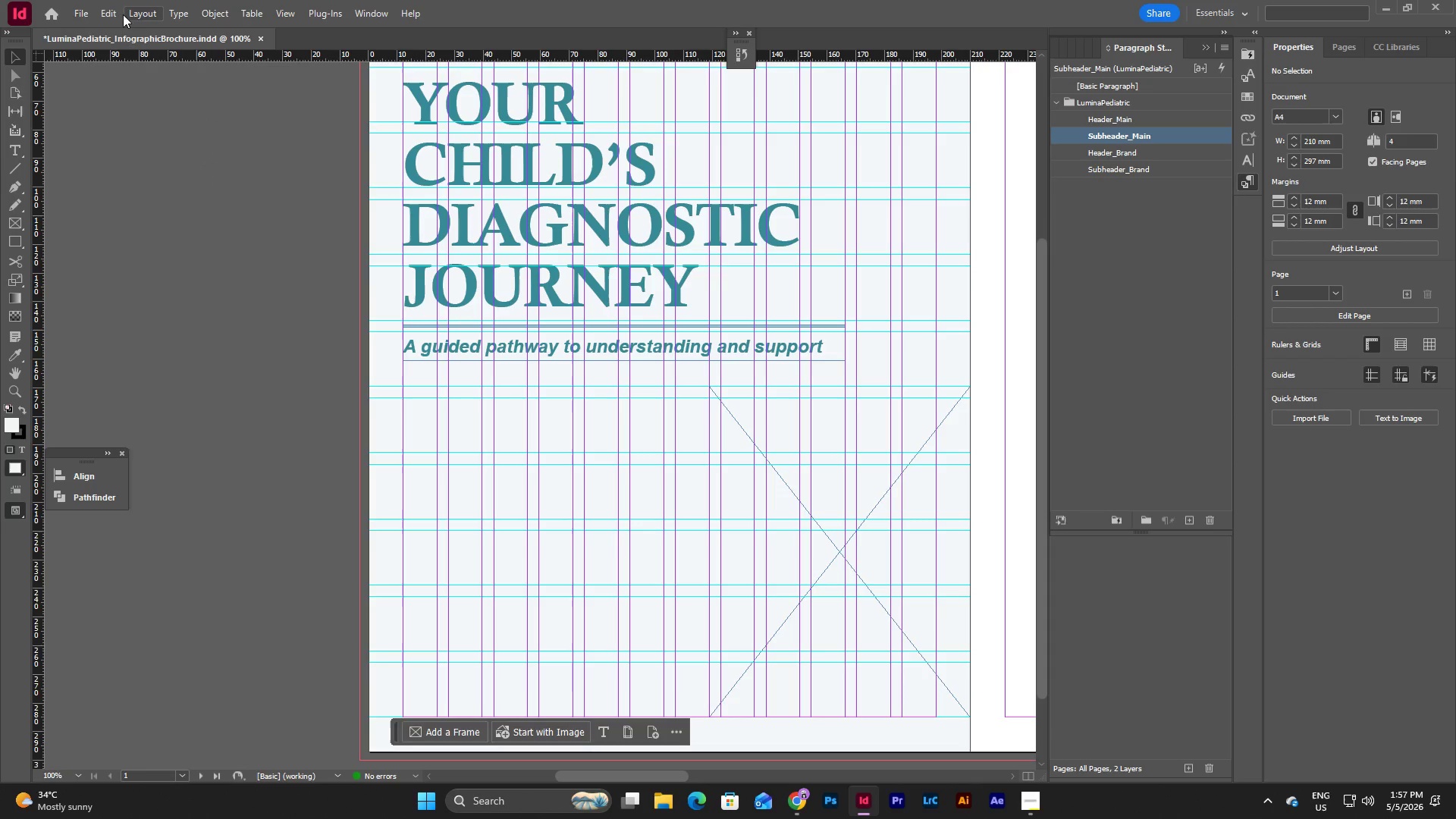 
left_click([83, 14])
 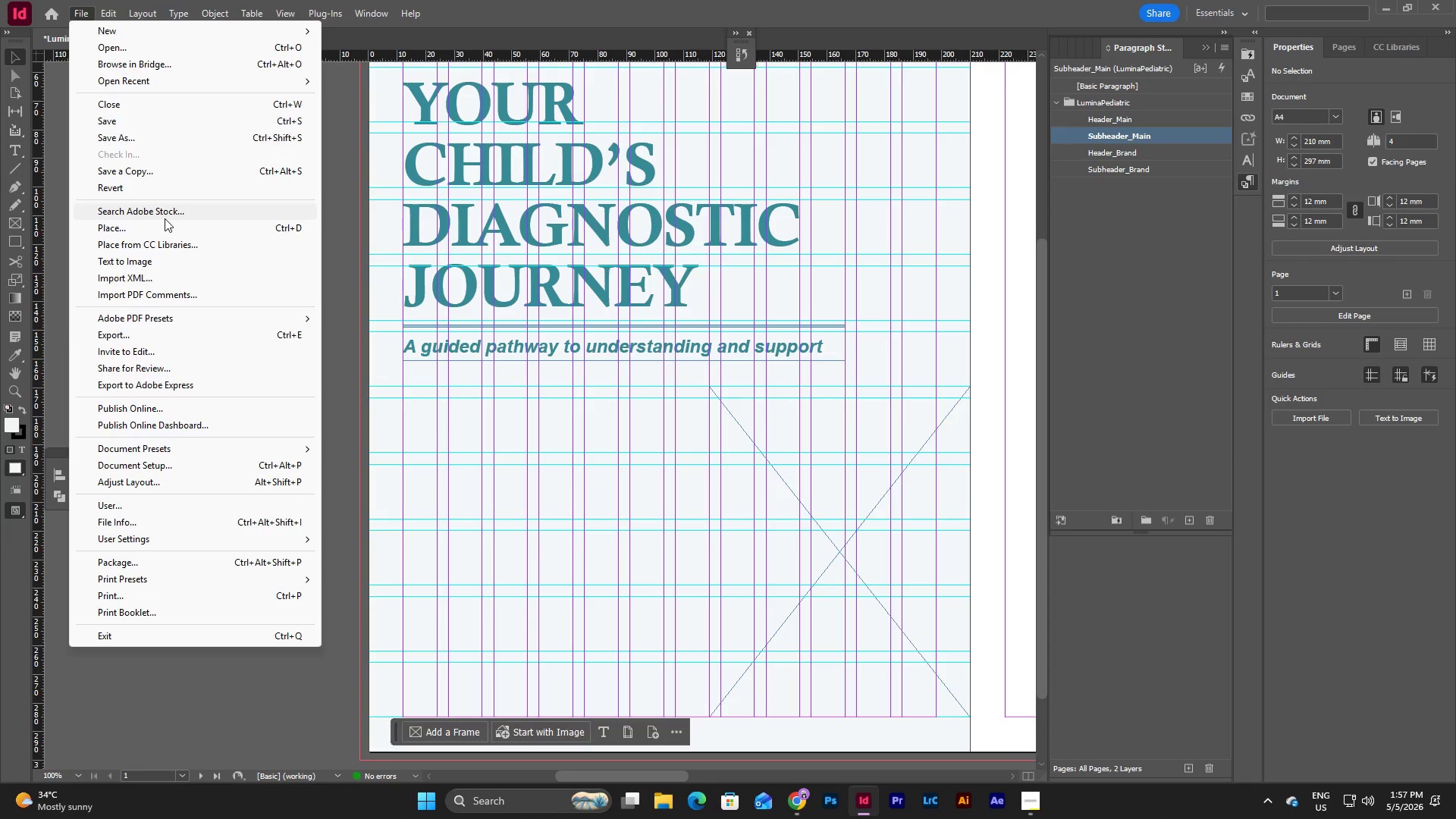 
left_click([165, 227])
 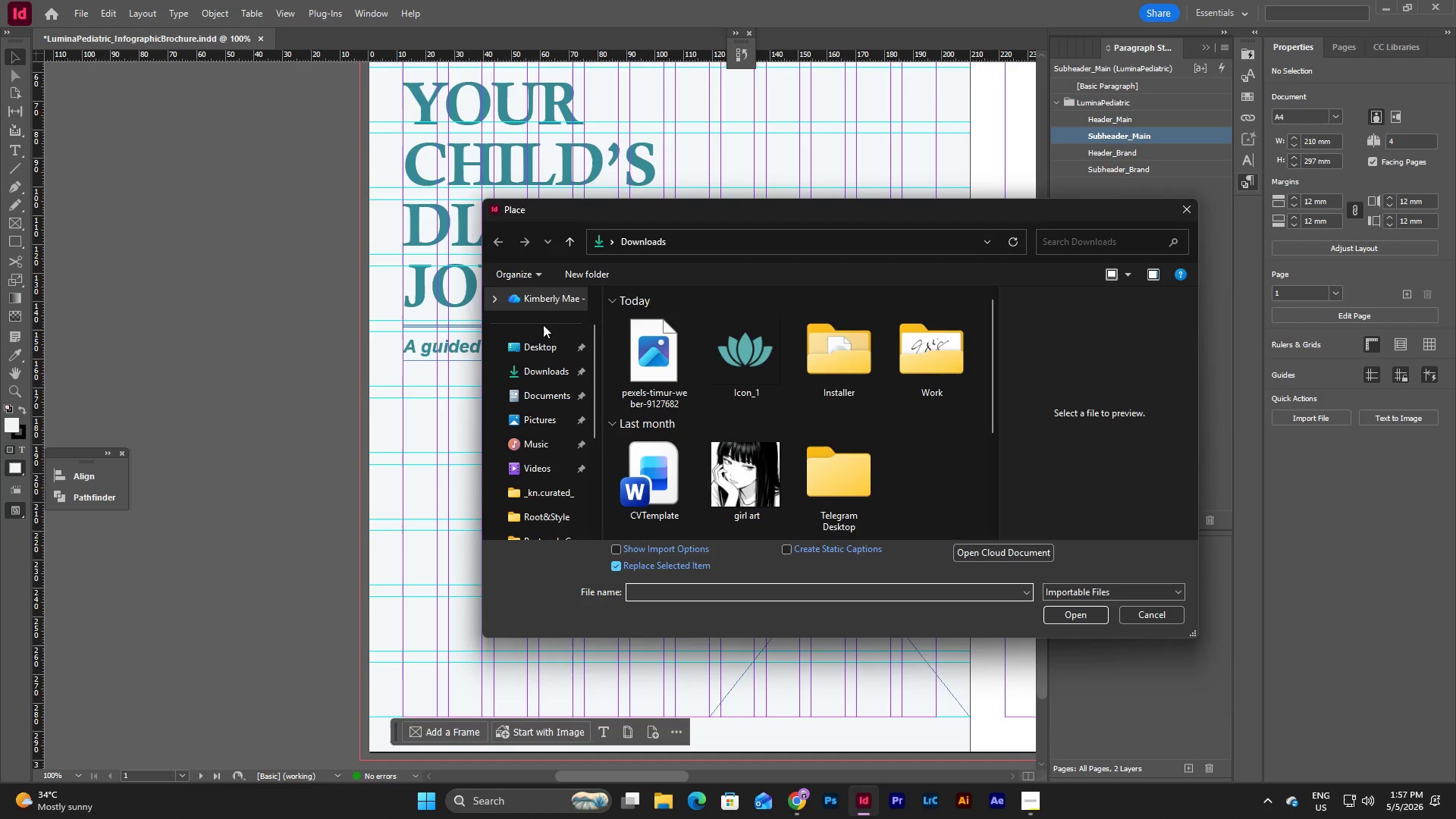 
left_click([661, 345])
 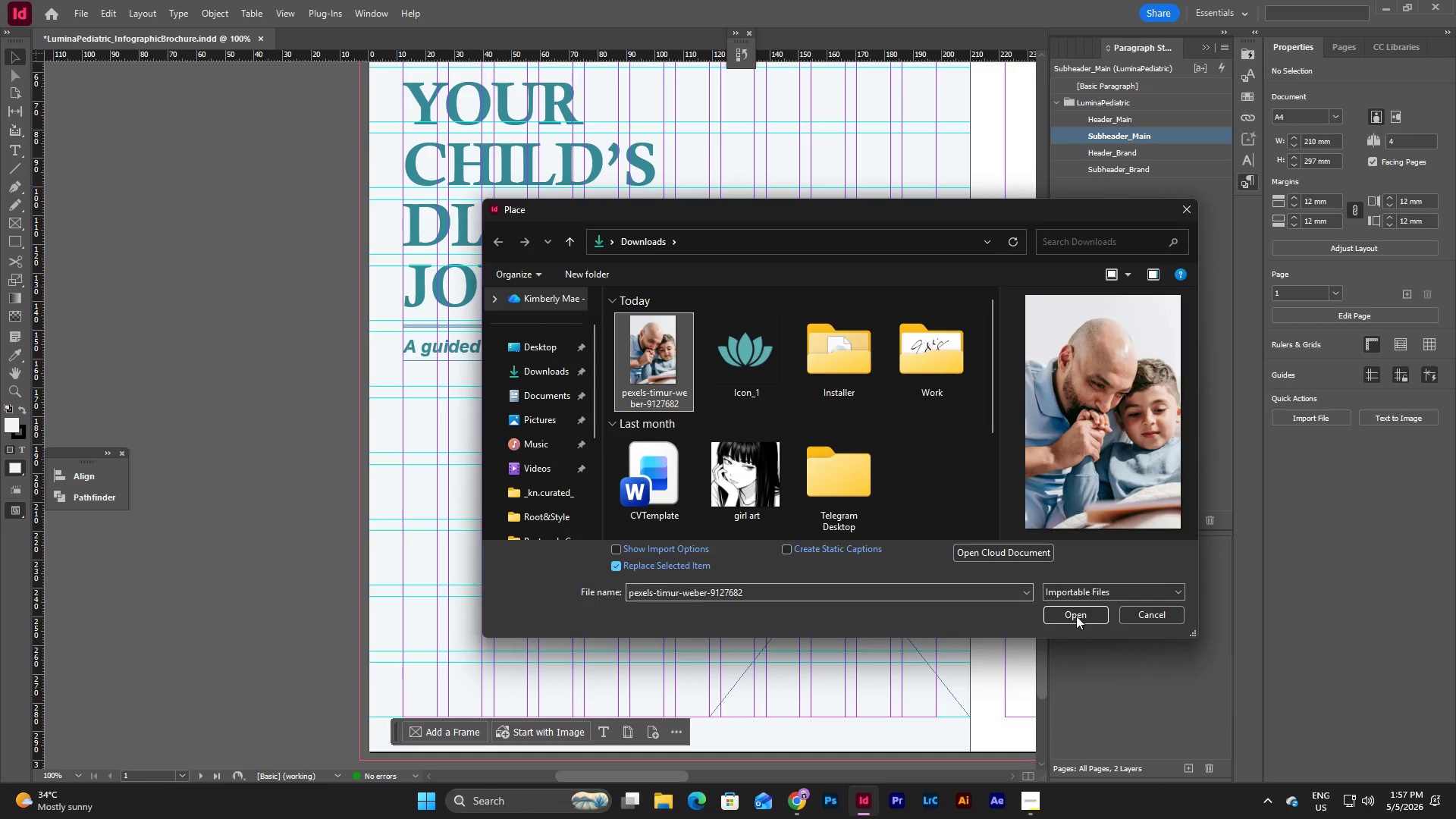 
left_click([1076, 614])
 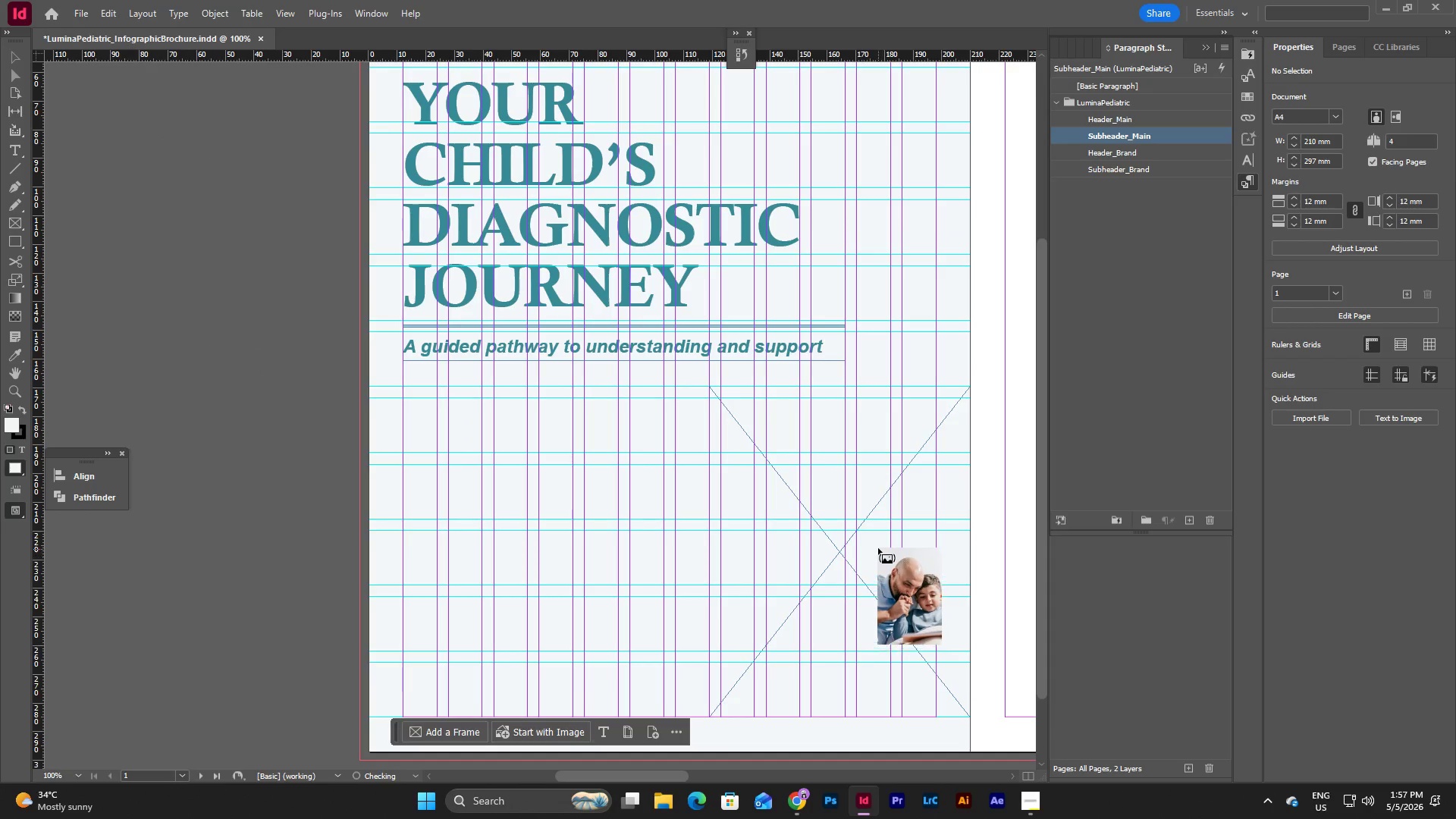 
left_click([877, 547])
 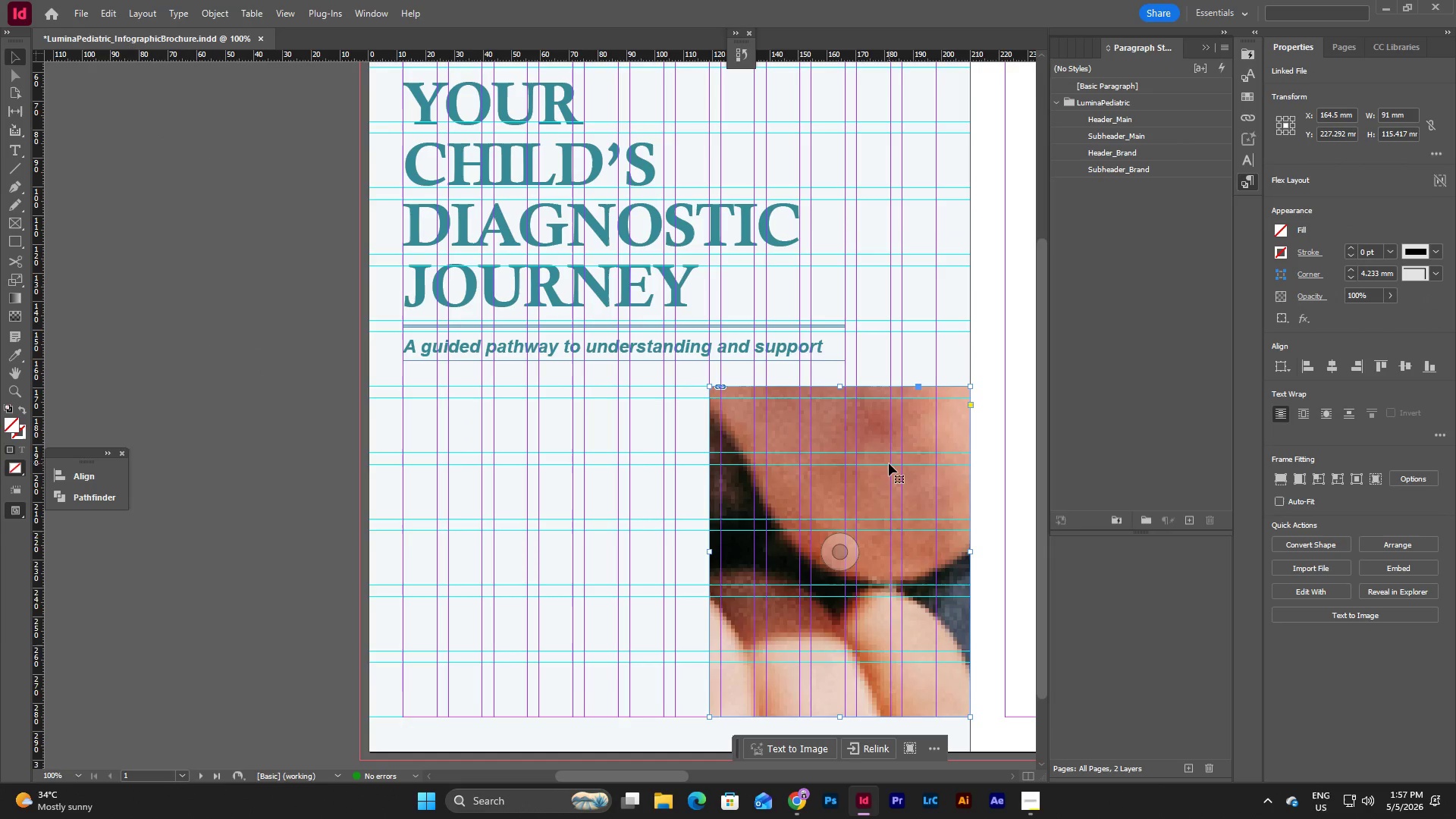 
double_click([886, 478])
 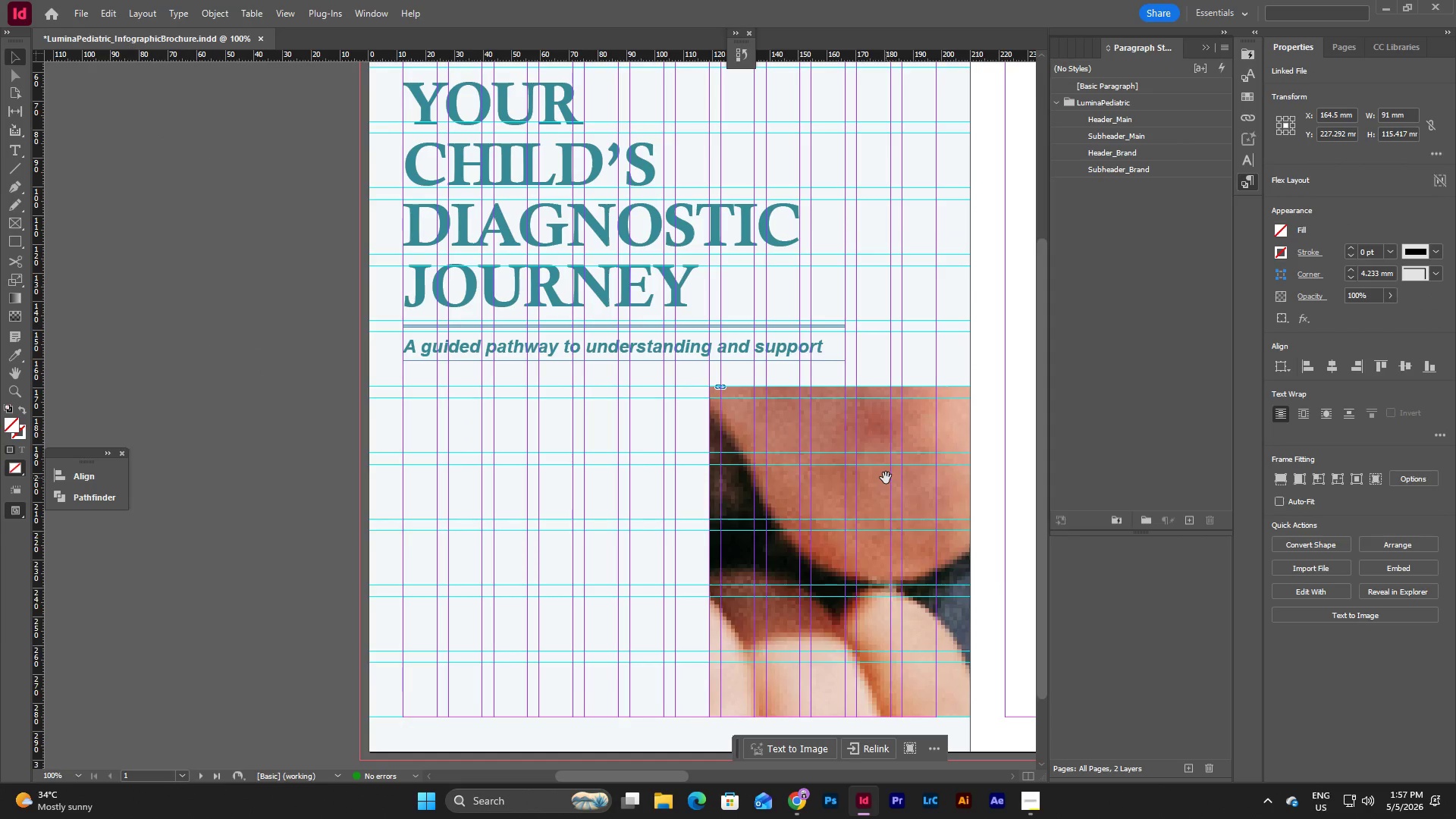 
triple_click([886, 478])
 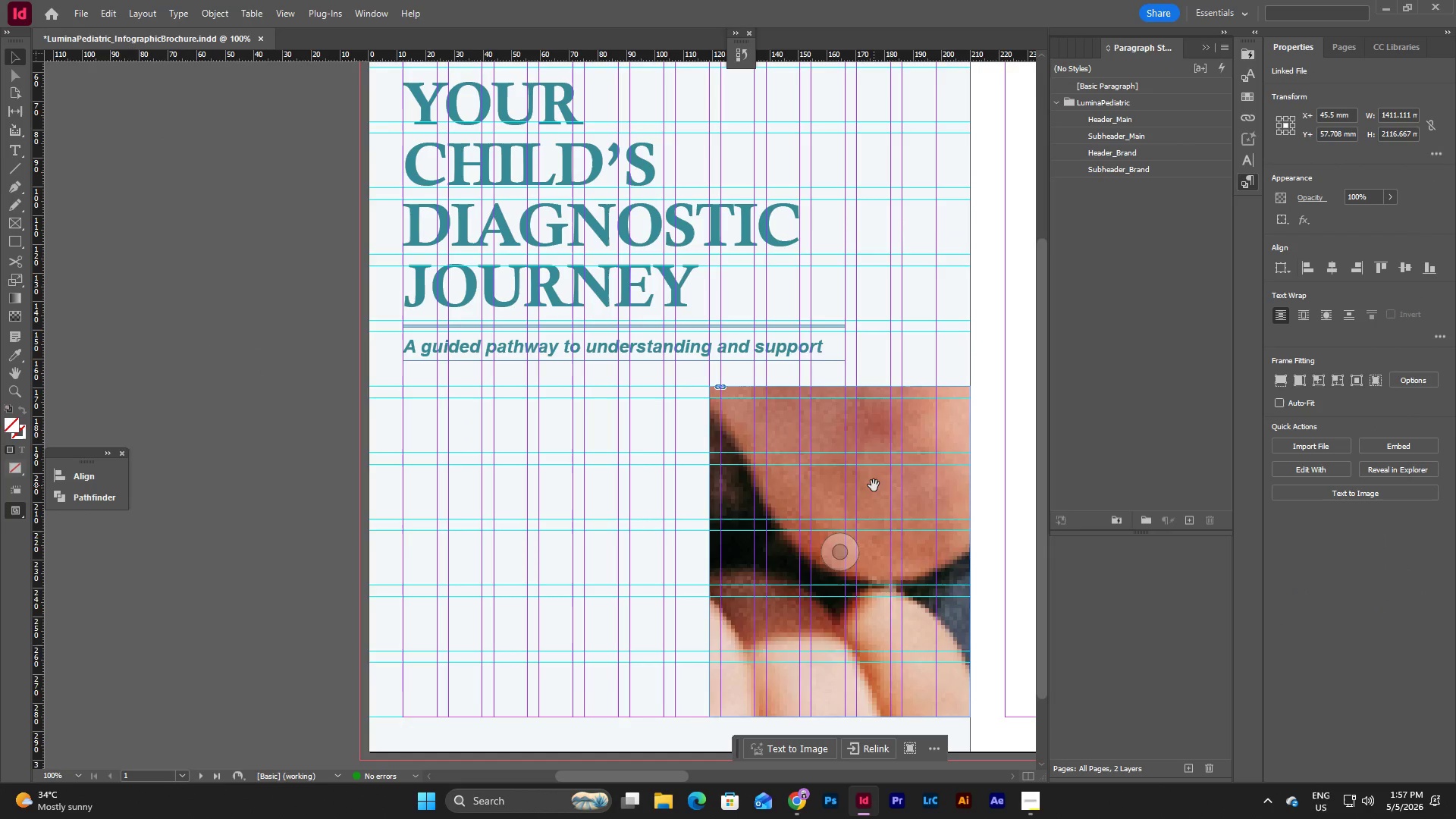 
double_click([874, 485])
 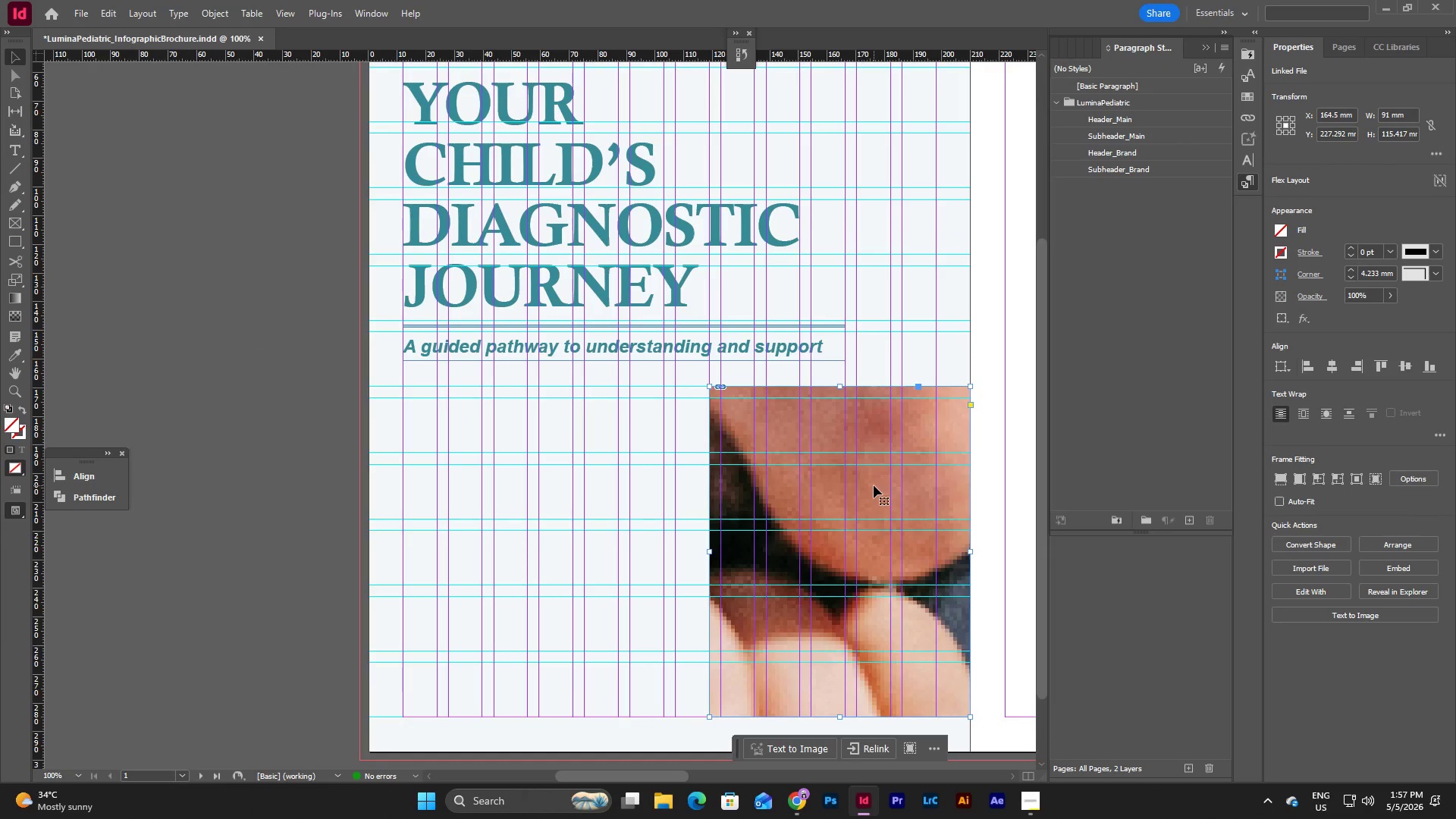 
scroll: coordinate [874, 485], scroll_direction: down, amount: 5.0
 